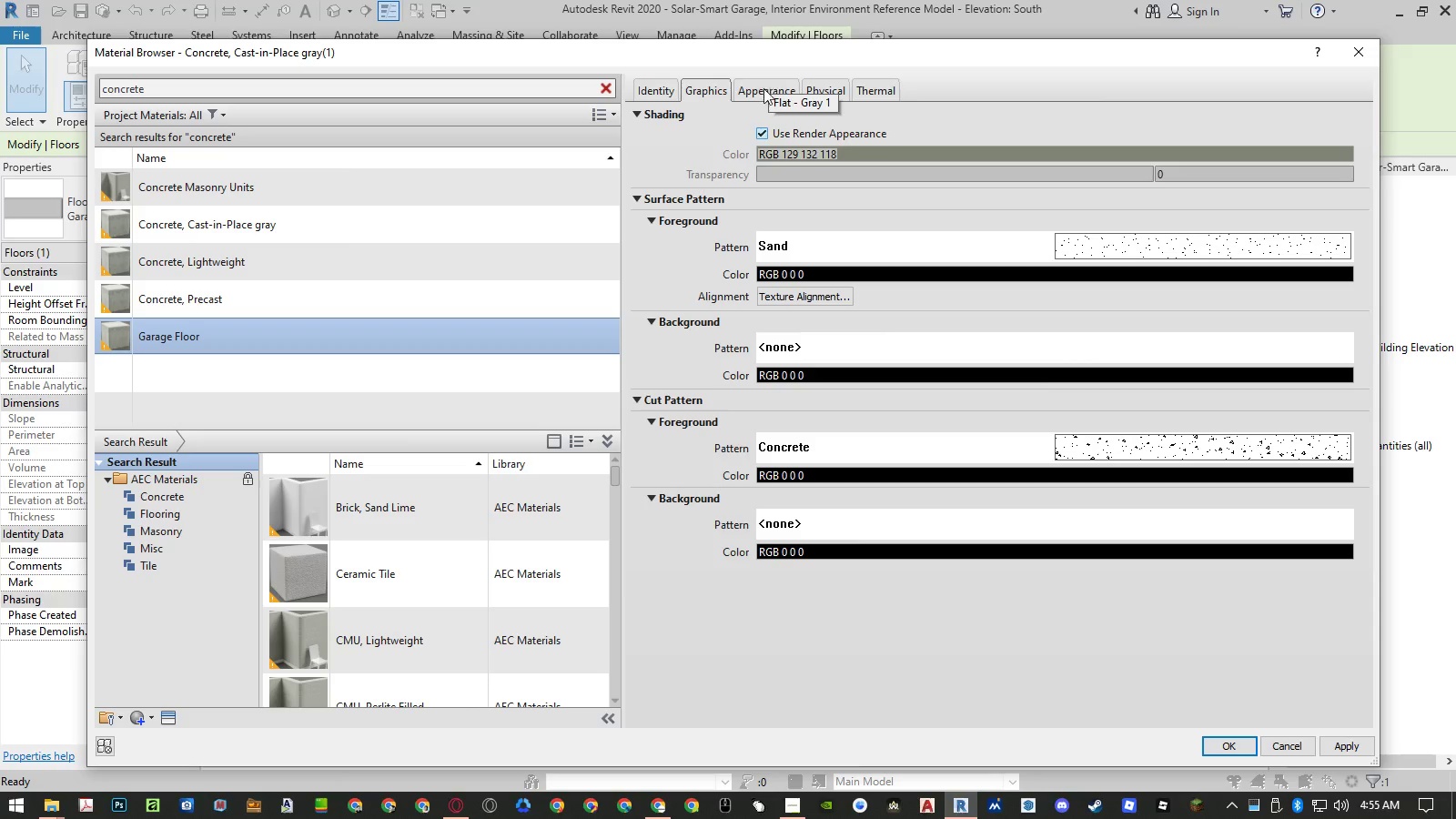 
left_click([762, 96])
 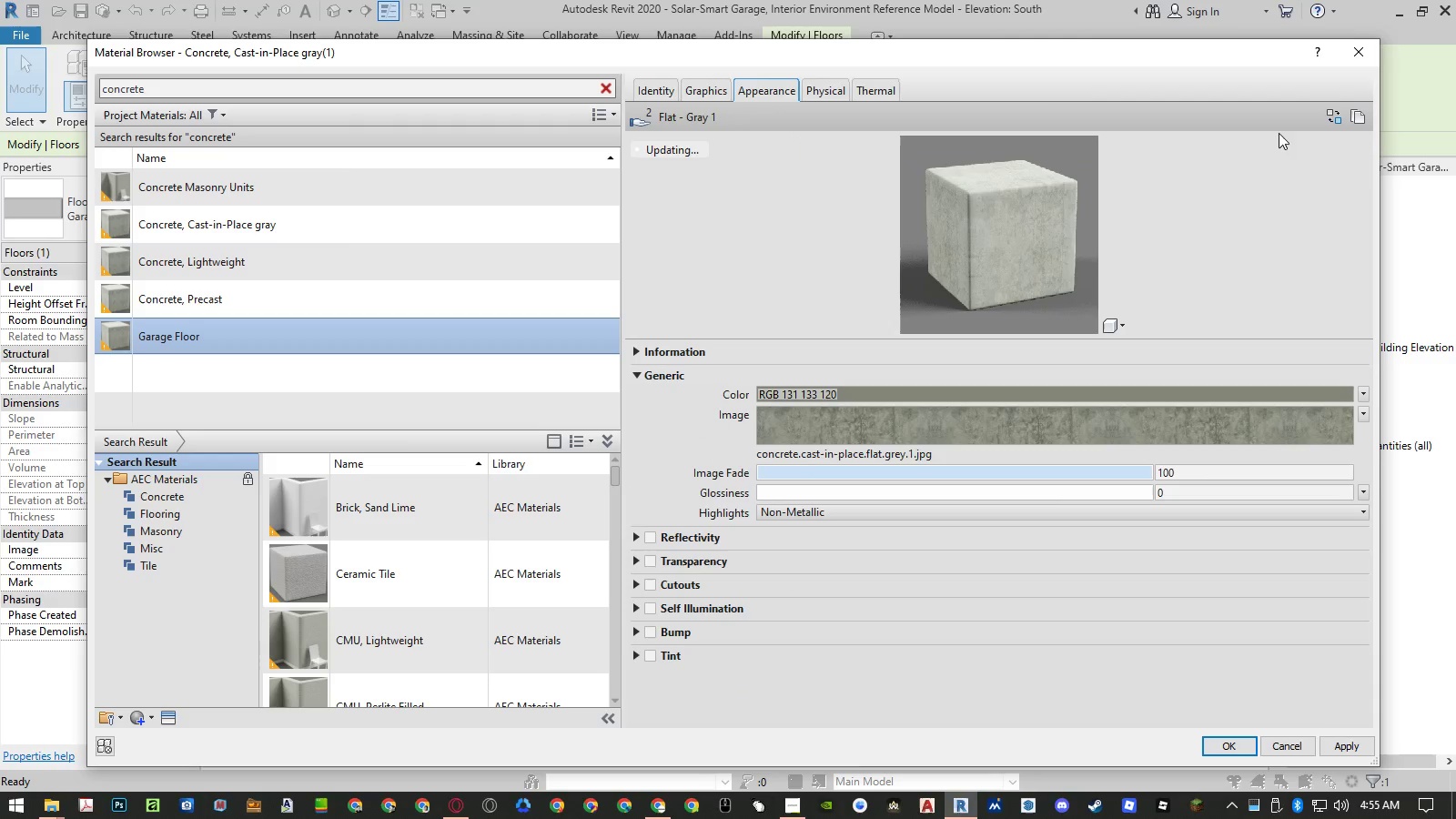 
left_click([1332, 106])
 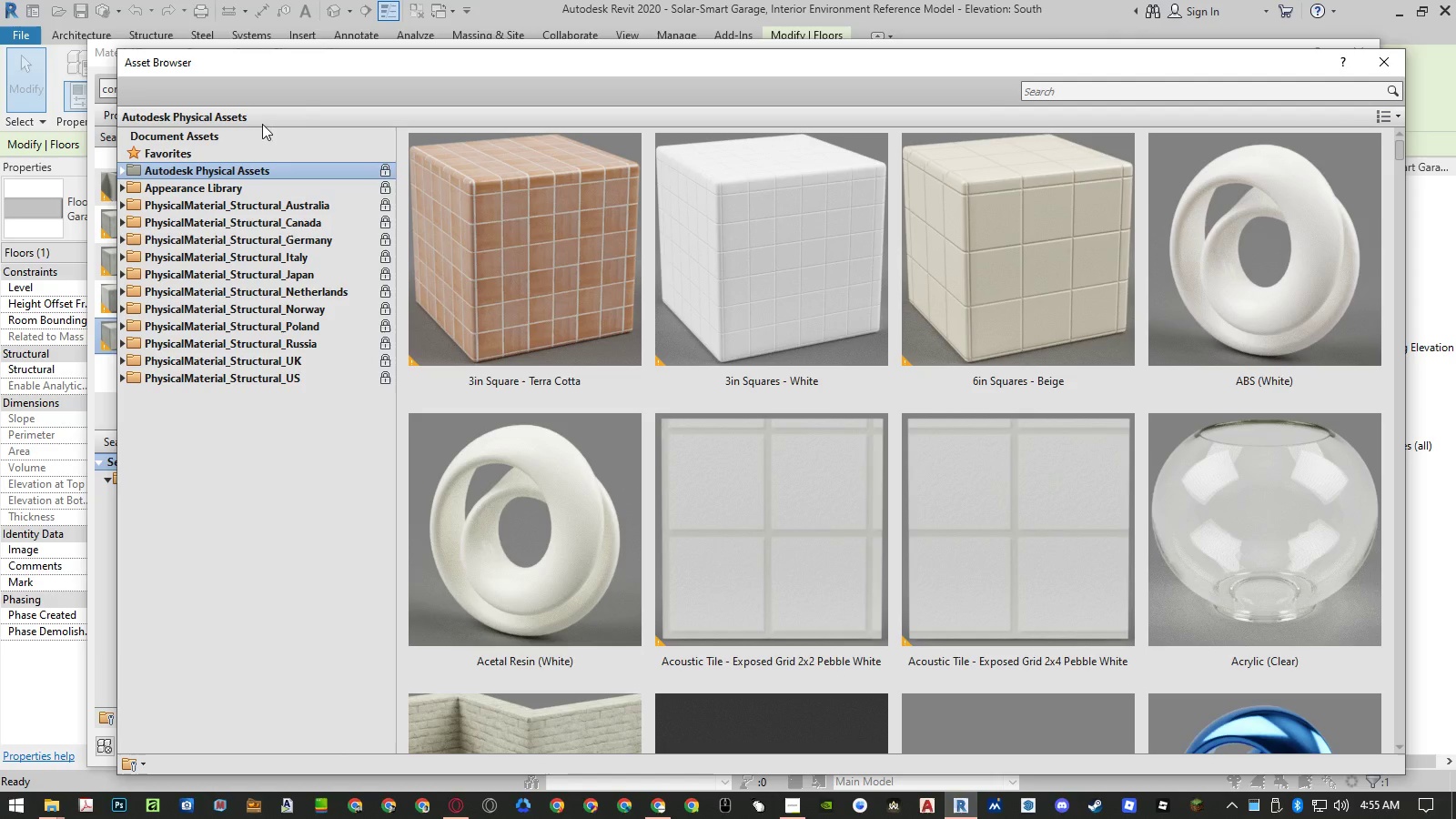 
double_click([210, 186])
 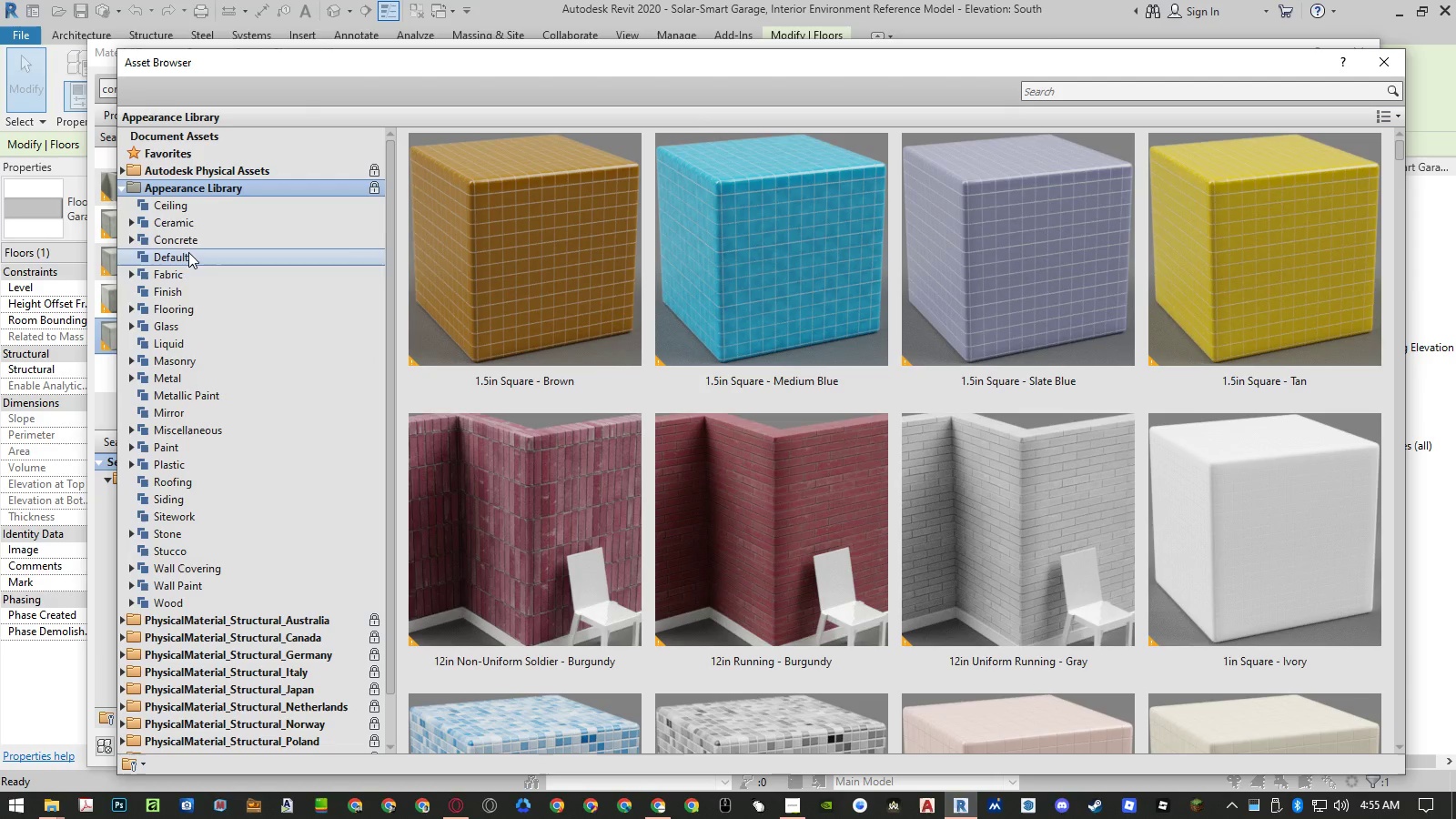 
double_click([189, 239])
 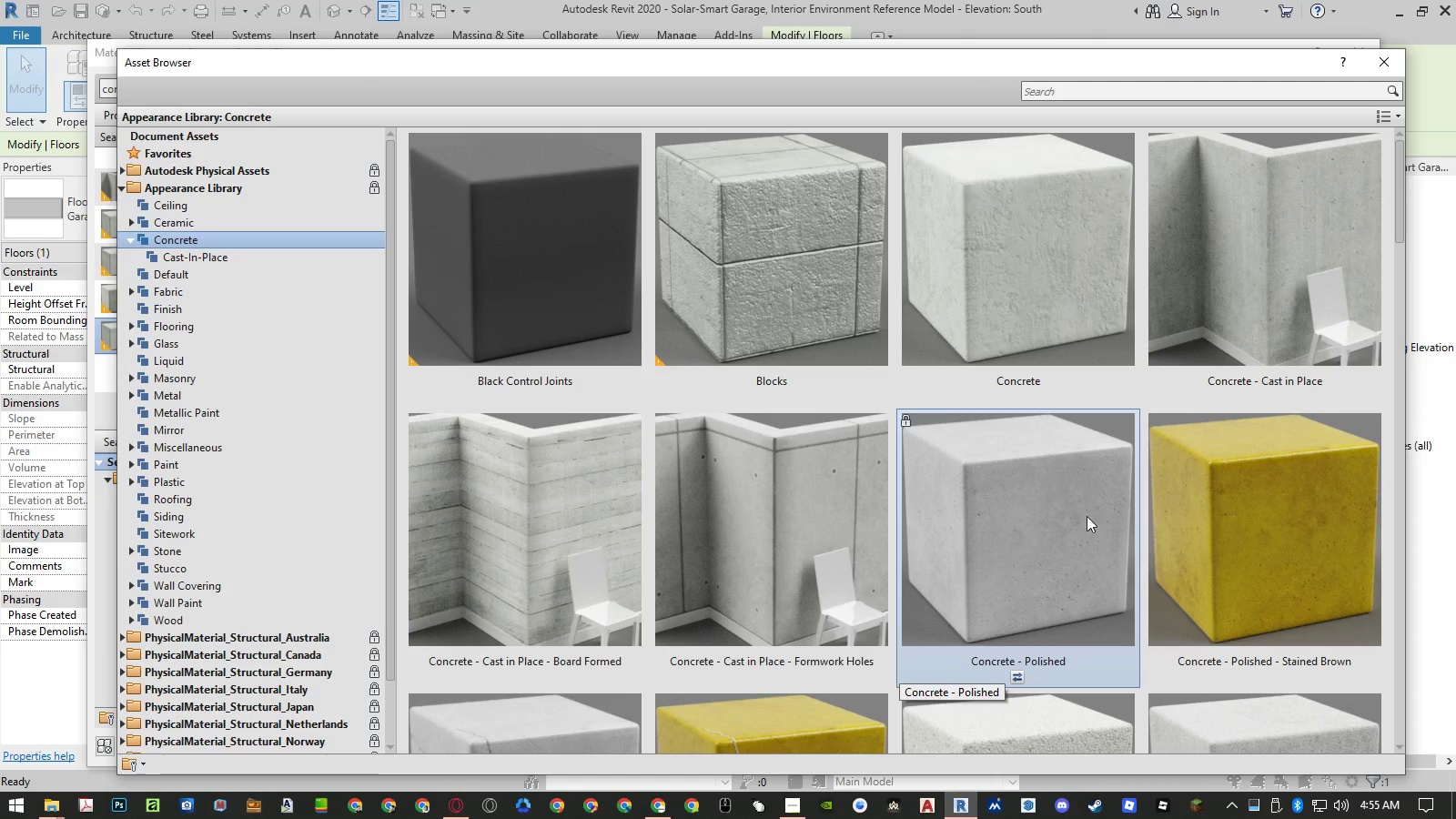 
left_click([1015, 673])
 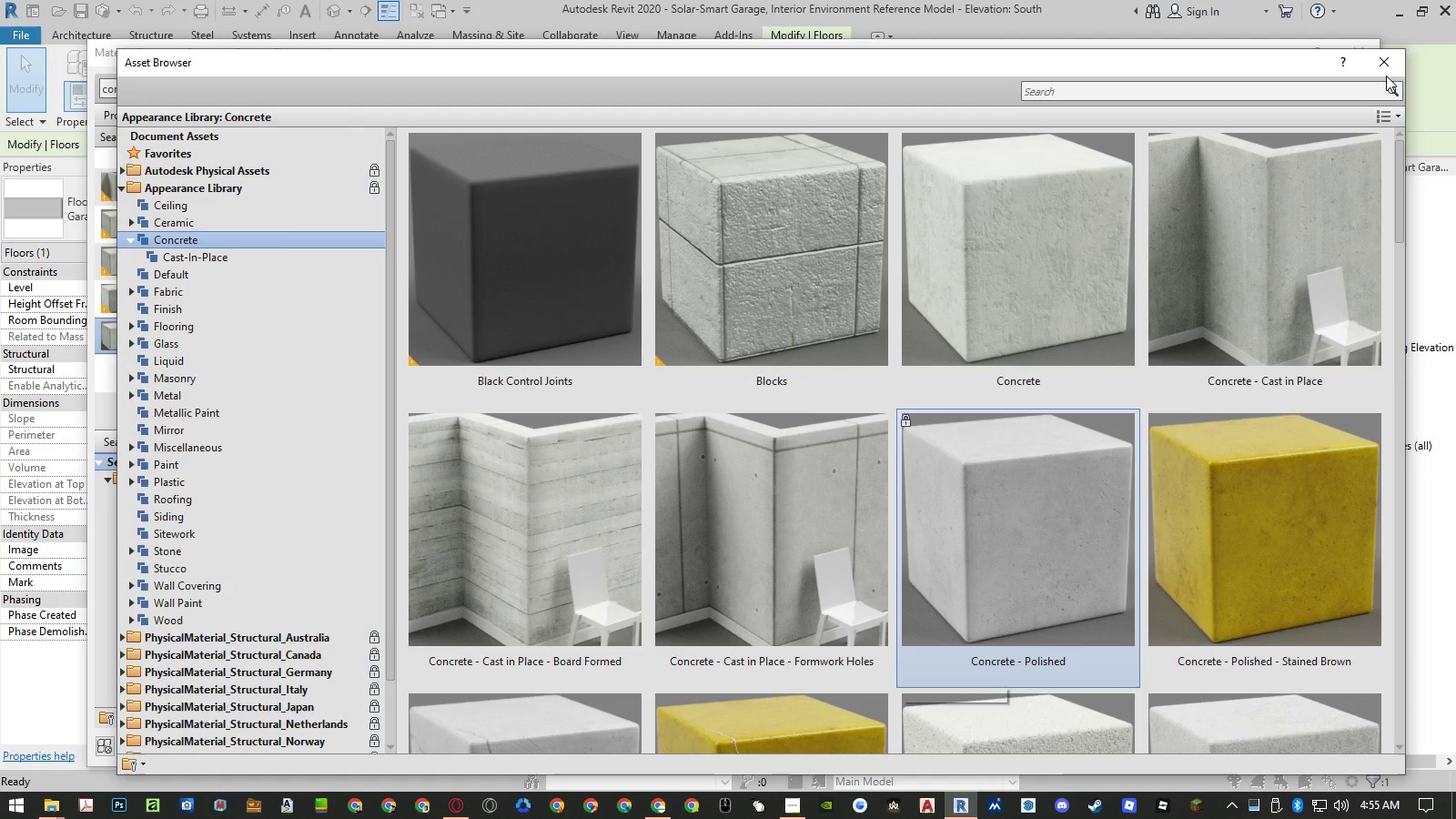 
left_click([1387, 71])
 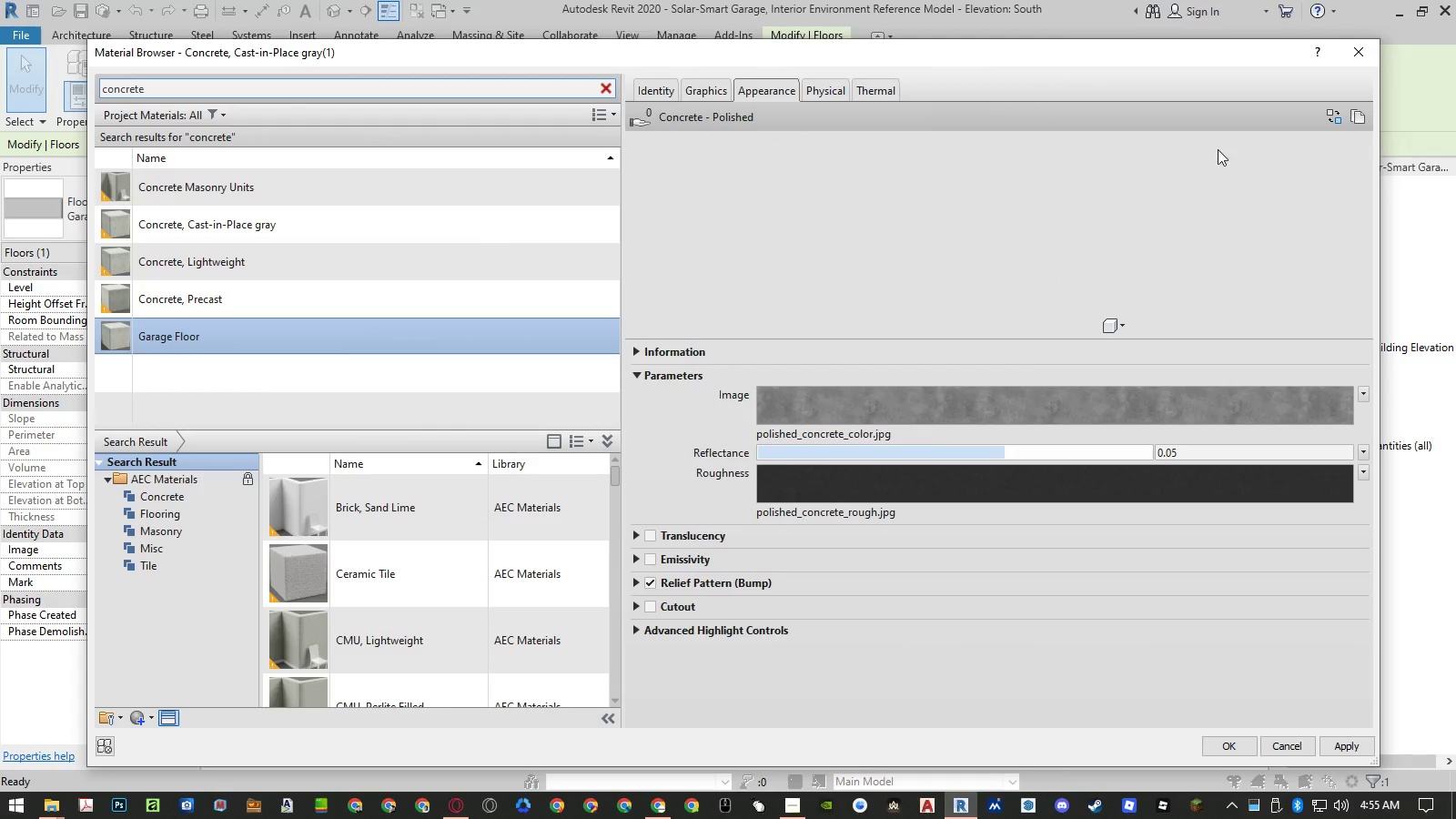 
mouse_move([1038, 215])
 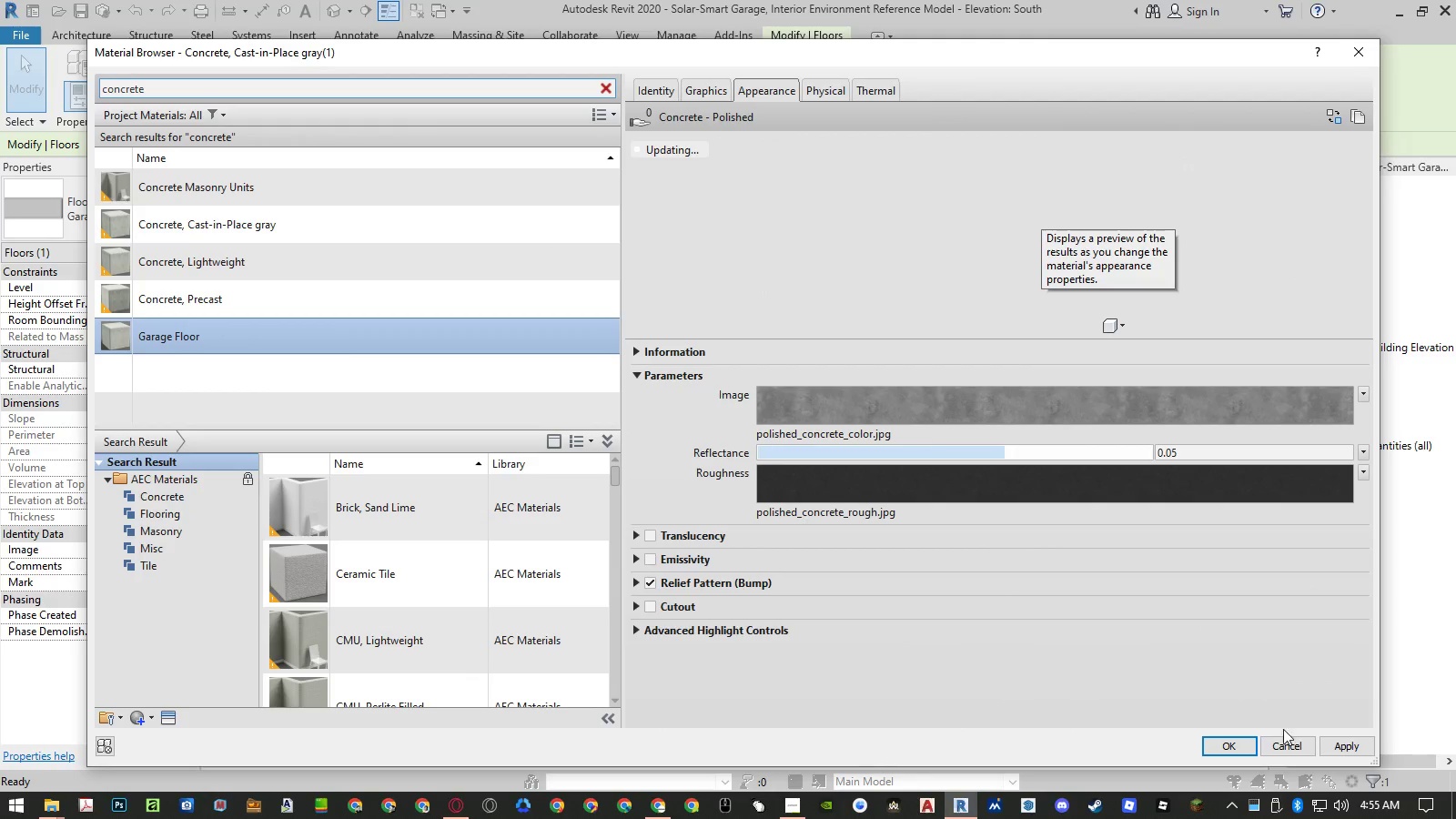 
left_click([1233, 745])
 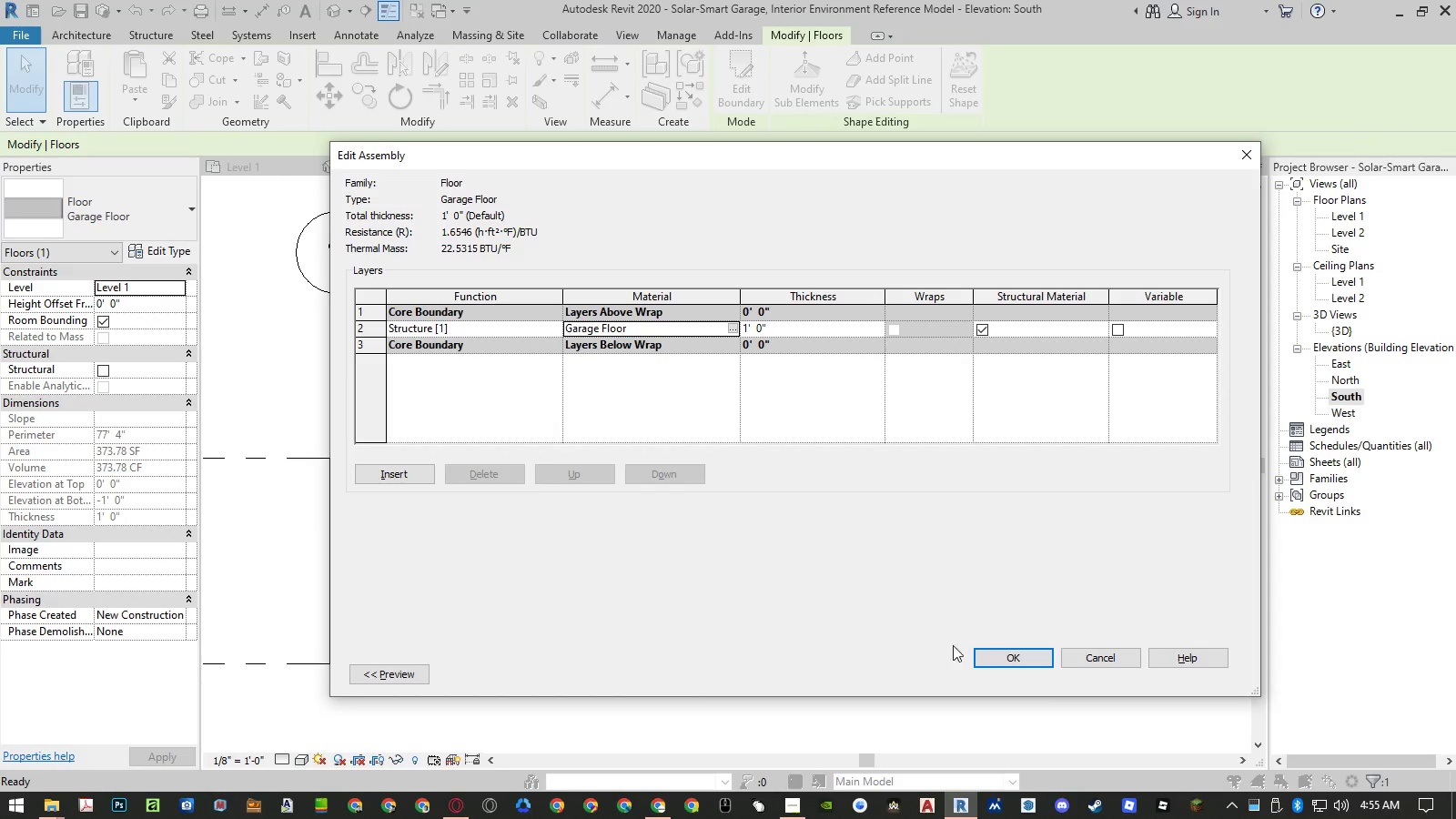 
left_click([1025, 663])
 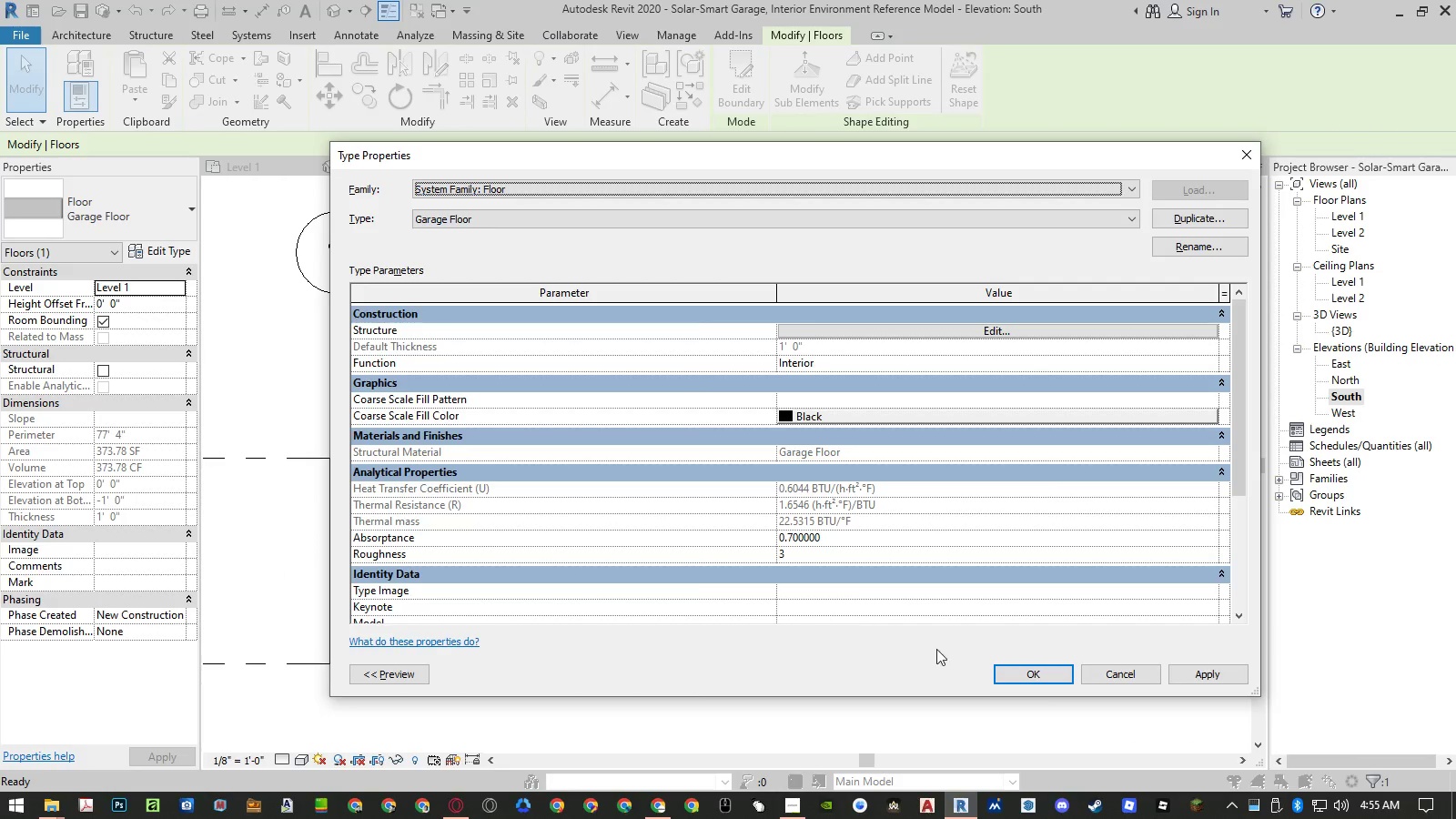 
left_click([1013, 676])
 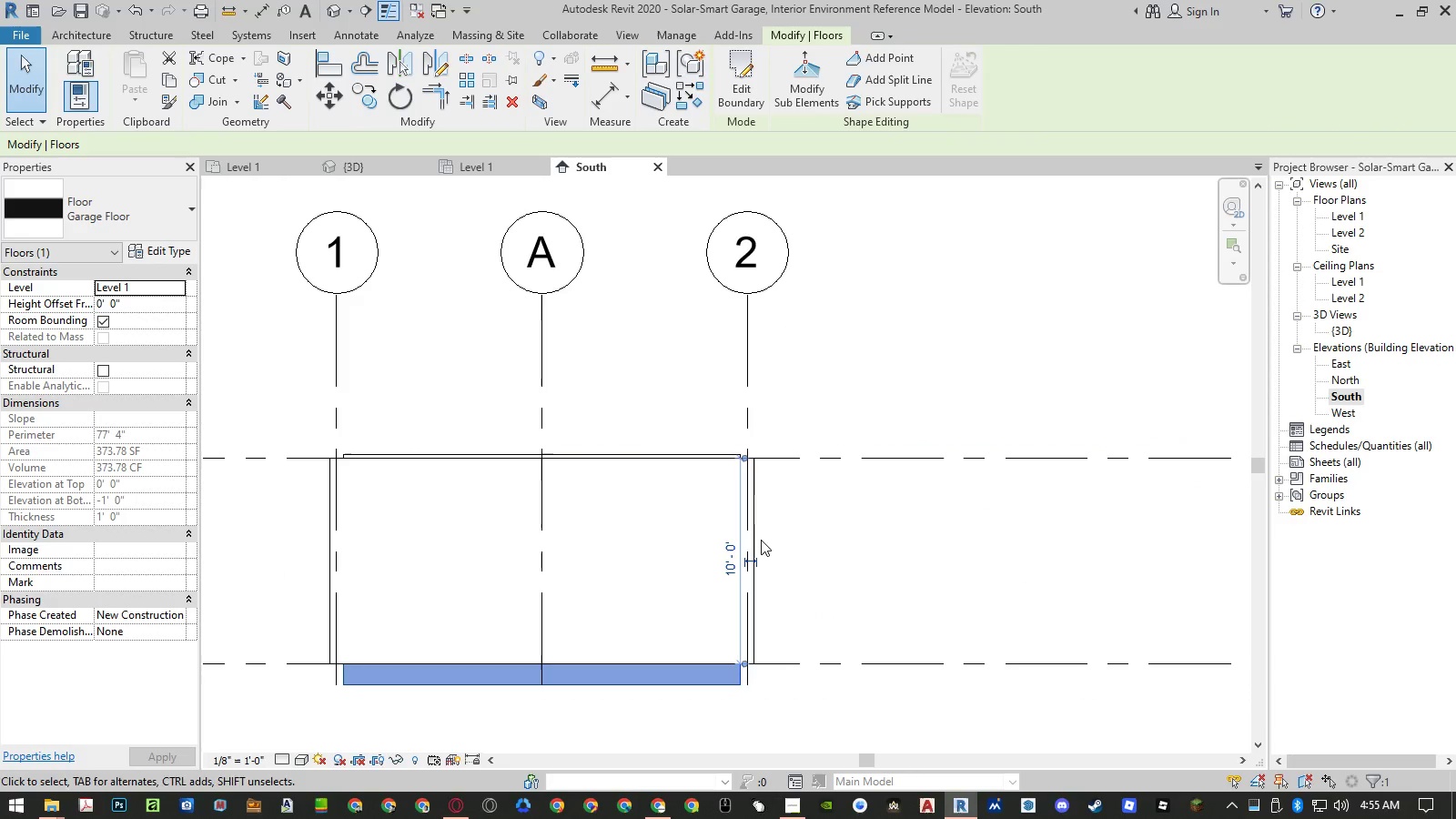 
left_click_drag(start_coordinate=[754, 539], to_coordinate=[165, 248])
 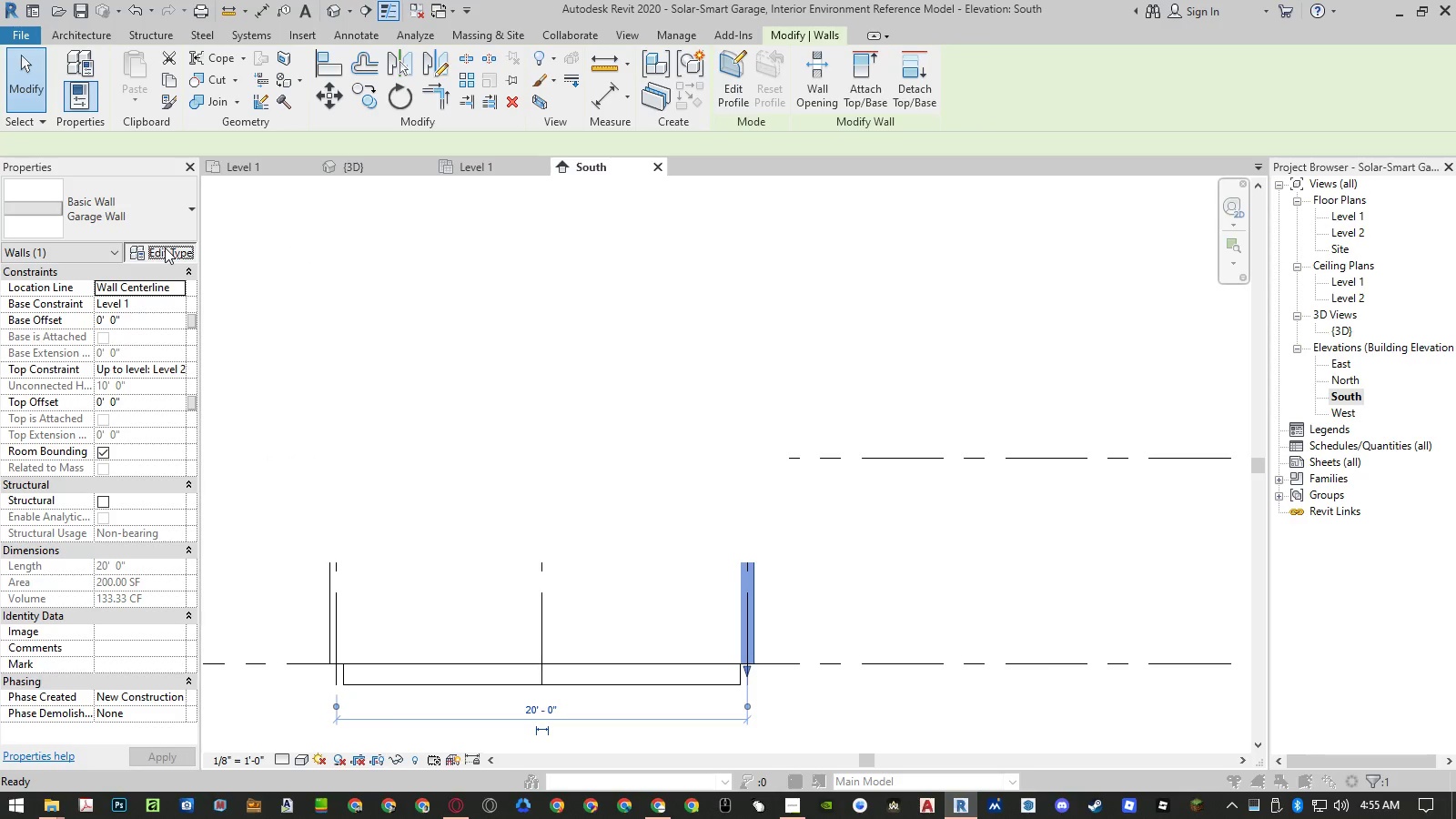 
left_click([165, 248])
 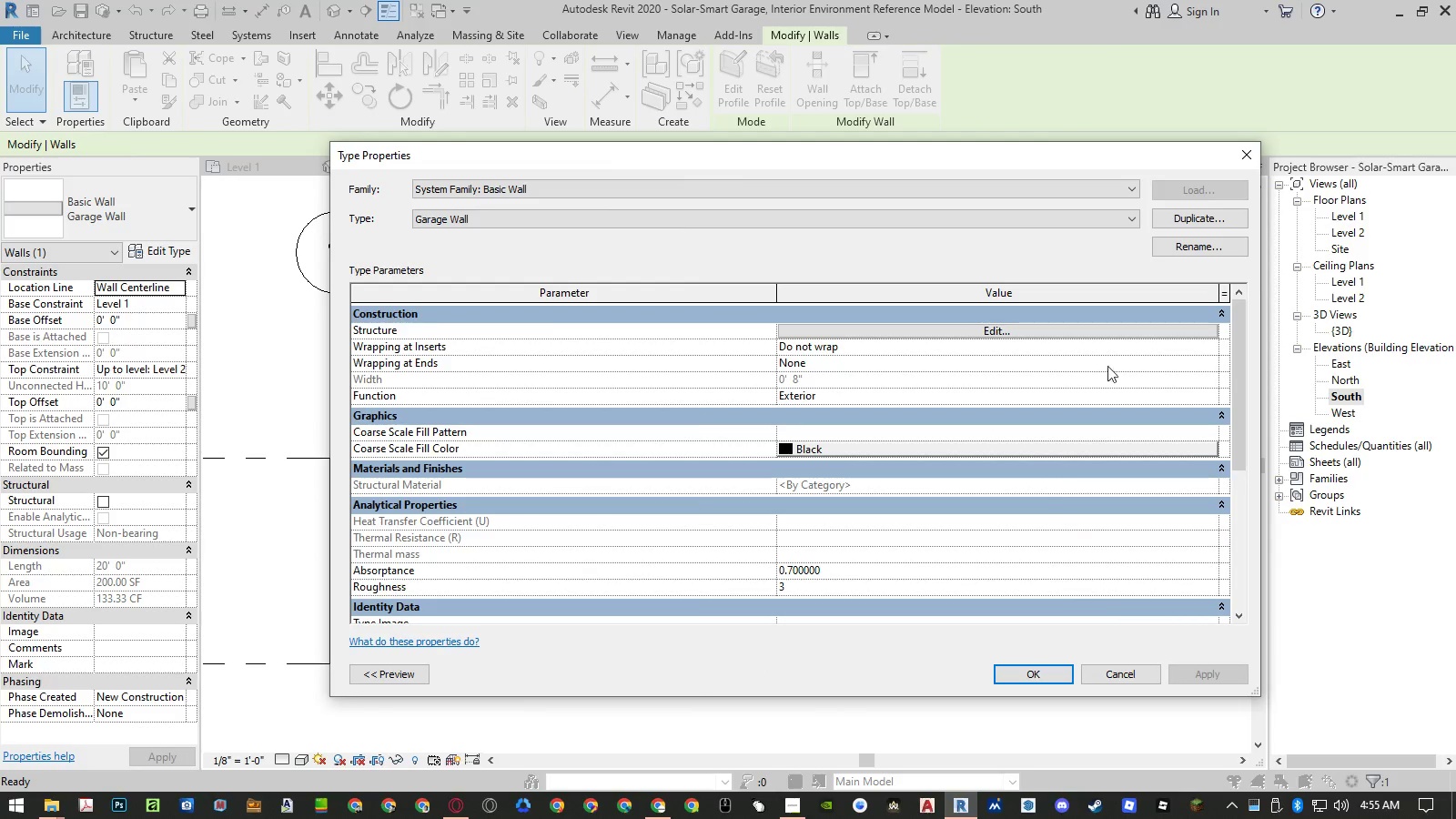 
left_click([1158, 242])
 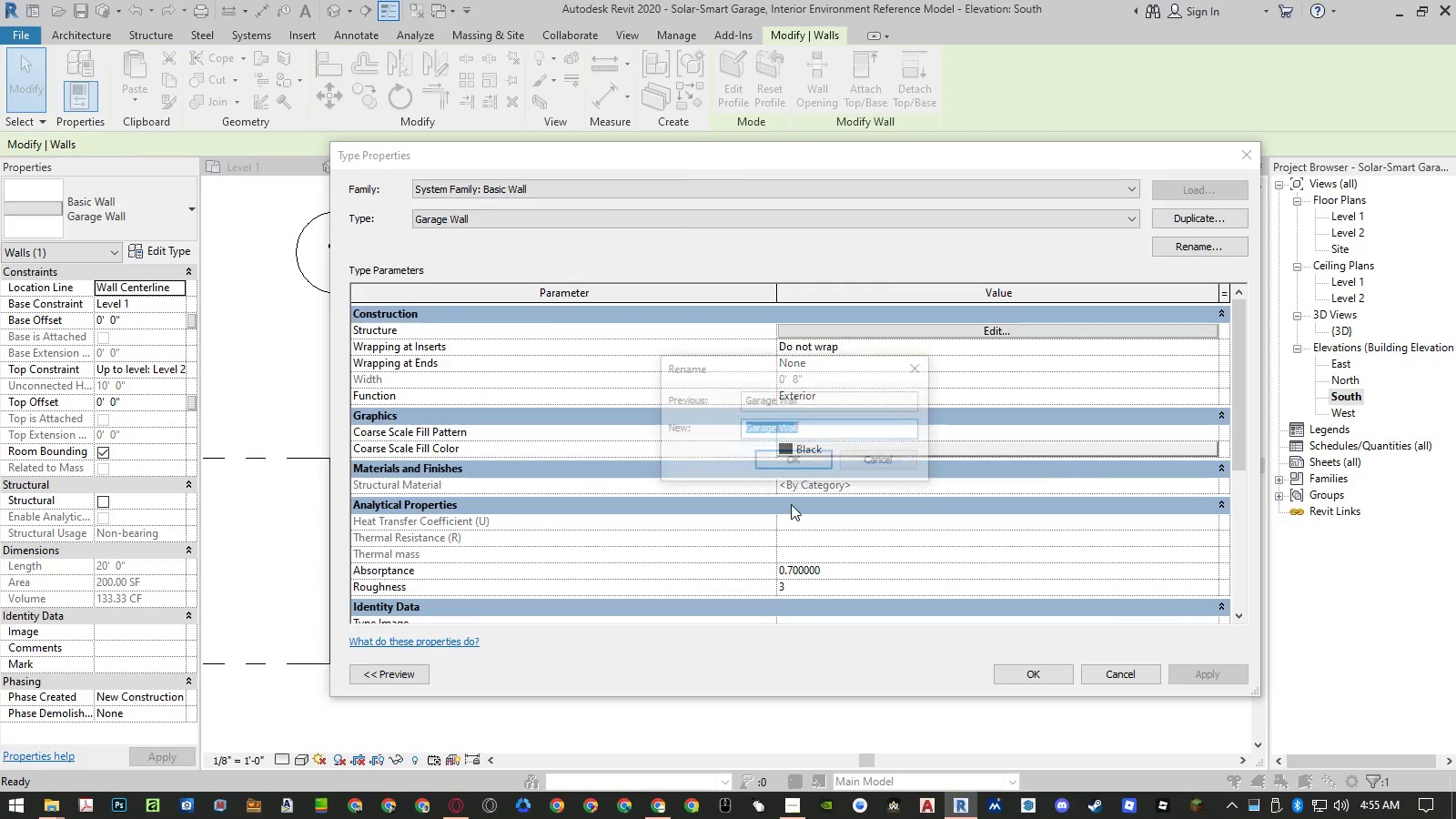 
key(Control+ControlLeft)
 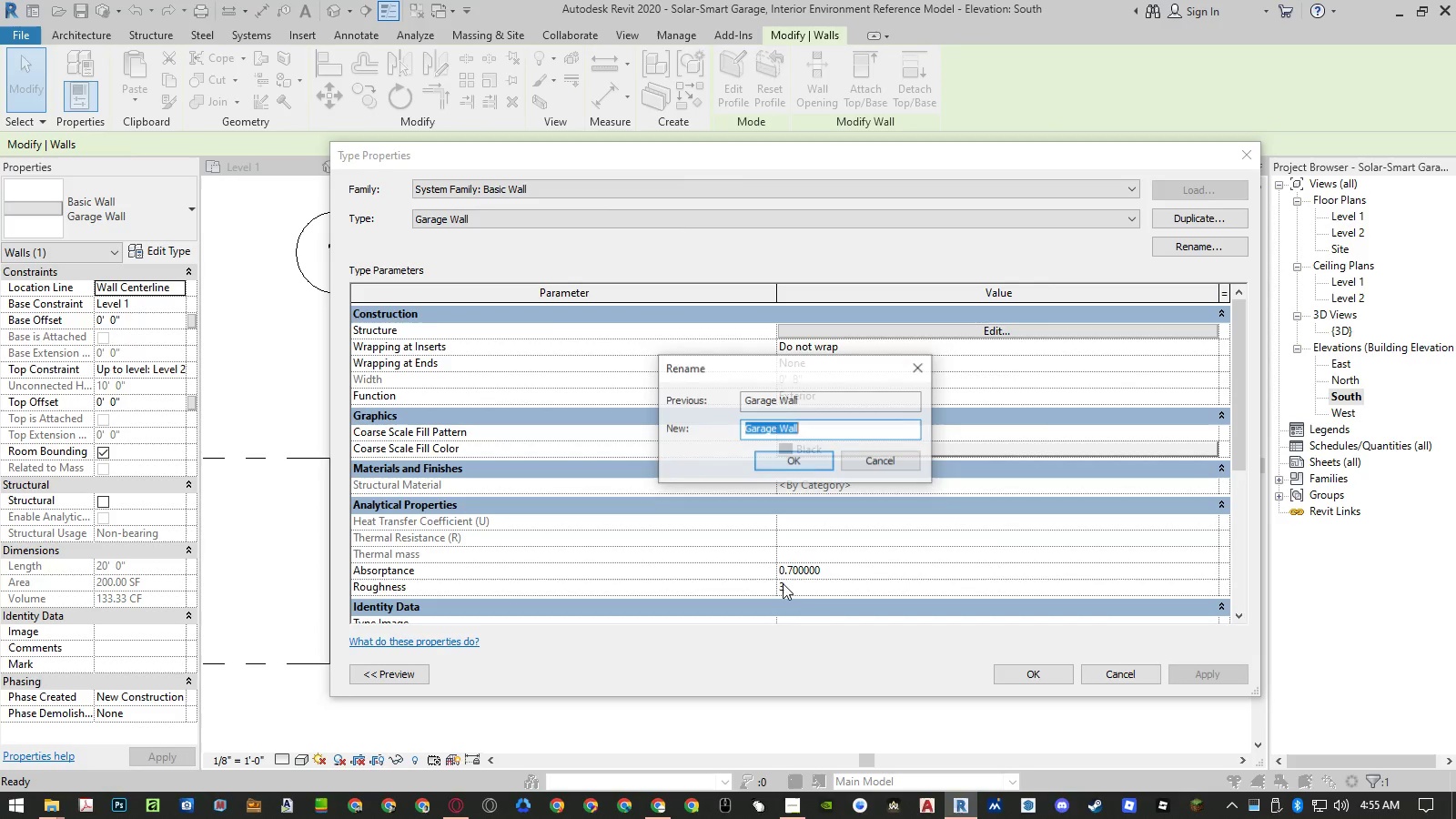 
key(Control+C)
 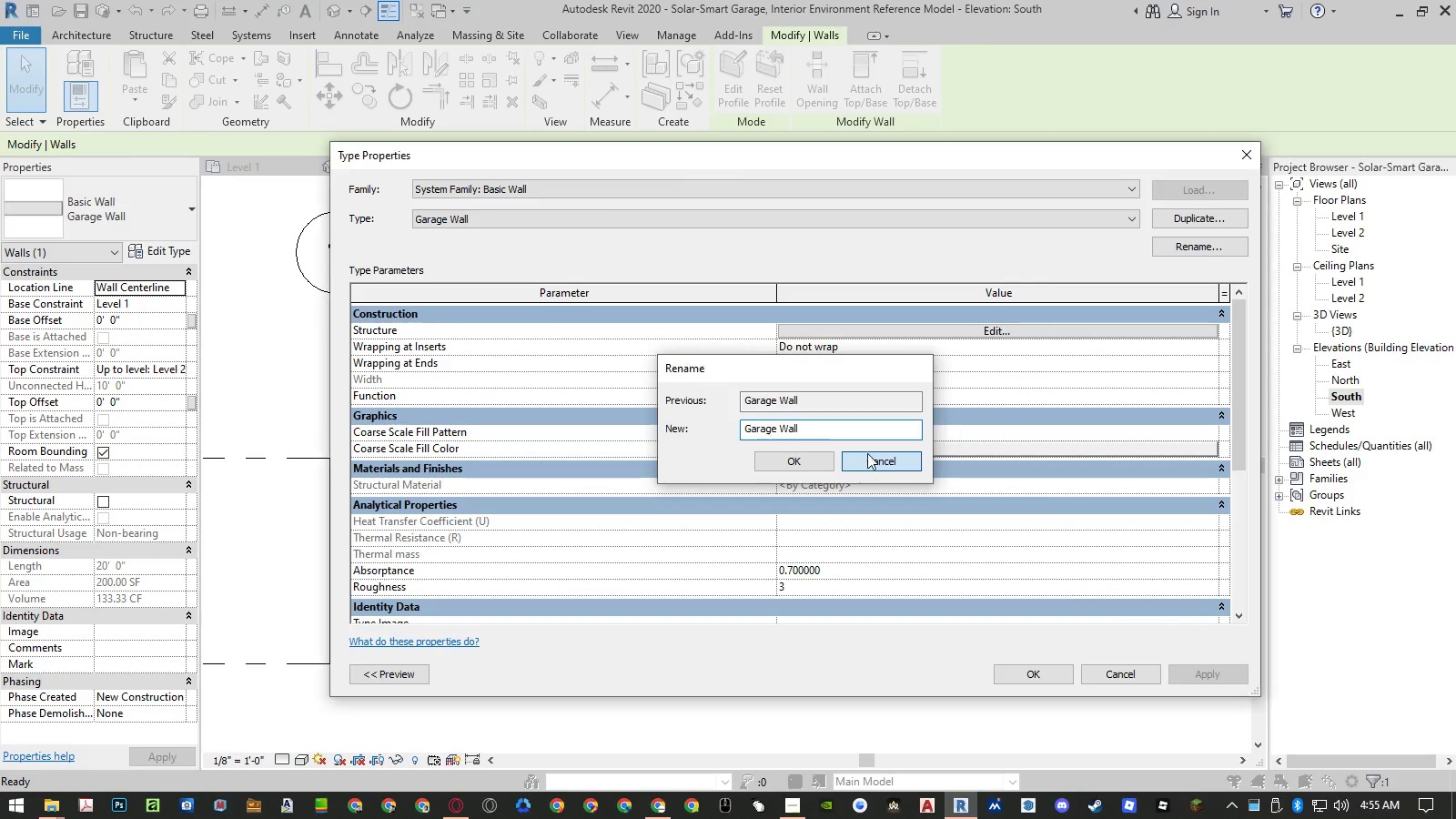 
left_click([927, 330])
 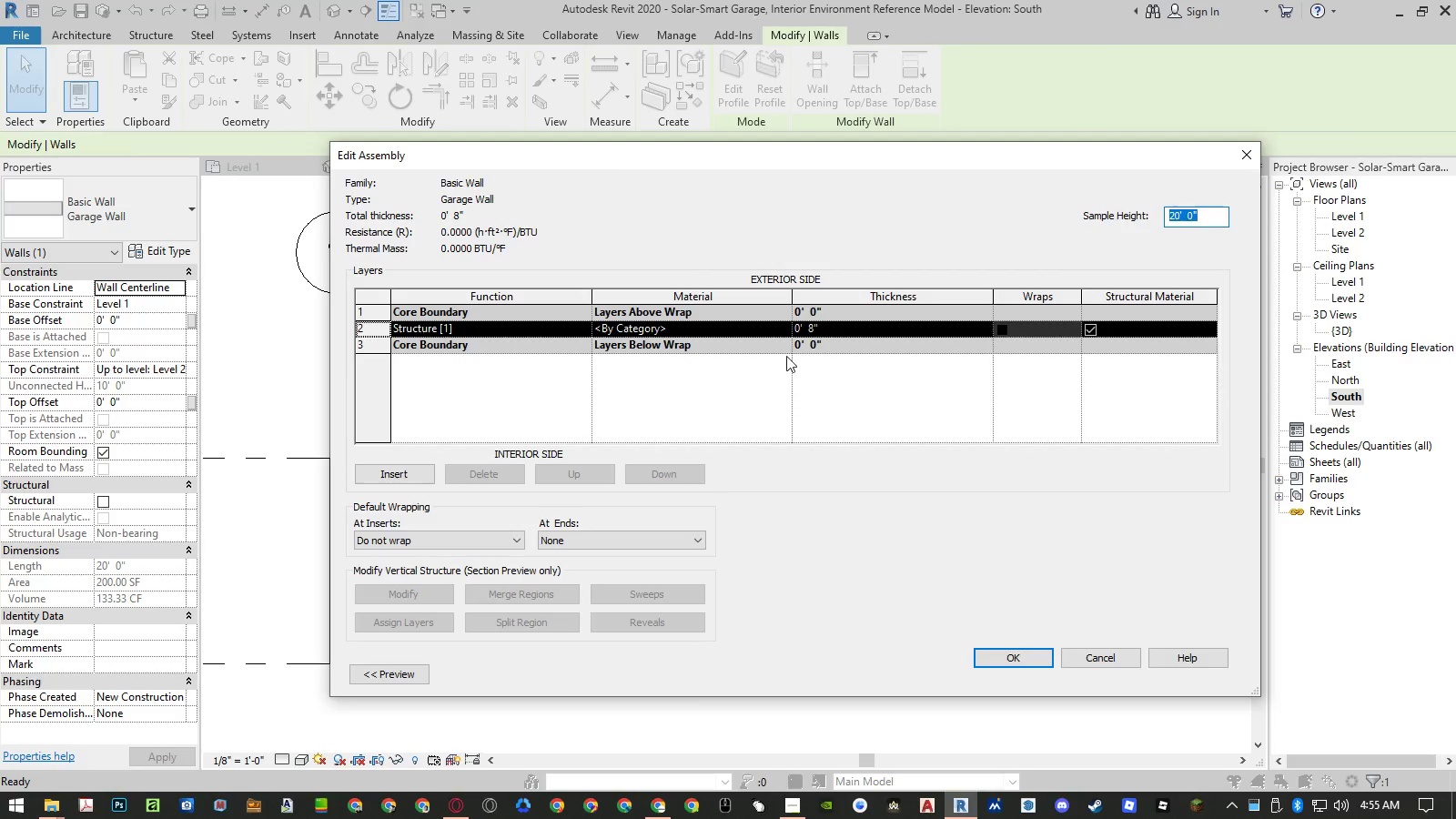 
left_click([785, 325])
 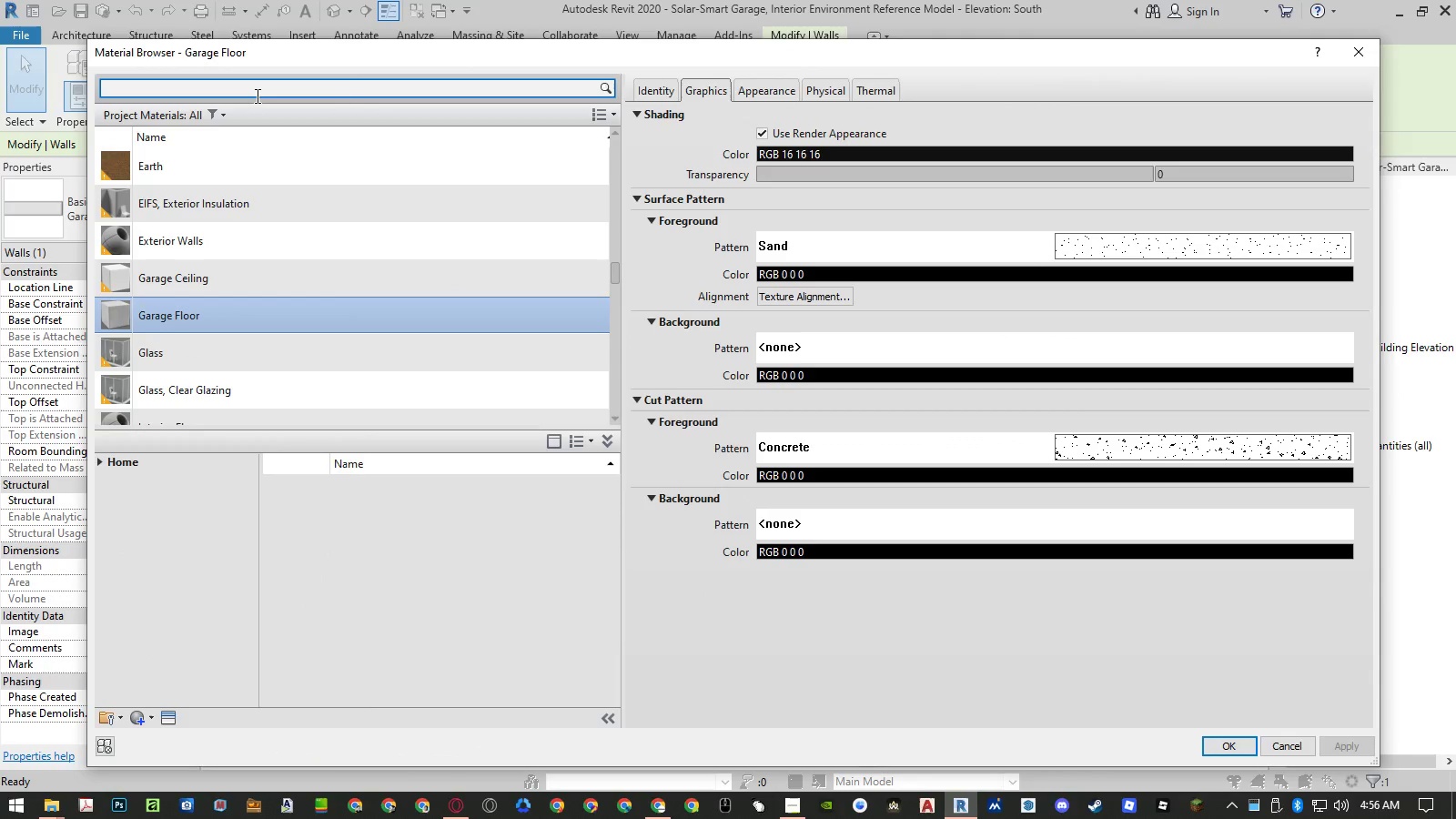 
wait(8.28)
 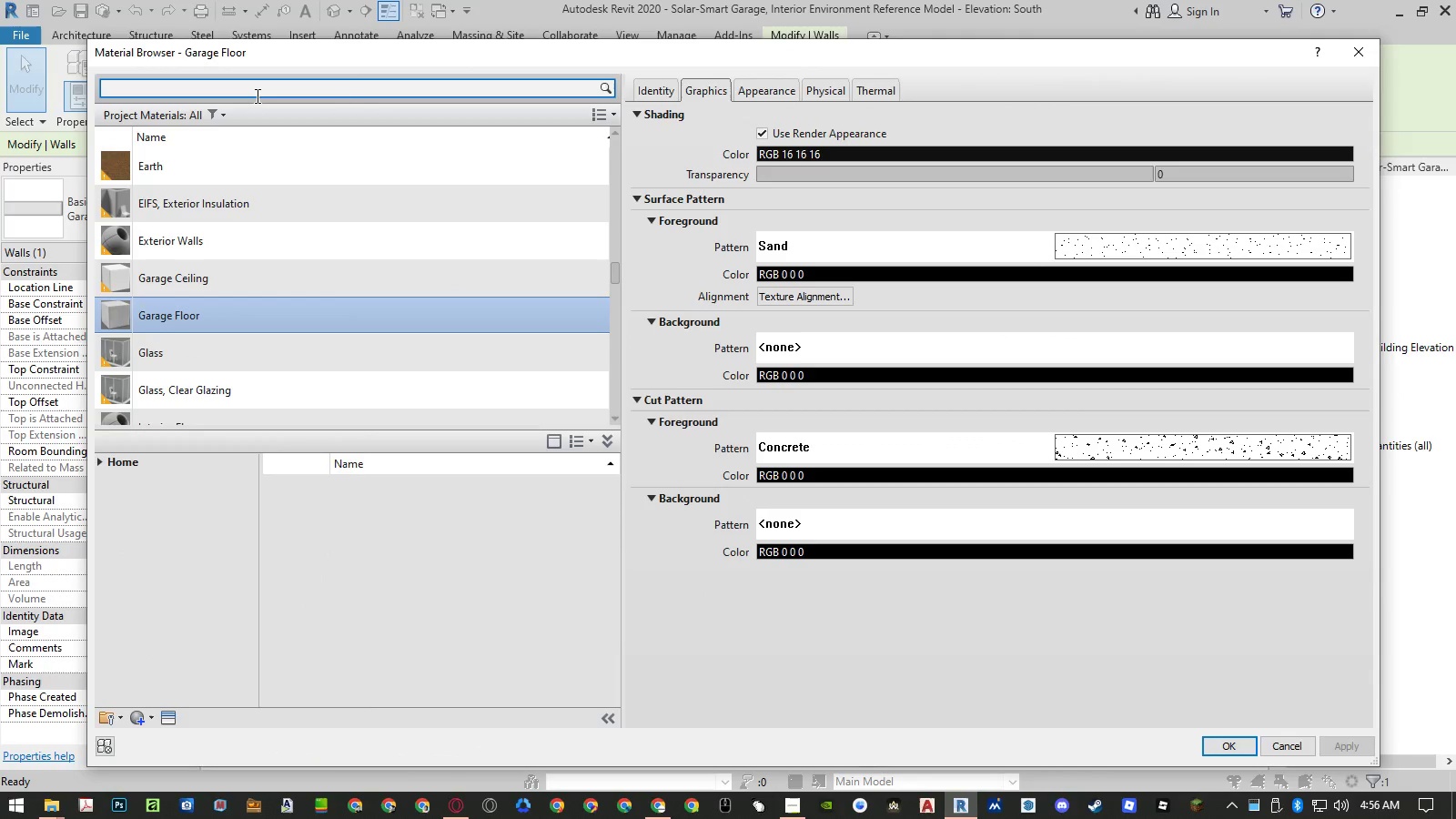 
left_click([291, 89])
 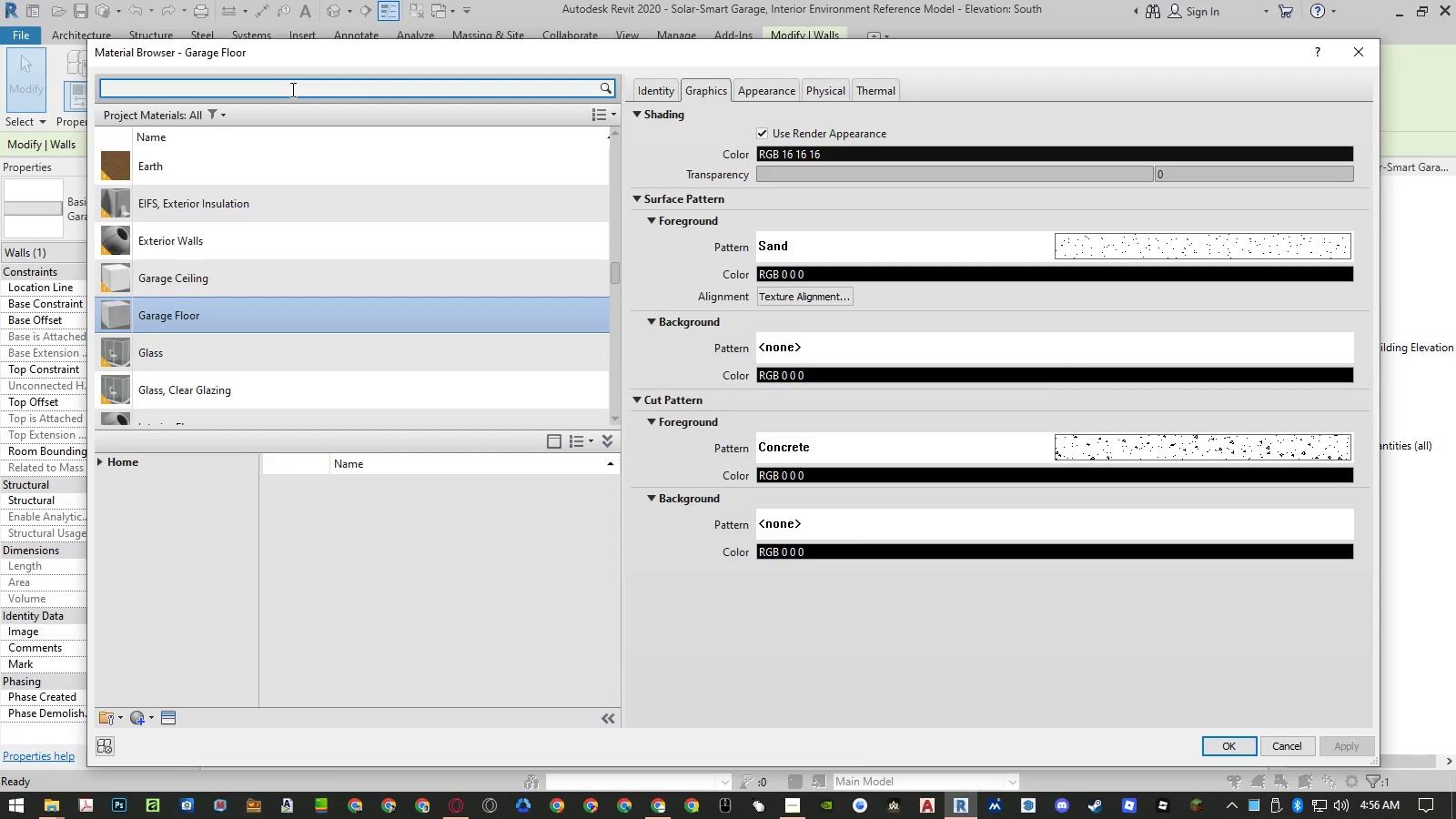 
type(wall)
 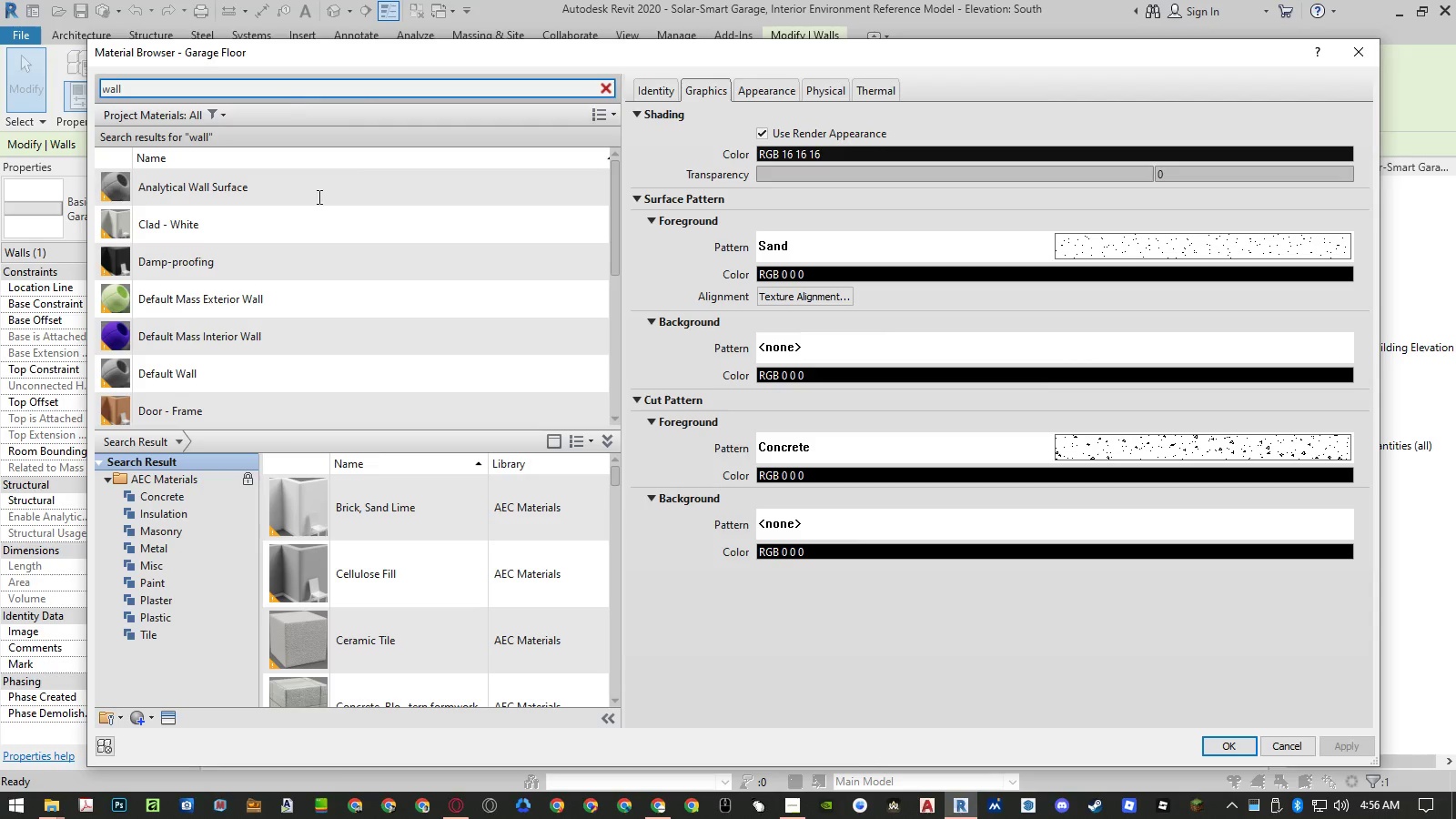 
scroll: coordinate [403, 534], scroll_direction: down, amount: 15.0
 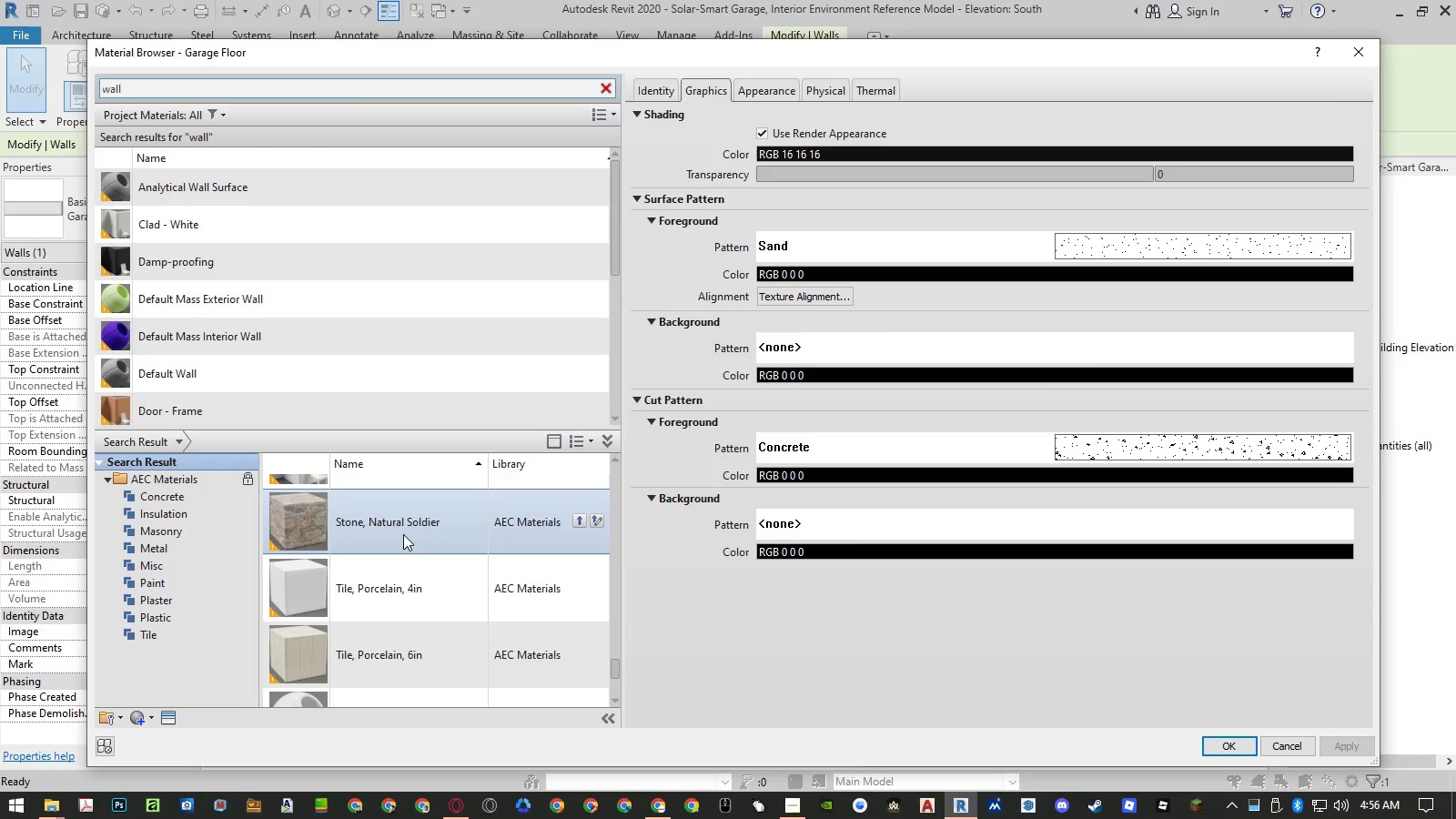 
scroll: coordinate [403, 535], scroll_direction: up, amount: 2.0
 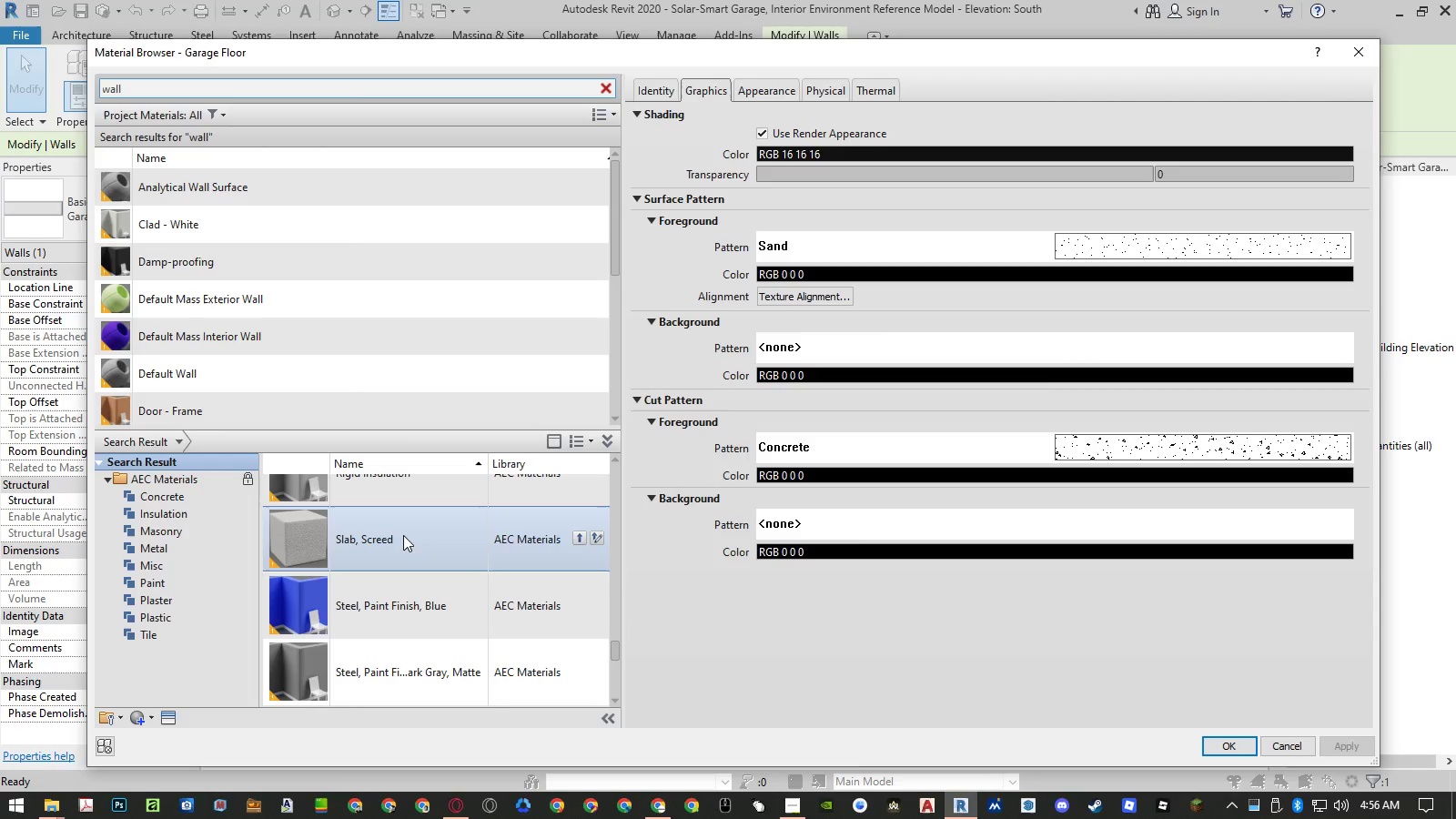 
scroll: coordinate [403, 535], scroll_direction: down, amount: 8.0
 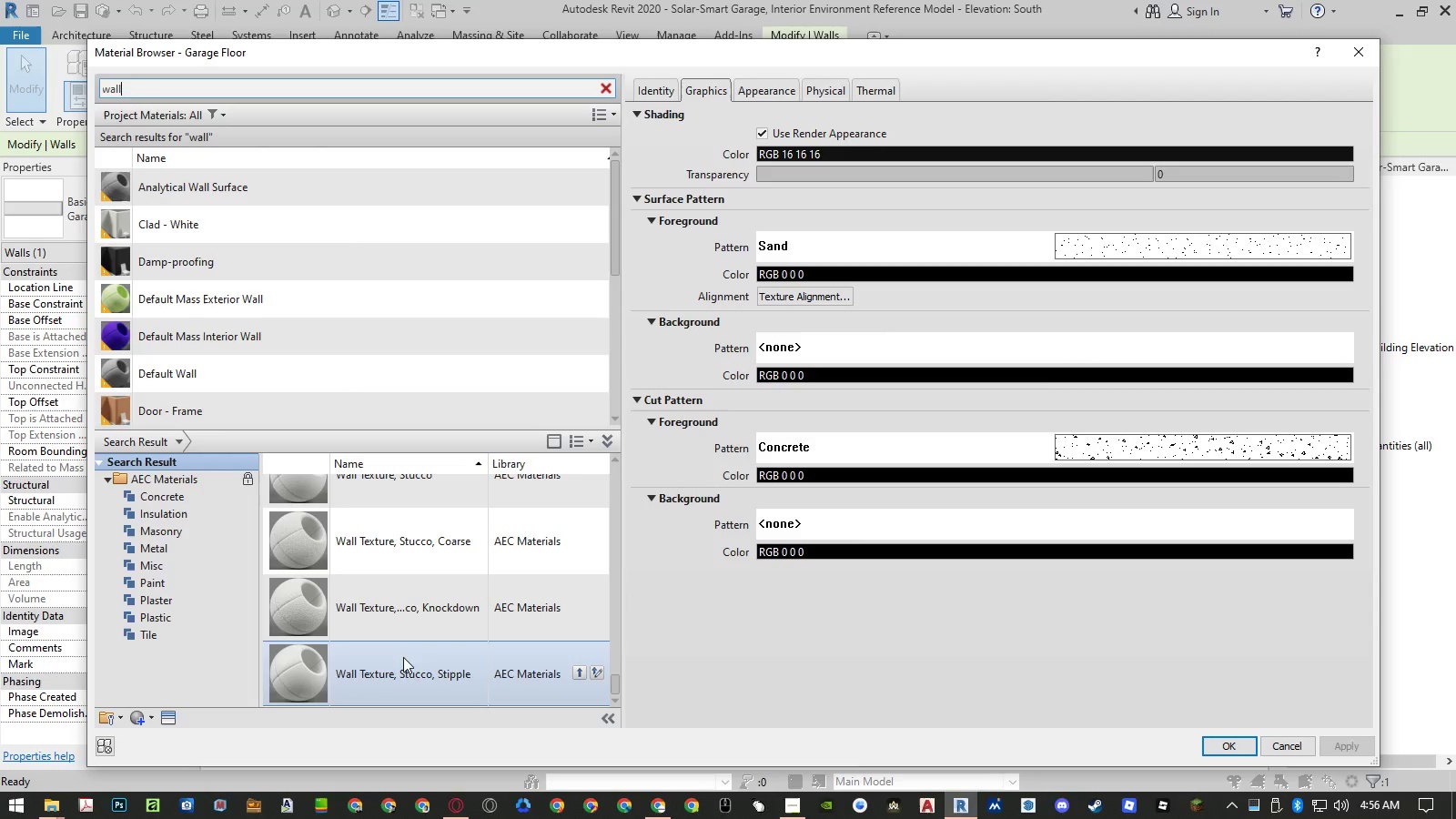 
scroll: coordinate [419, 612], scroll_direction: up, amount: 1.0
 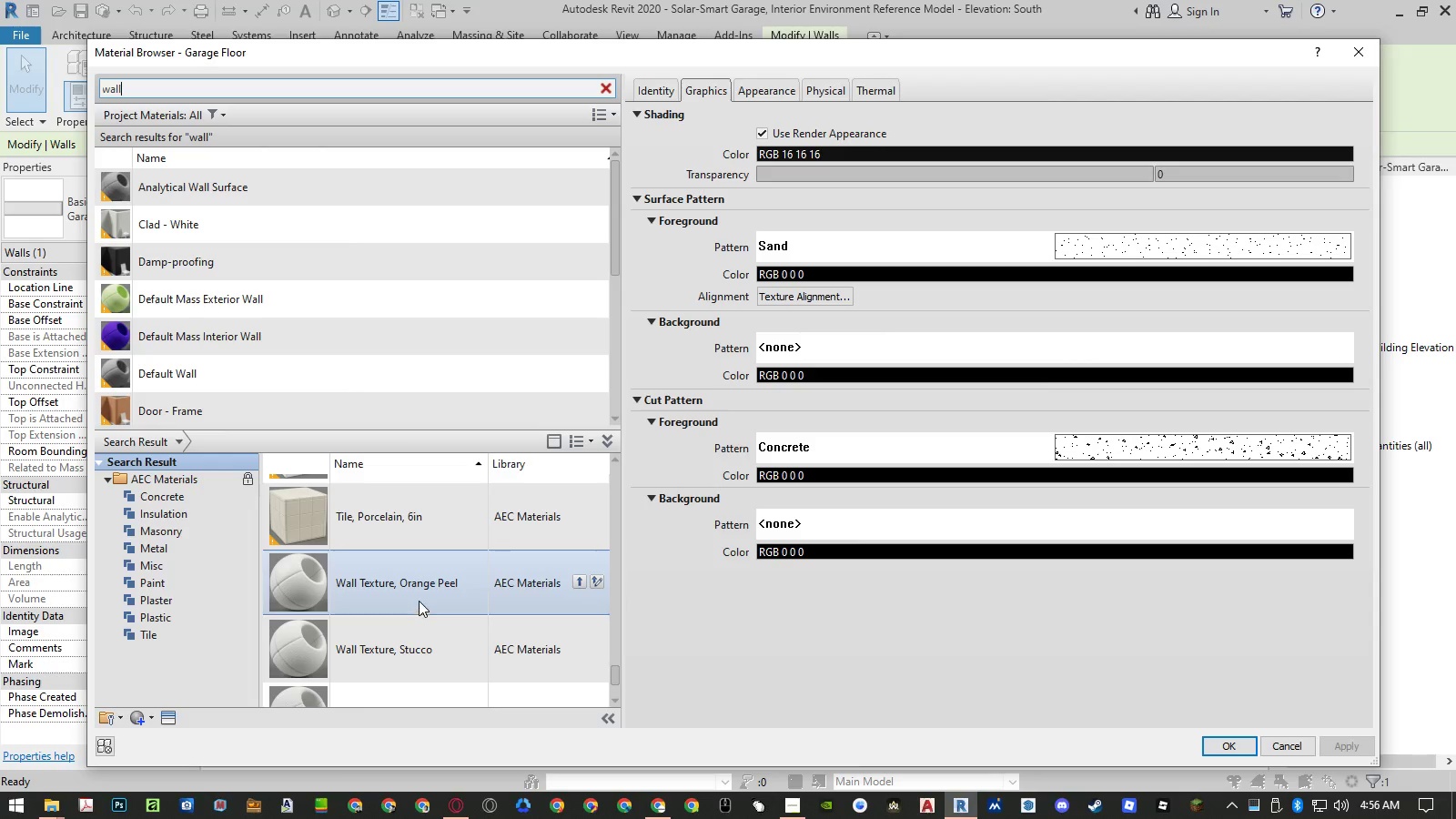 
left_click([419, 598])
 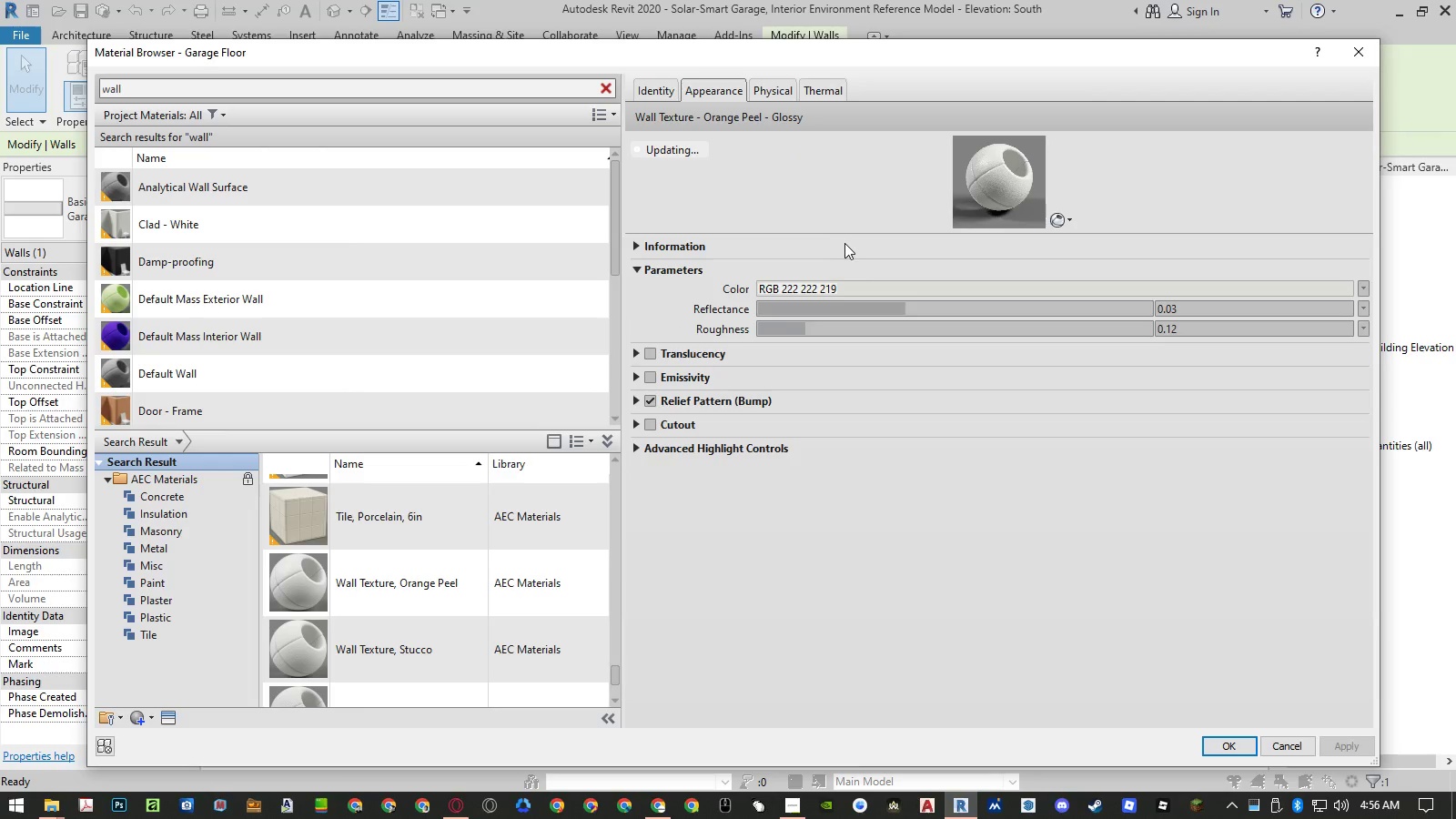 
left_click_drag(start_coordinate=[847, 234], to_coordinate=[851, 470])
 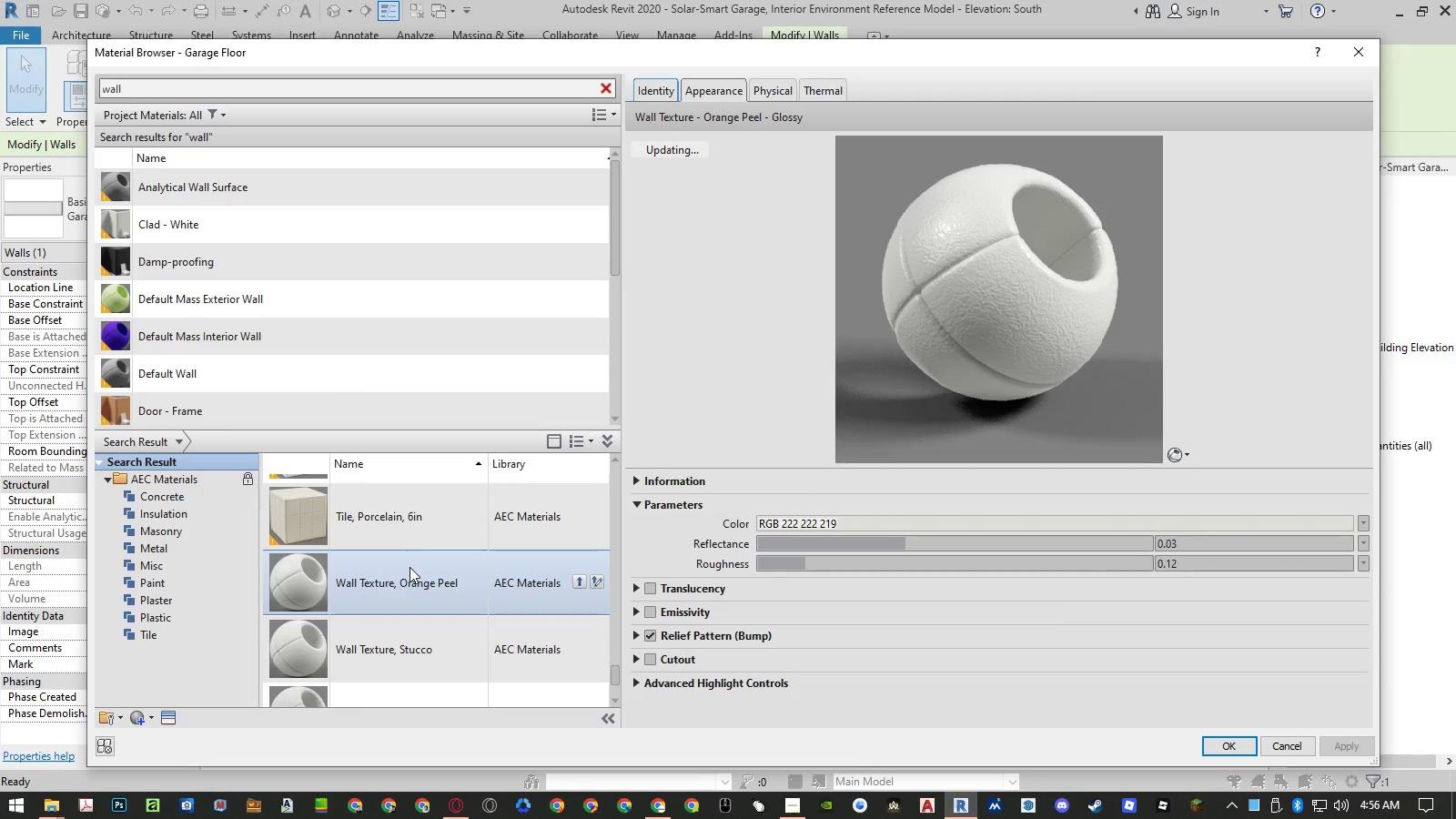 
left_click([400, 637])
 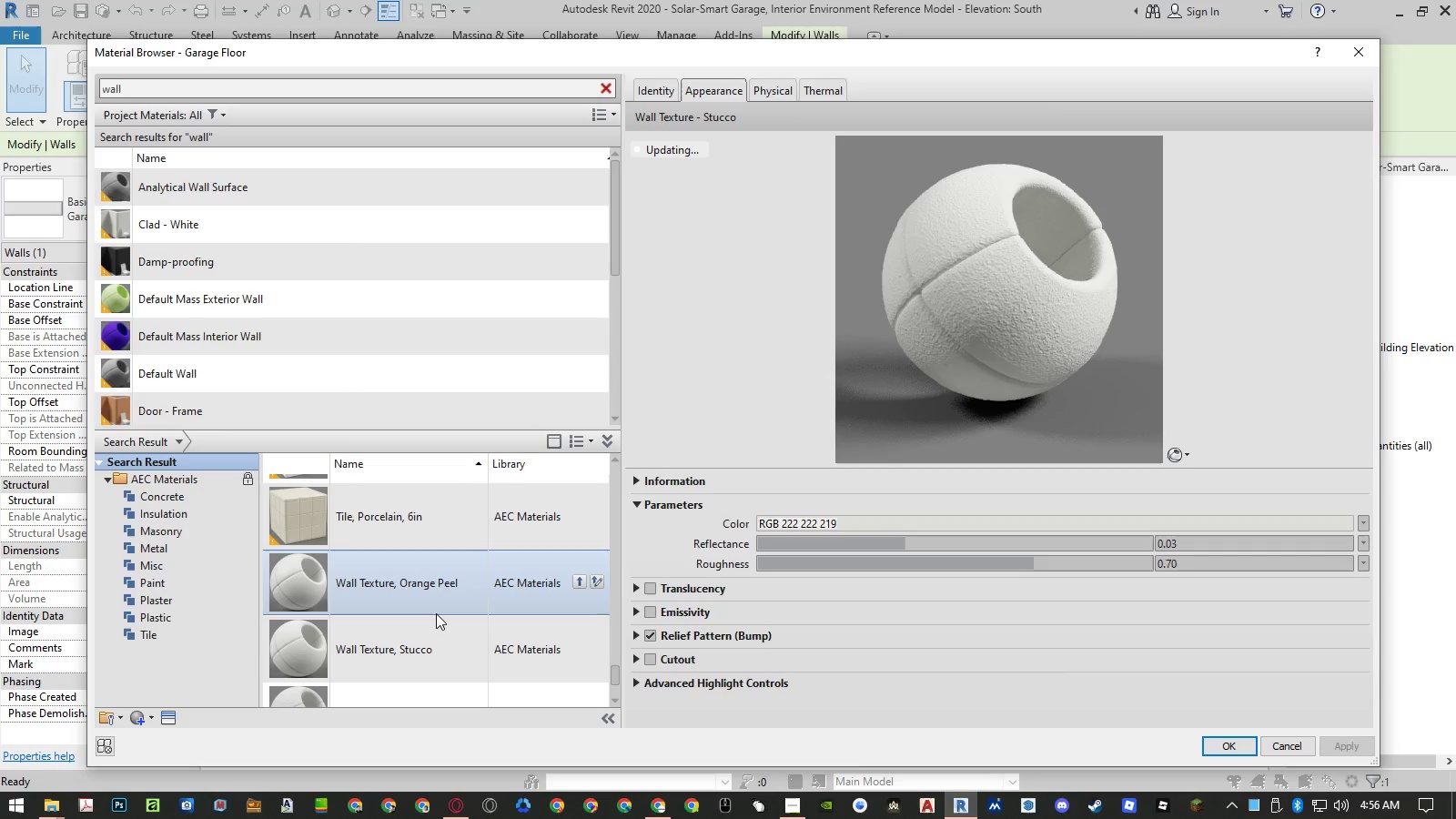 
scroll: coordinate [436, 613], scroll_direction: down, amount: 1.0
 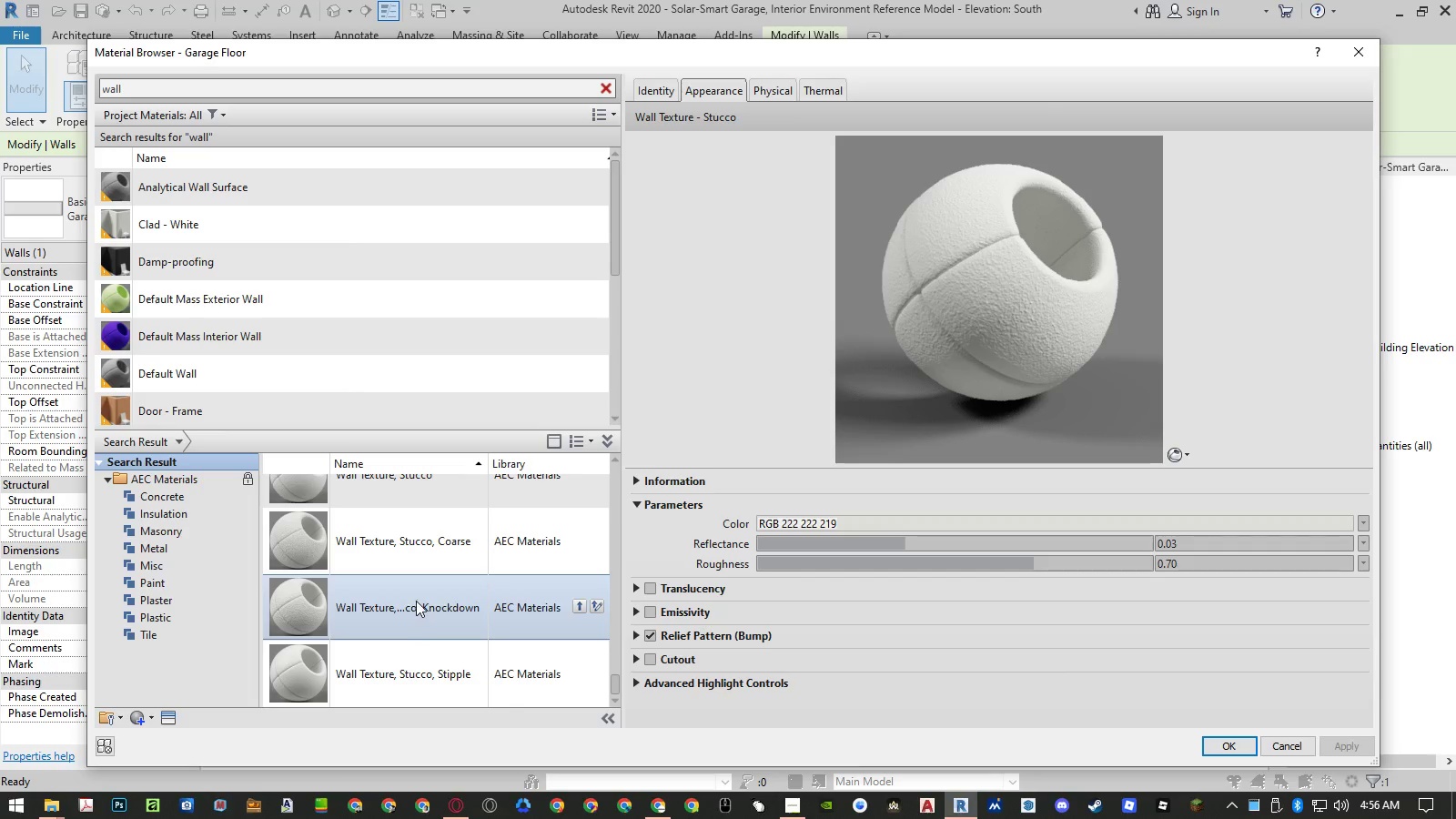 
left_click([420, 558])
 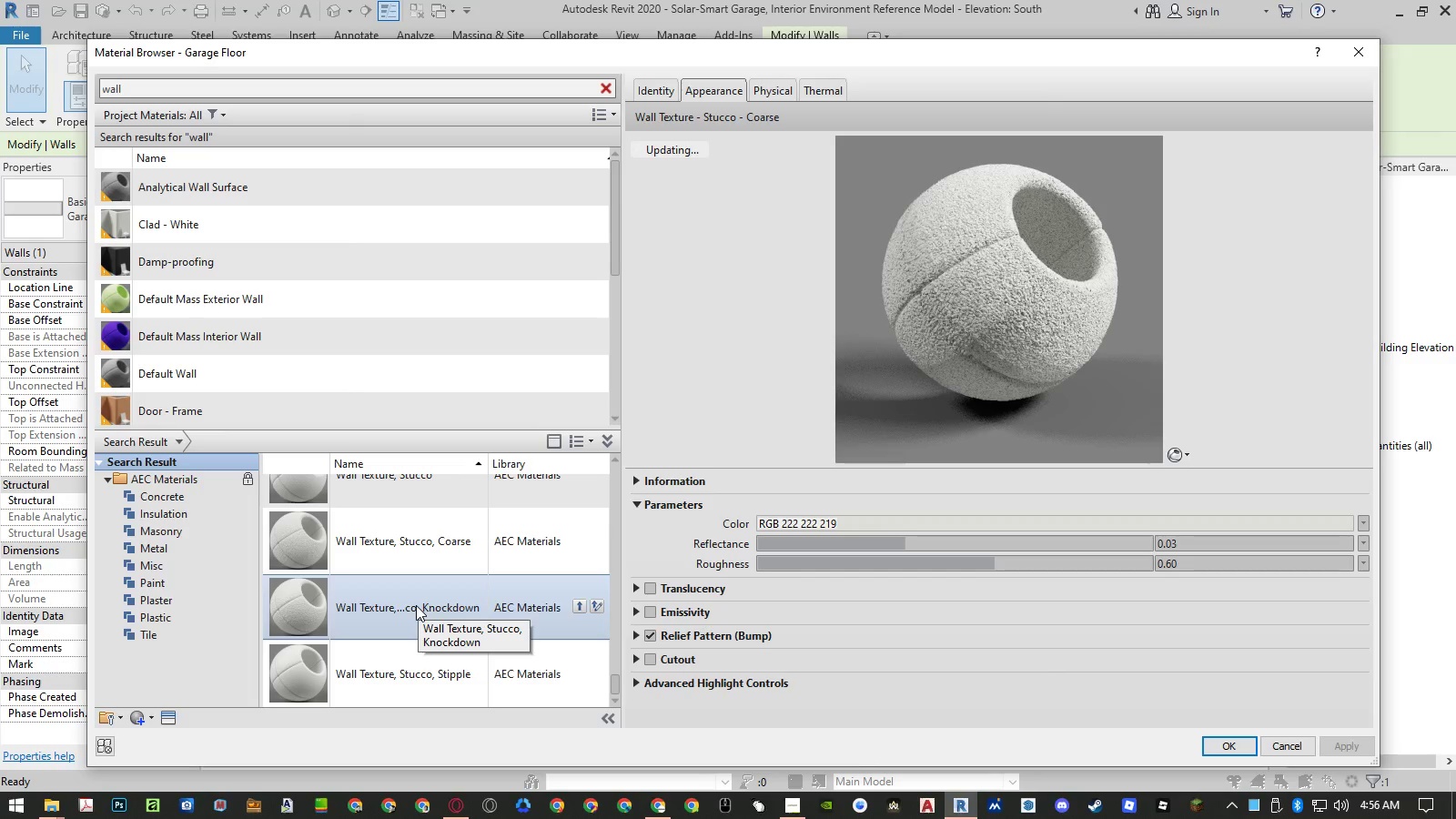 
left_click([416, 605])
 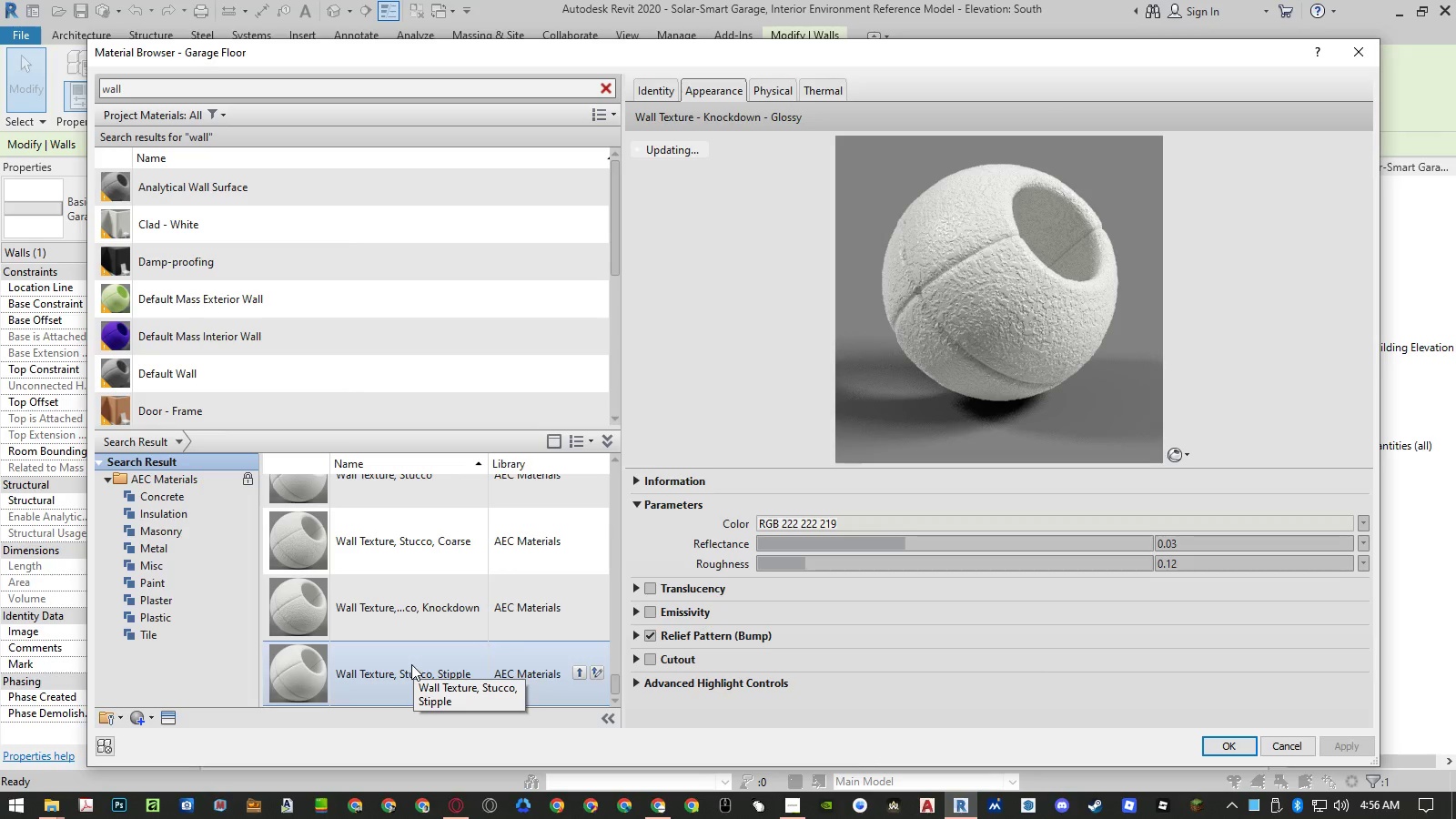 
left_click([411, 664])
 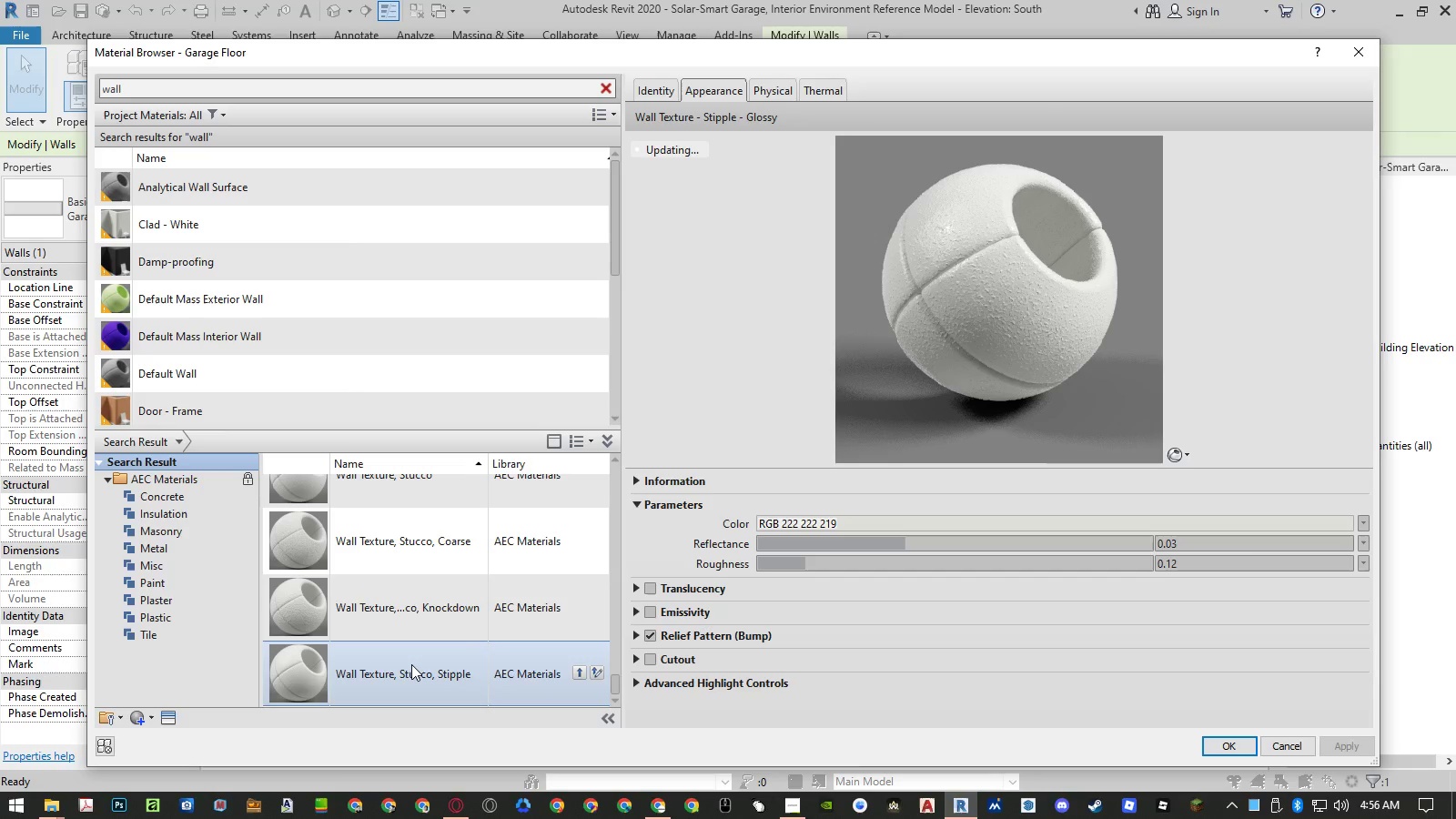 
scroll: coordinate [412, 660], scroll_direction: down, amount: 1.0
 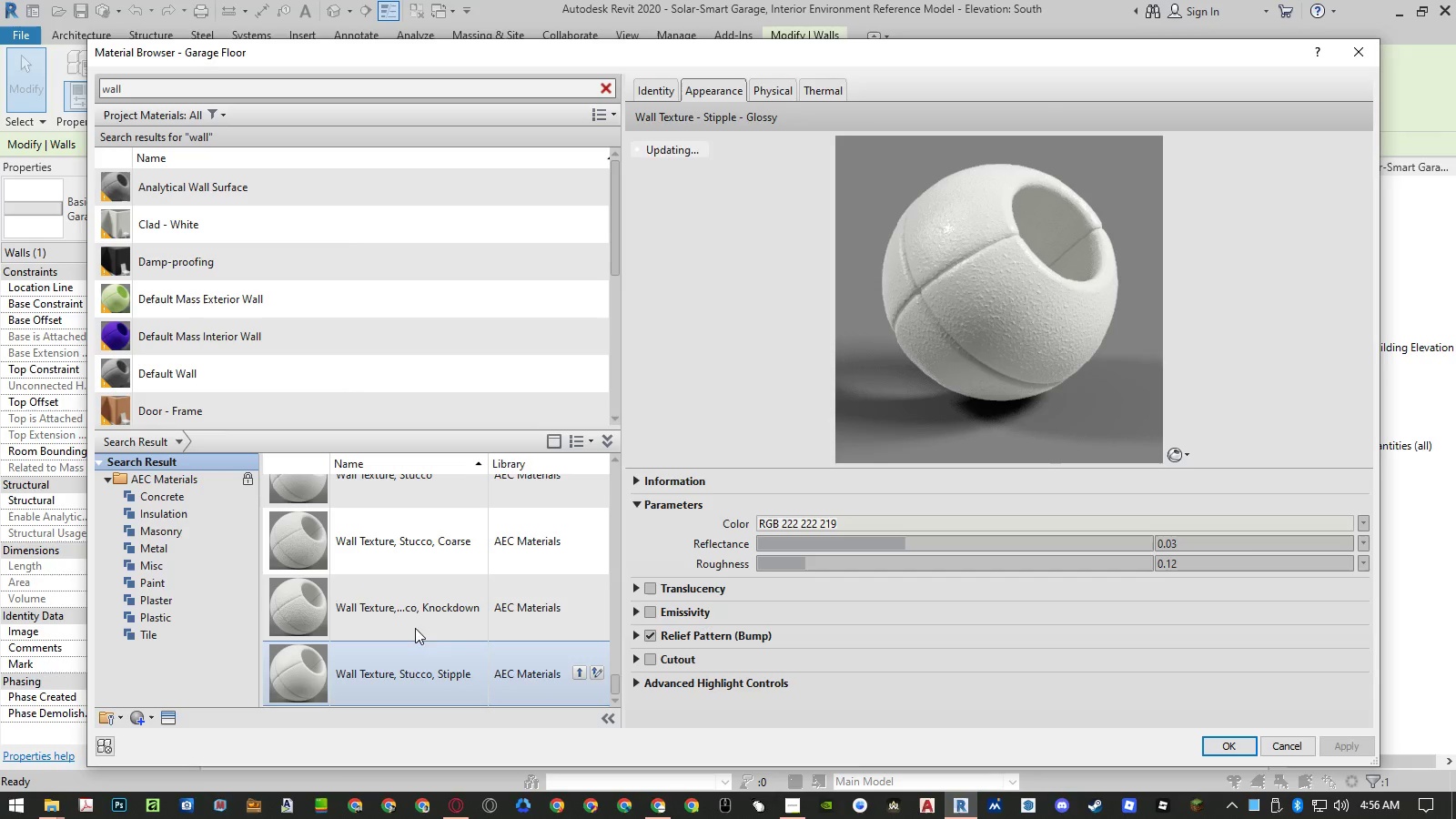 
scroll: coordinate [416, 604], scroll_direction: up, amount: 1.0
 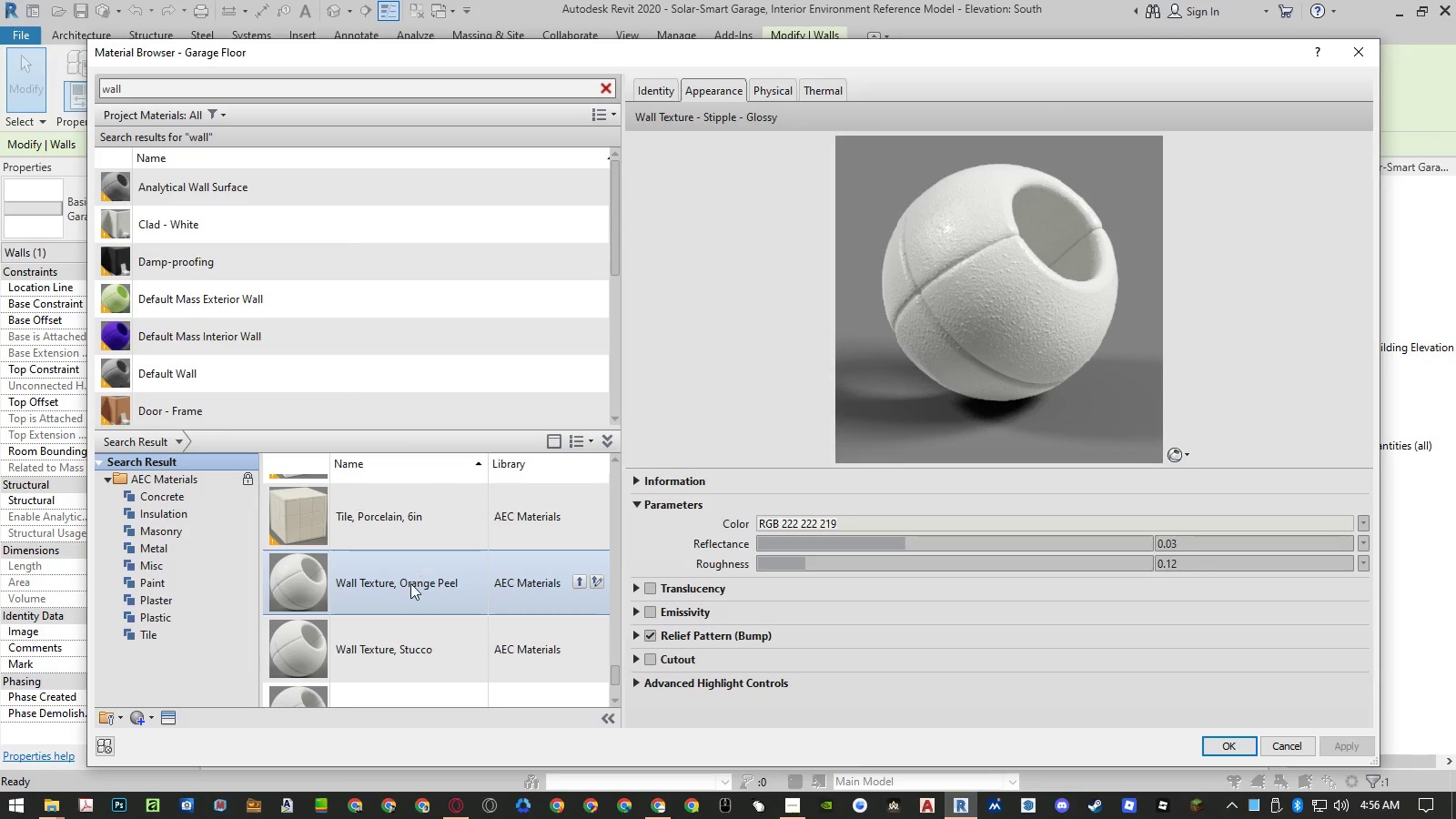 
left_click([410, 584])
 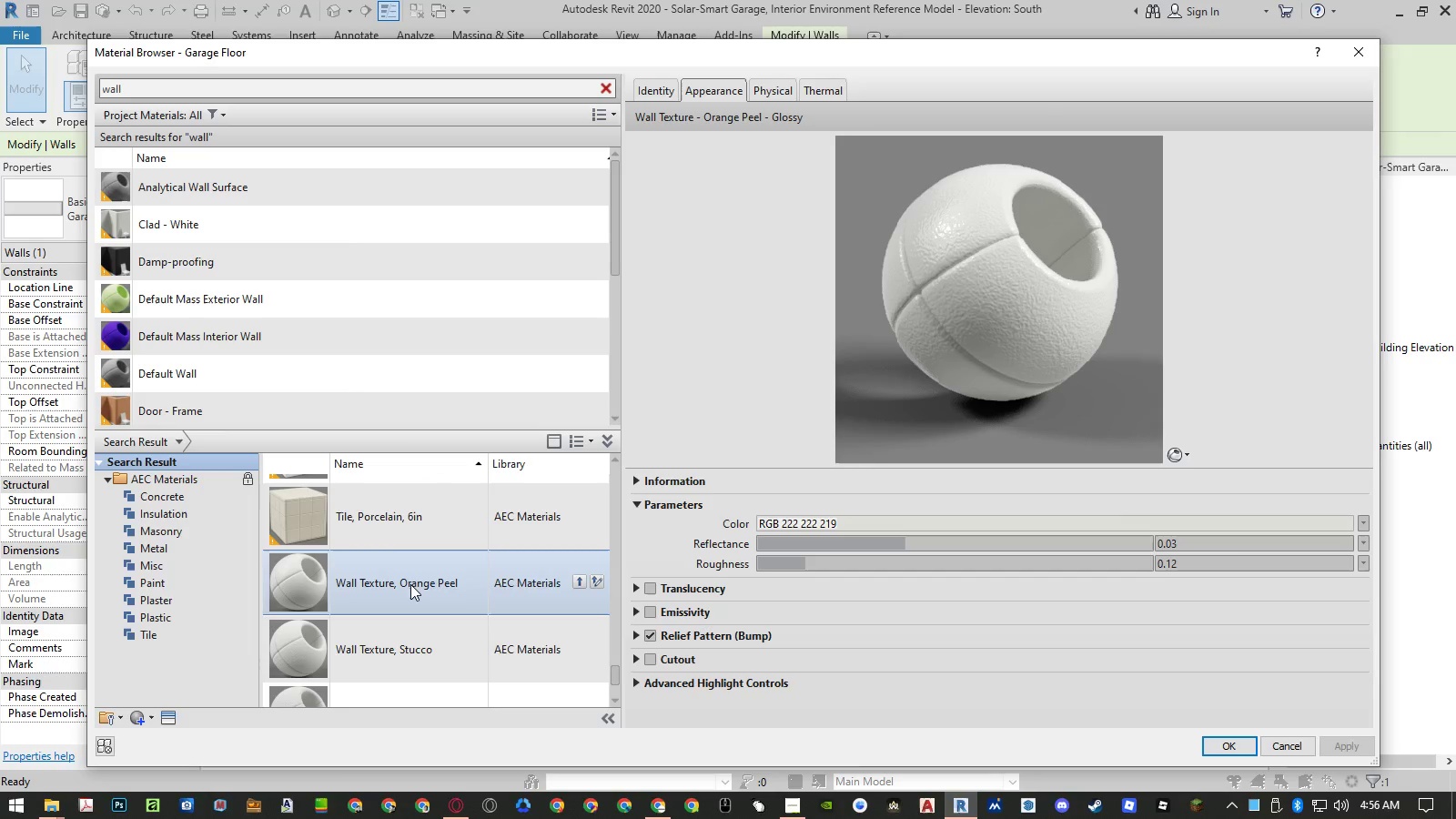 
wait(9.08)
 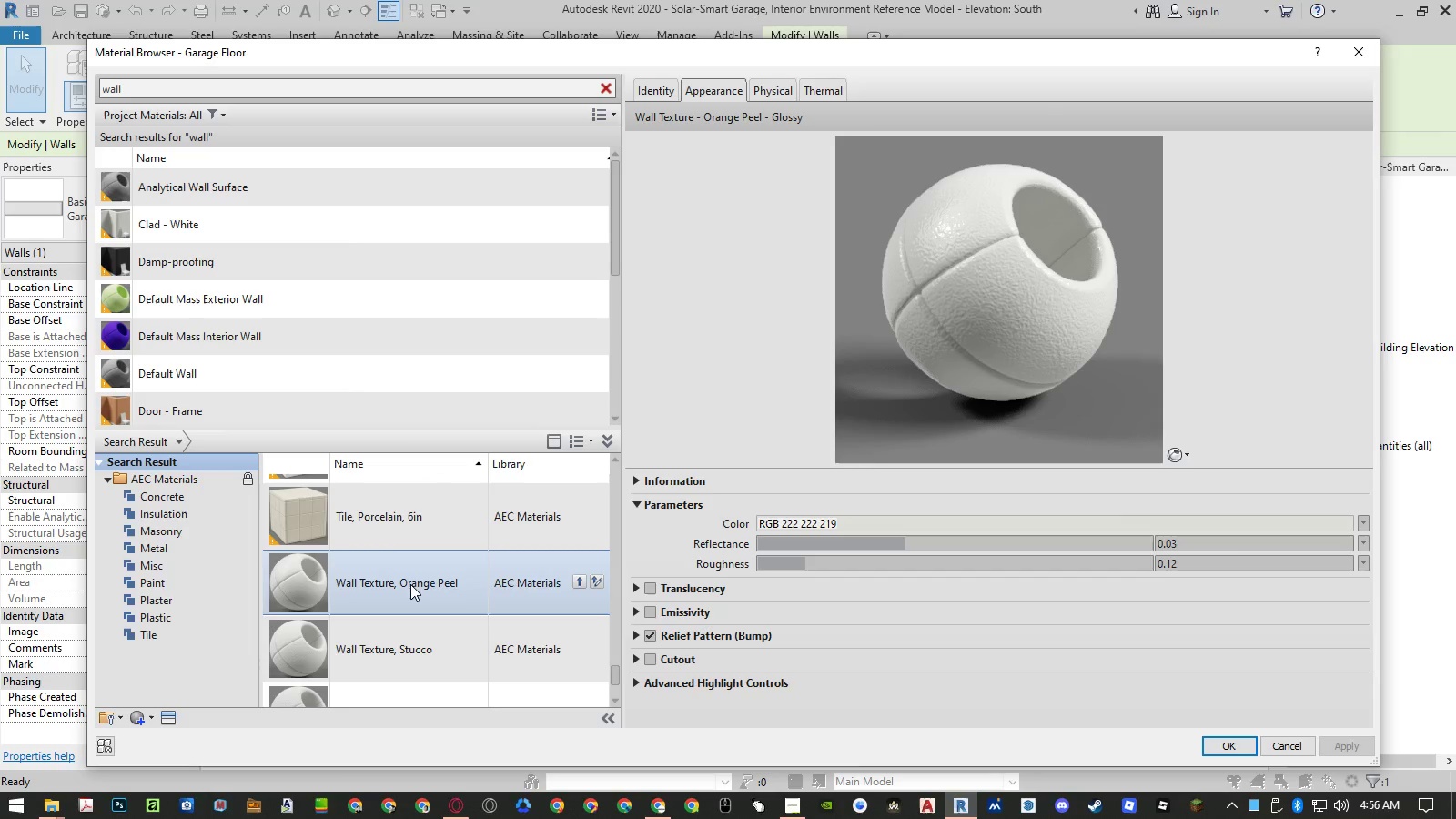 
left_click([439, 637])
 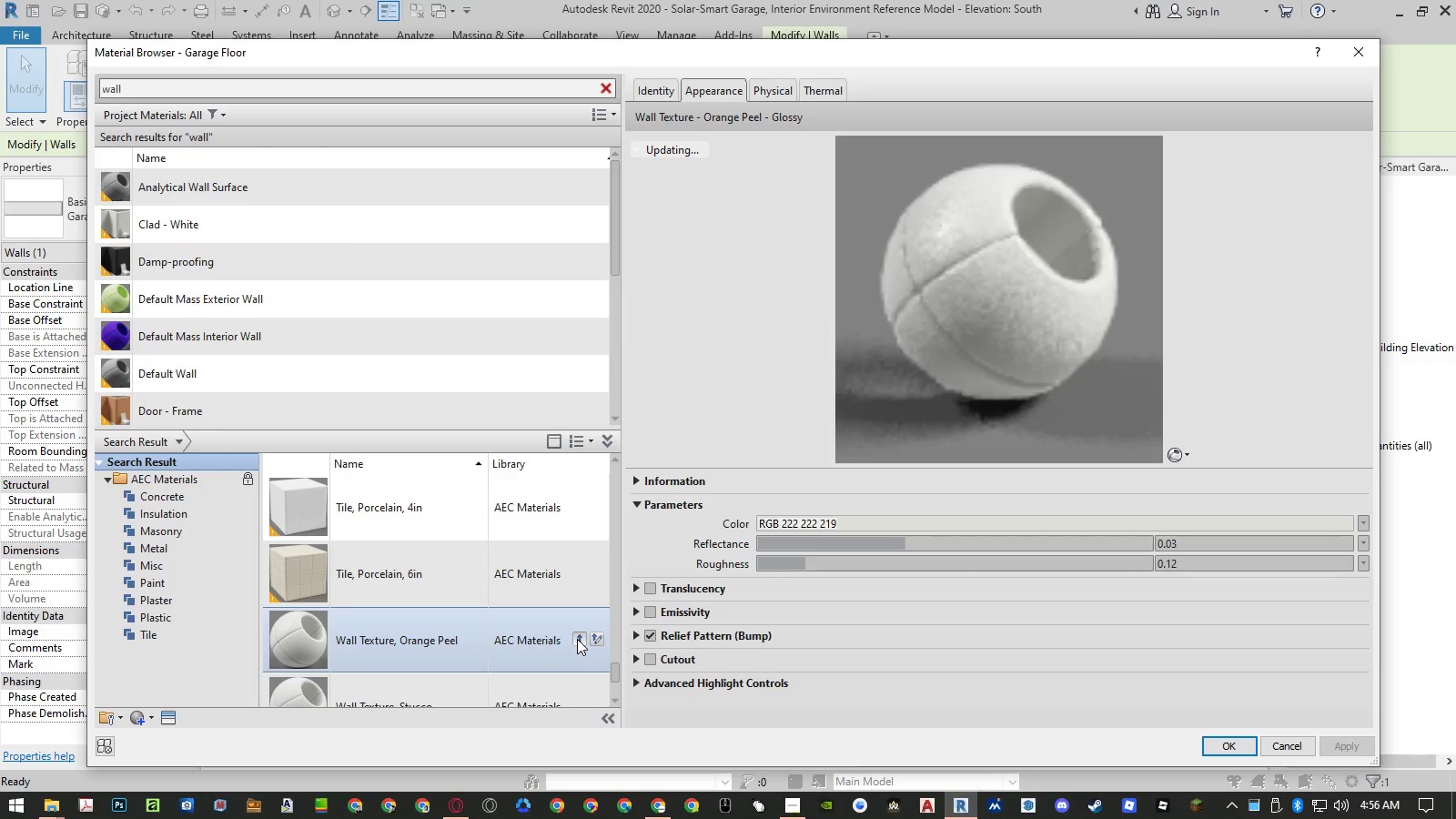 
left_click([577, 639])
 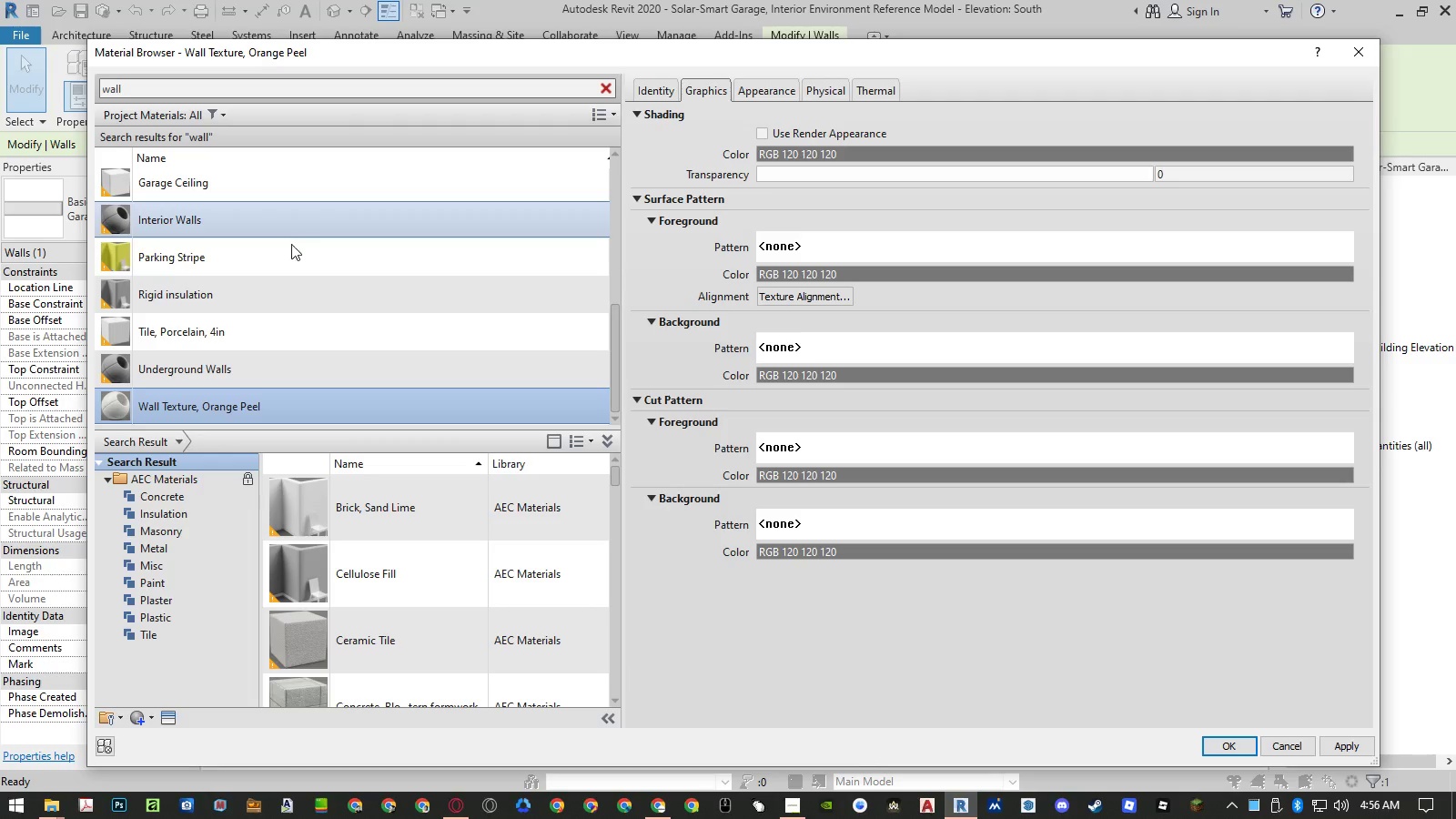 
right_click([228, 404])
 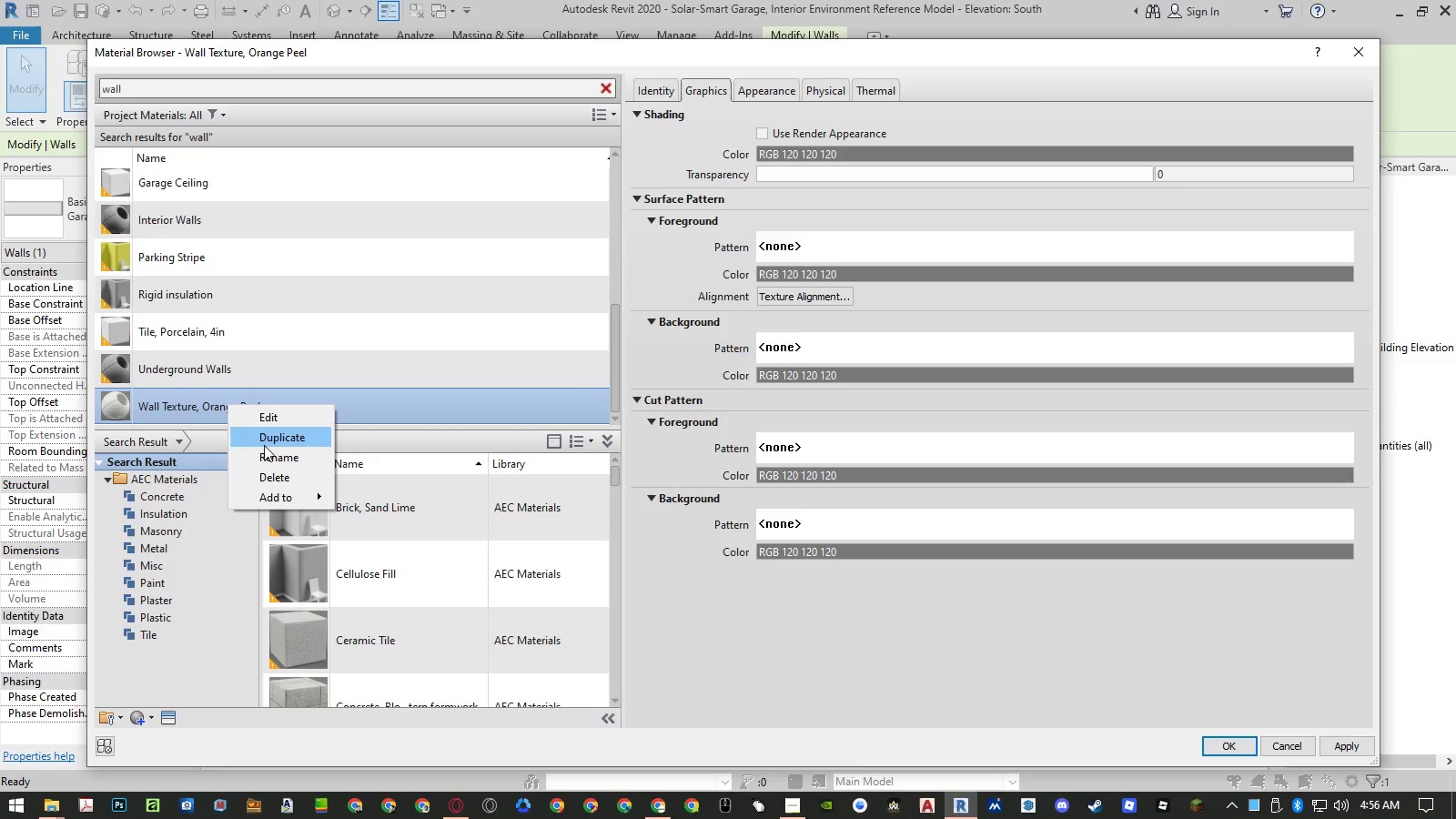 
left_click([272, 453])
 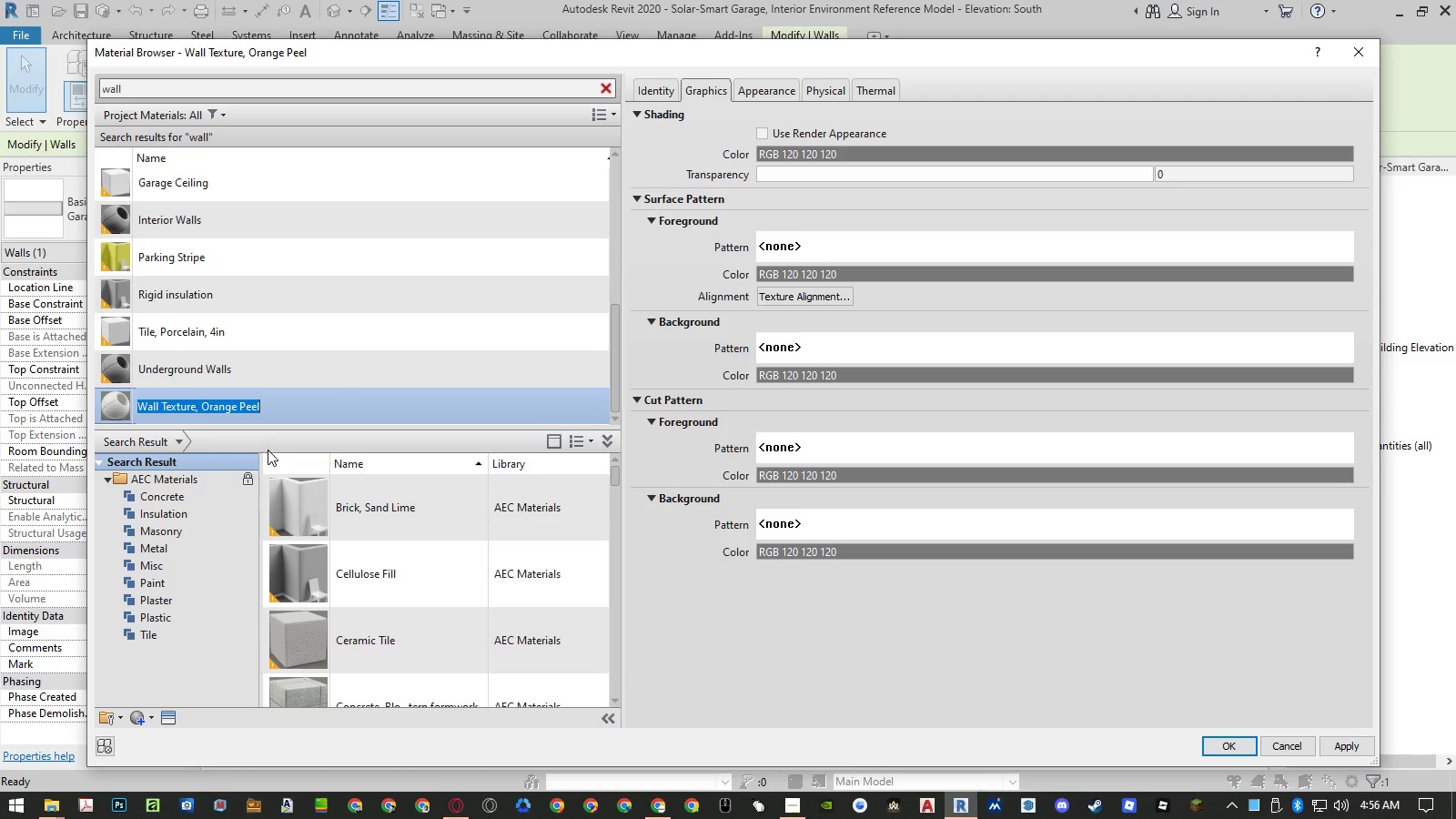 
key(Control+ControlLeft)
 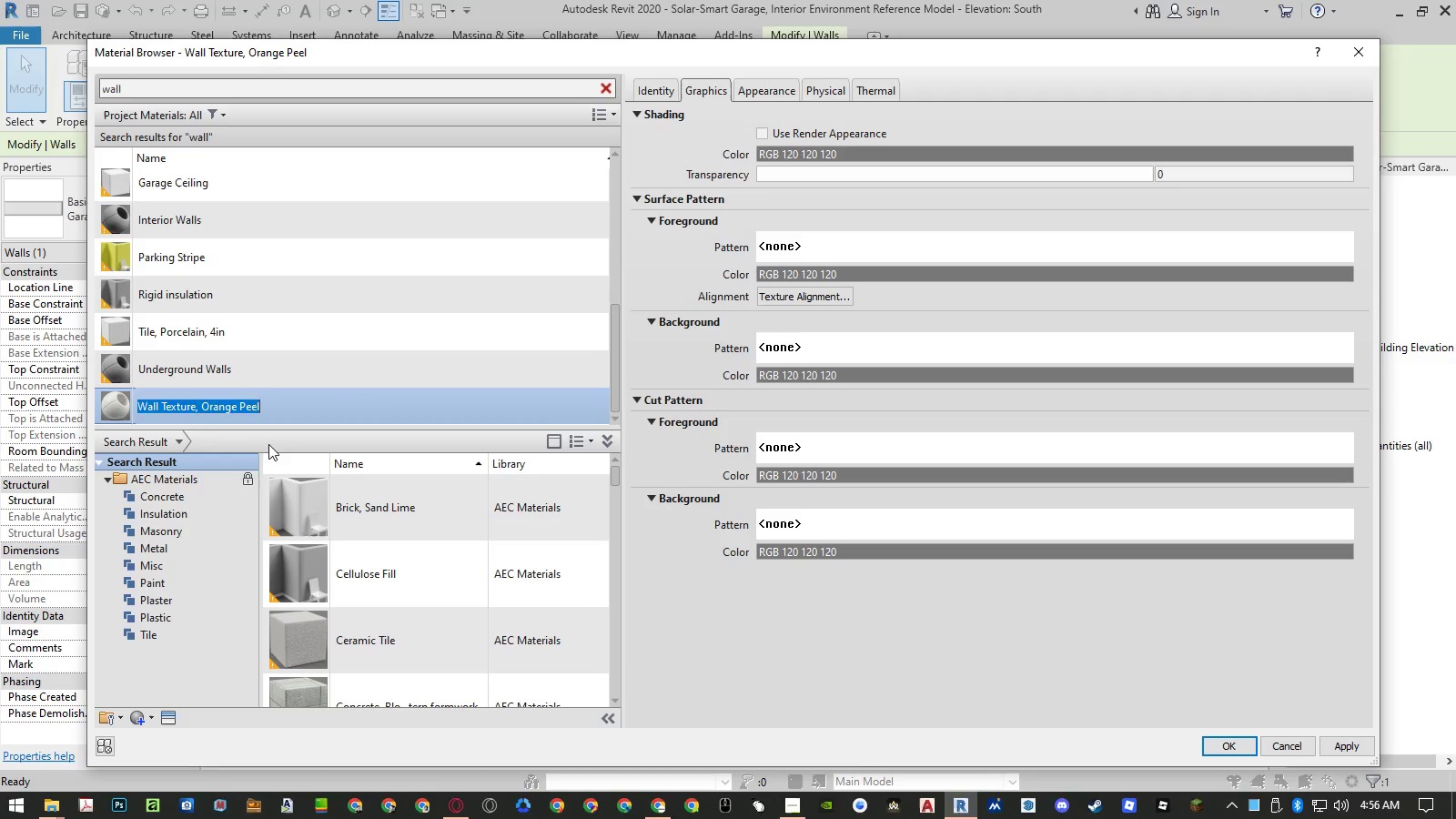 
key(Control+V)
 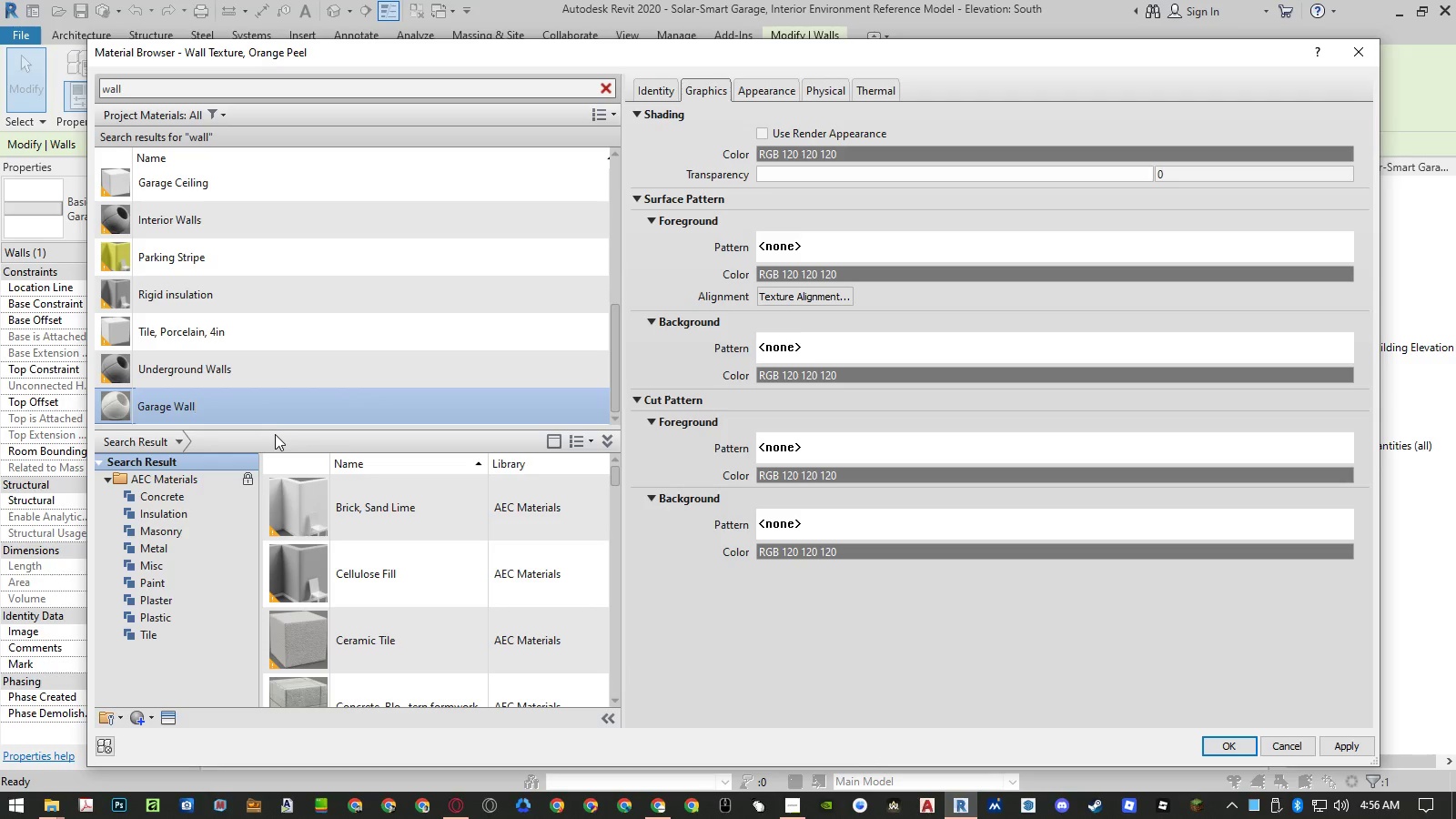 
key(Enter)
 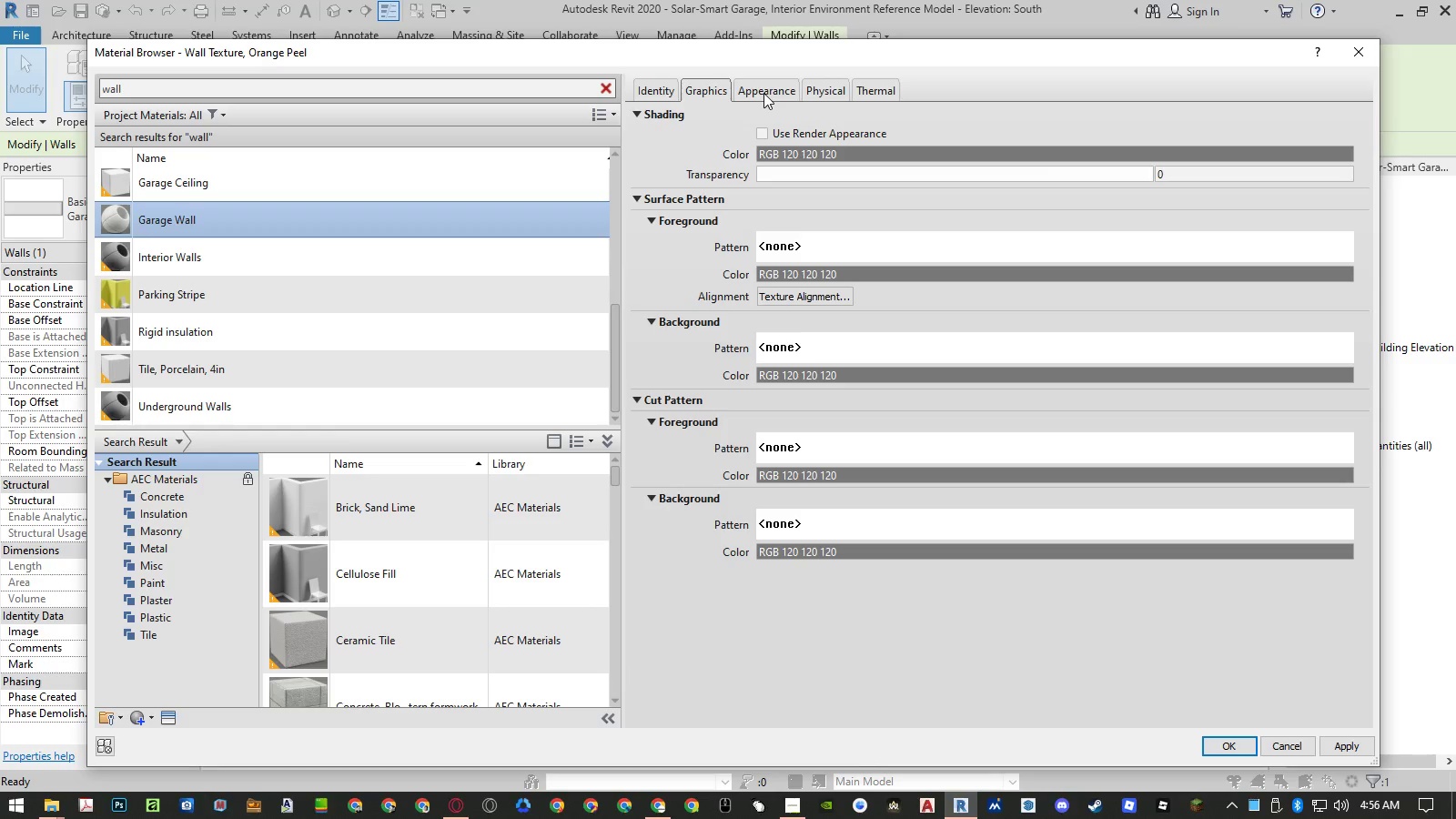 
left_click([764, 126])
 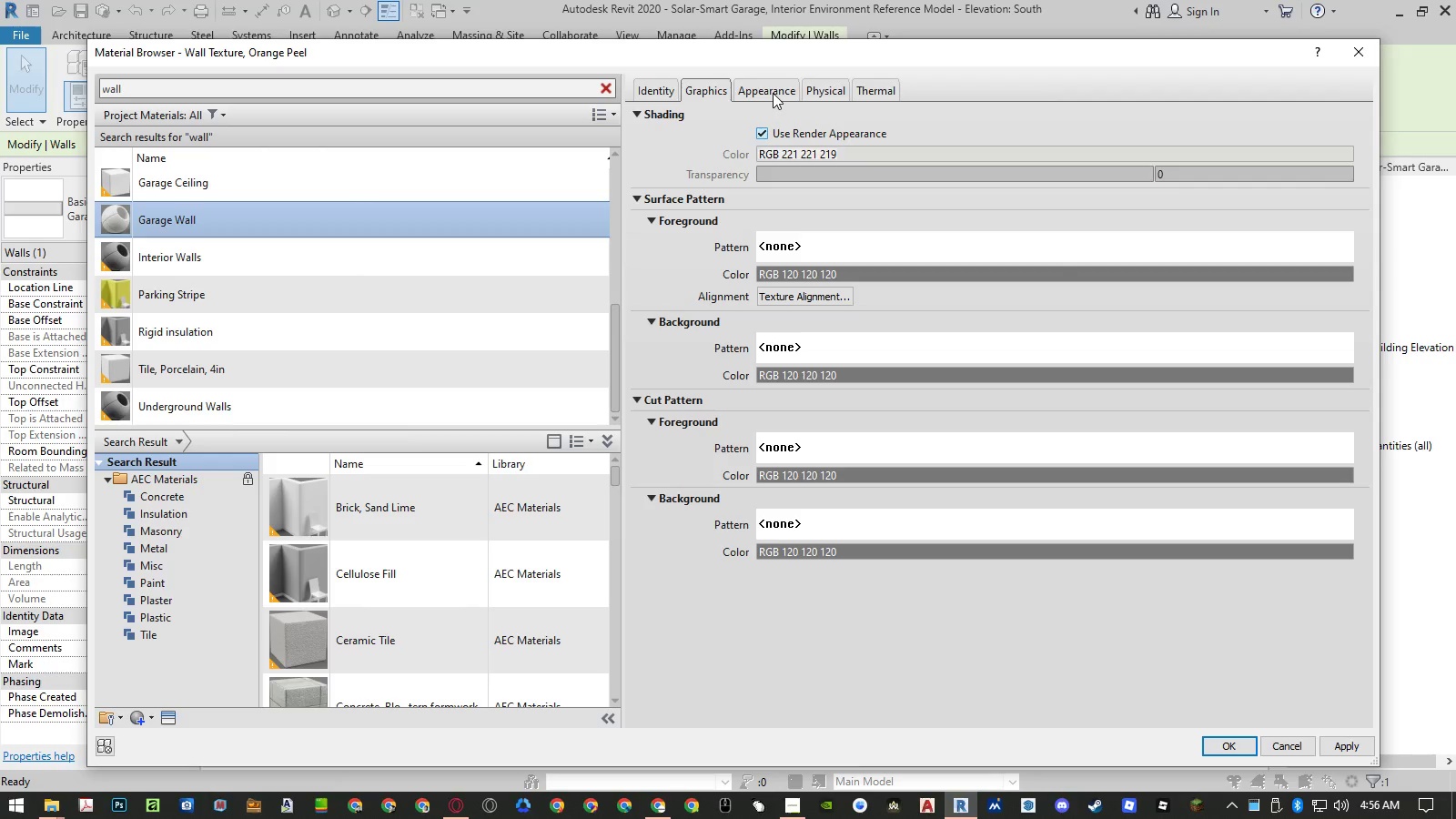 
left_click([773, 93])
 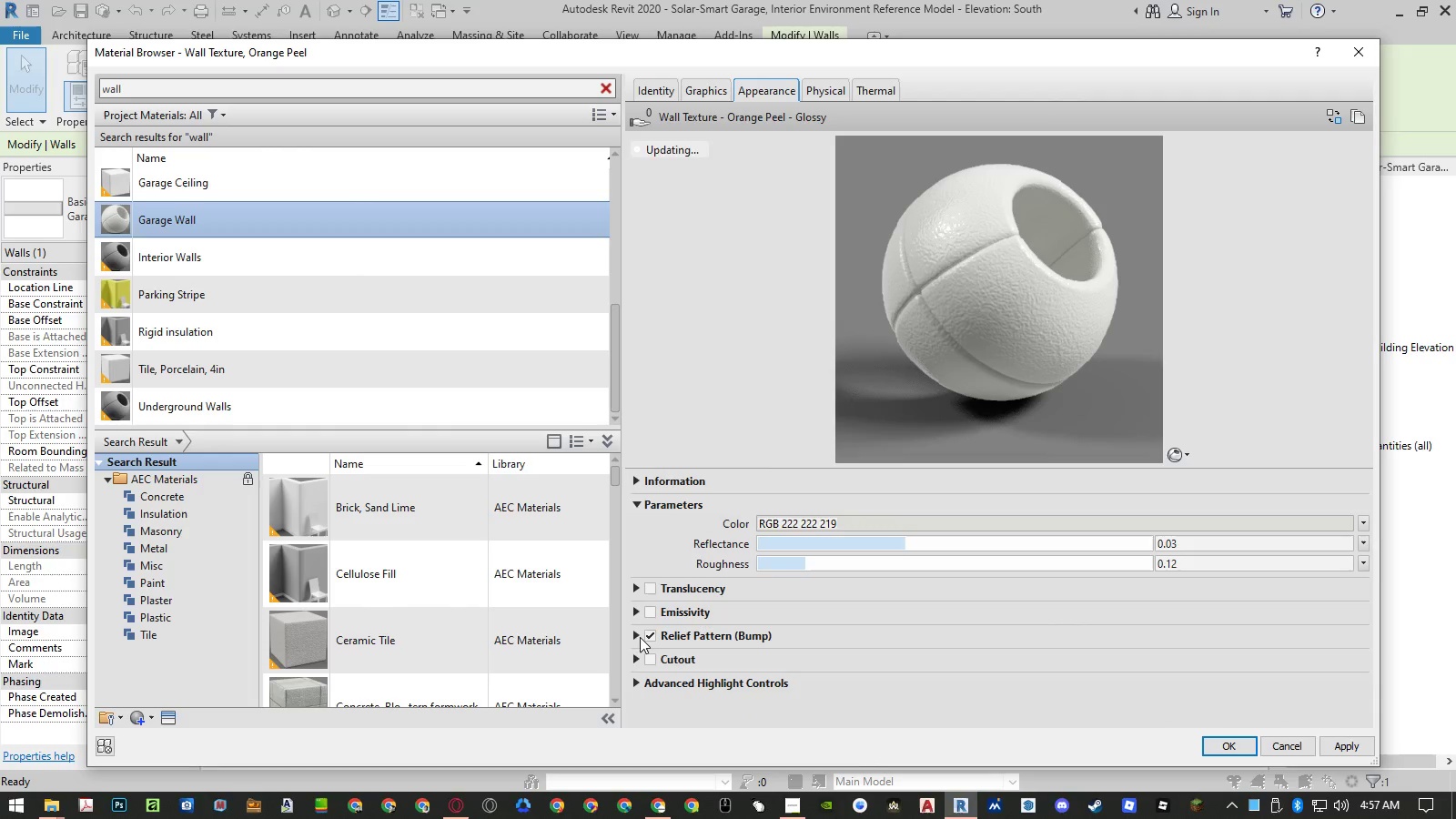 
left_click([635, 635])
 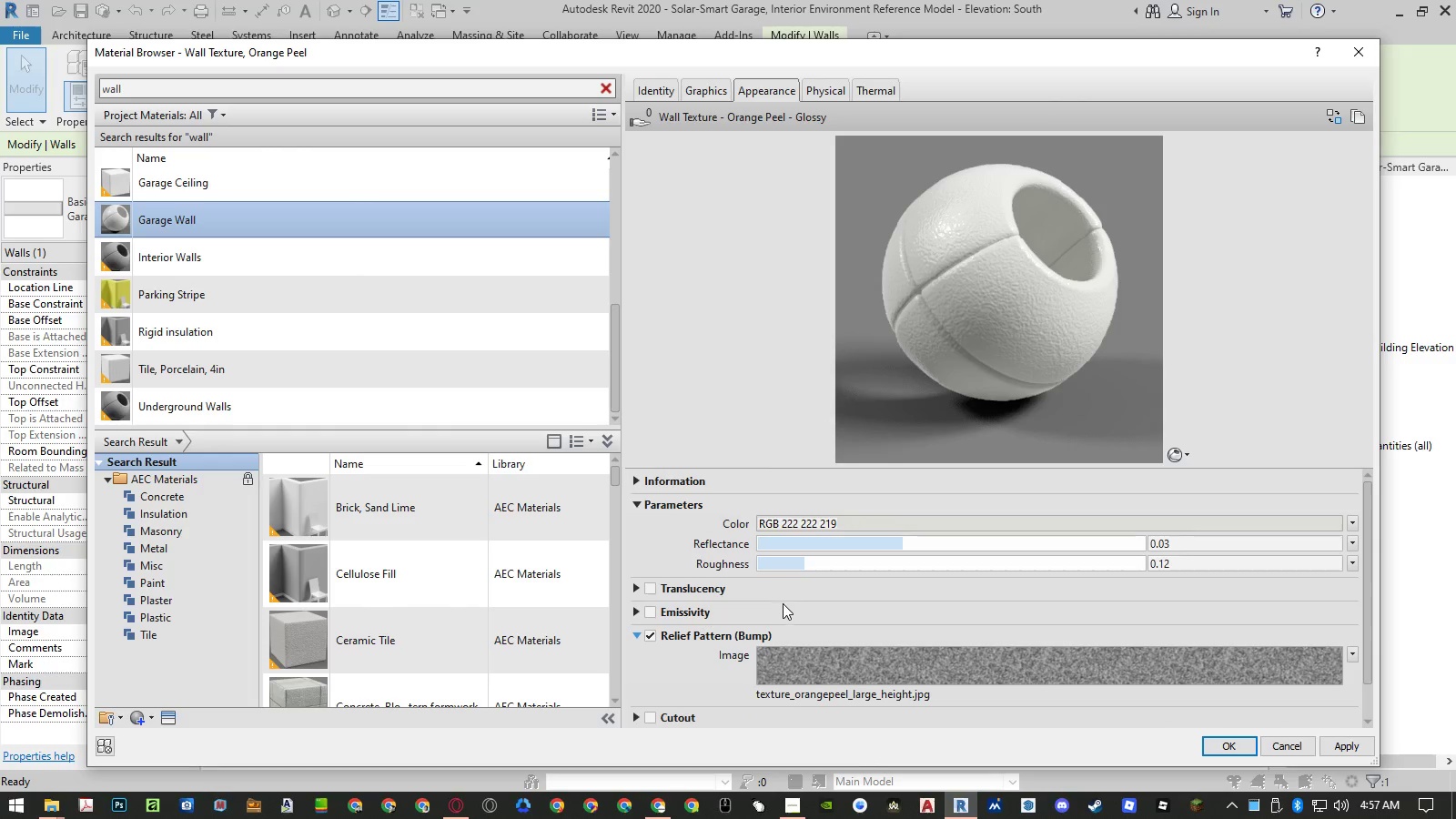 
scroll: coordinate [753, 606], scroll_direction: down, amount: 1.0
 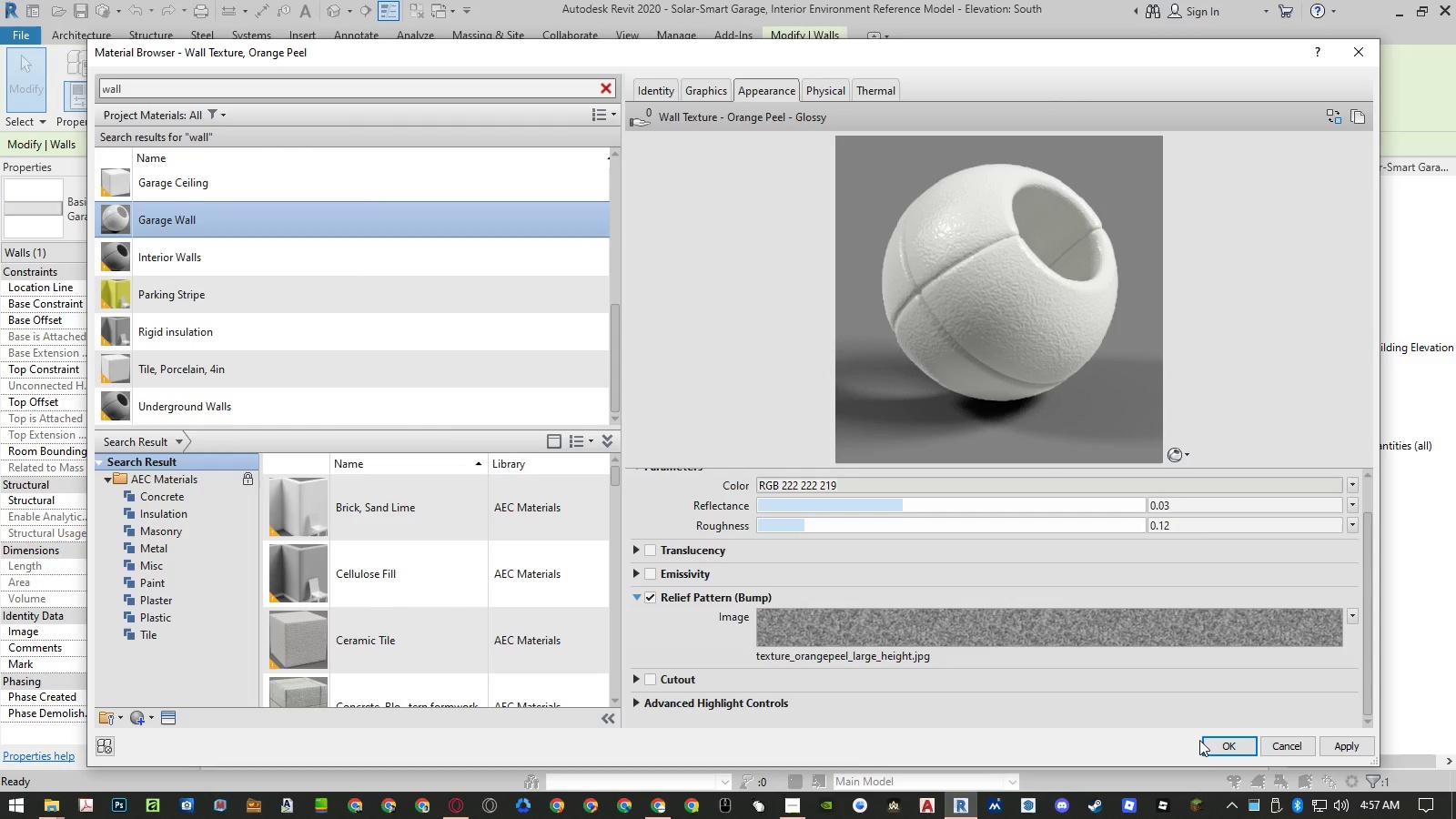 
left_click([1206, 741])
 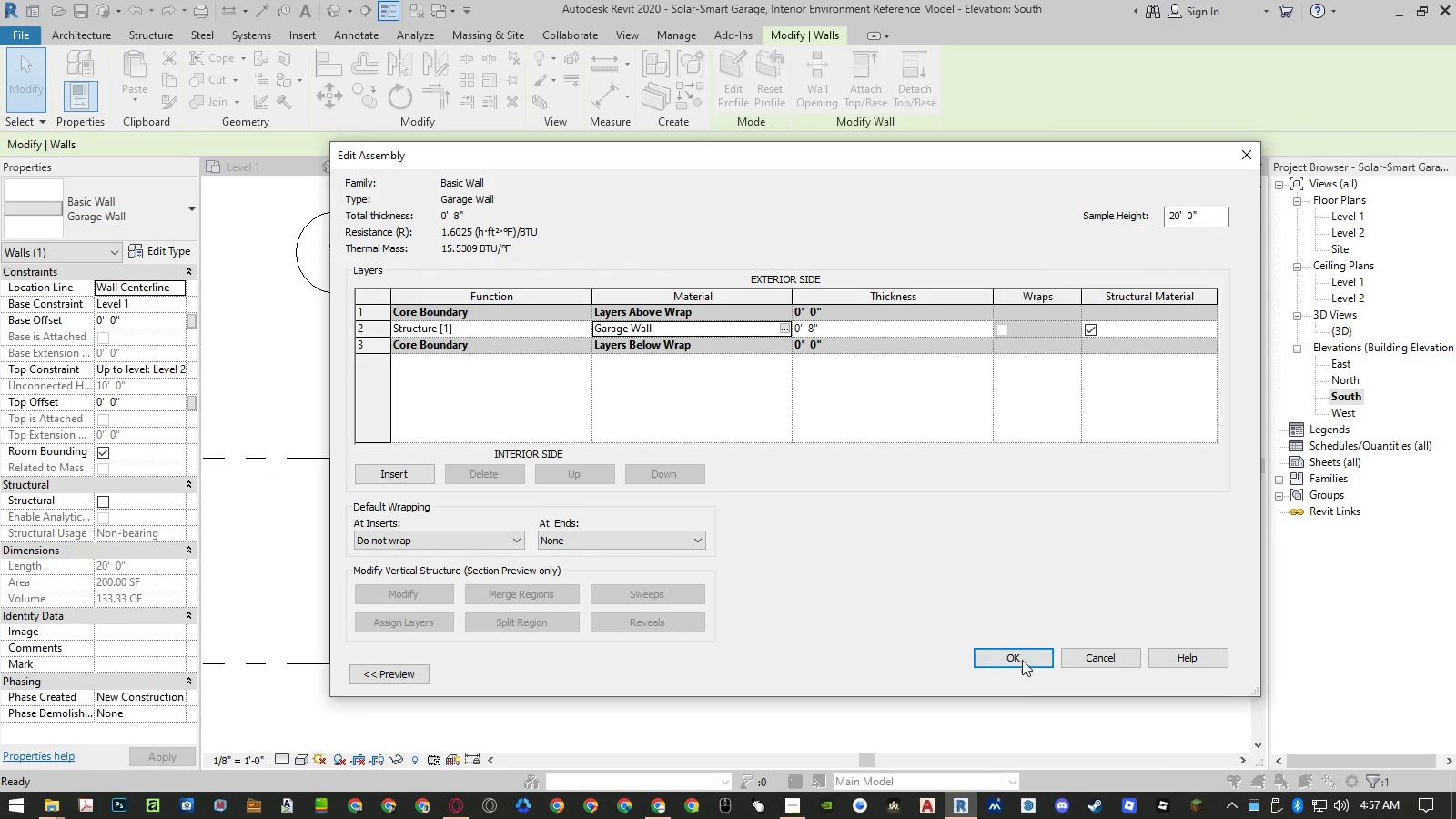 
left_click([1016, 656])
 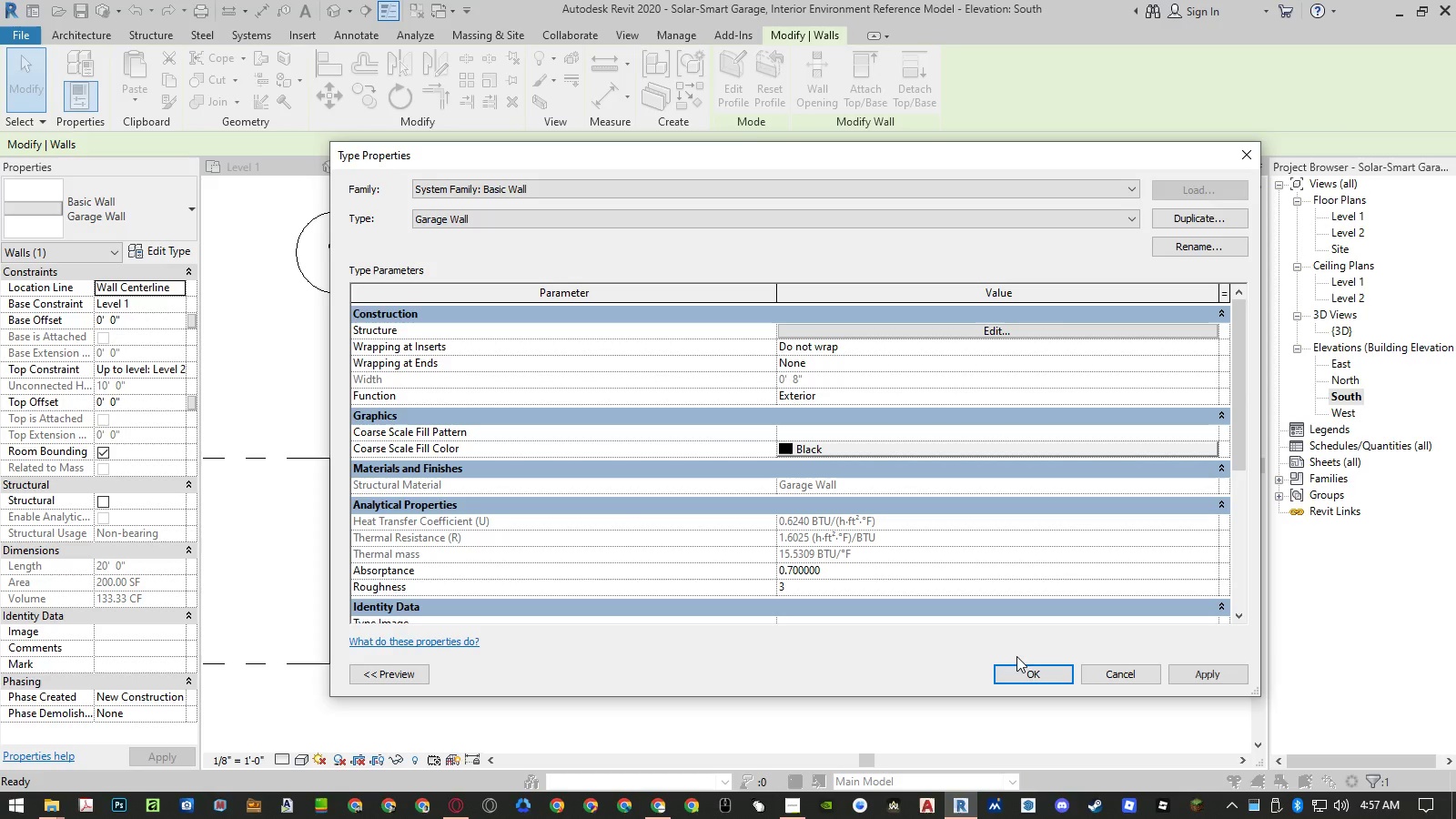 
left_click([1015, 669])
 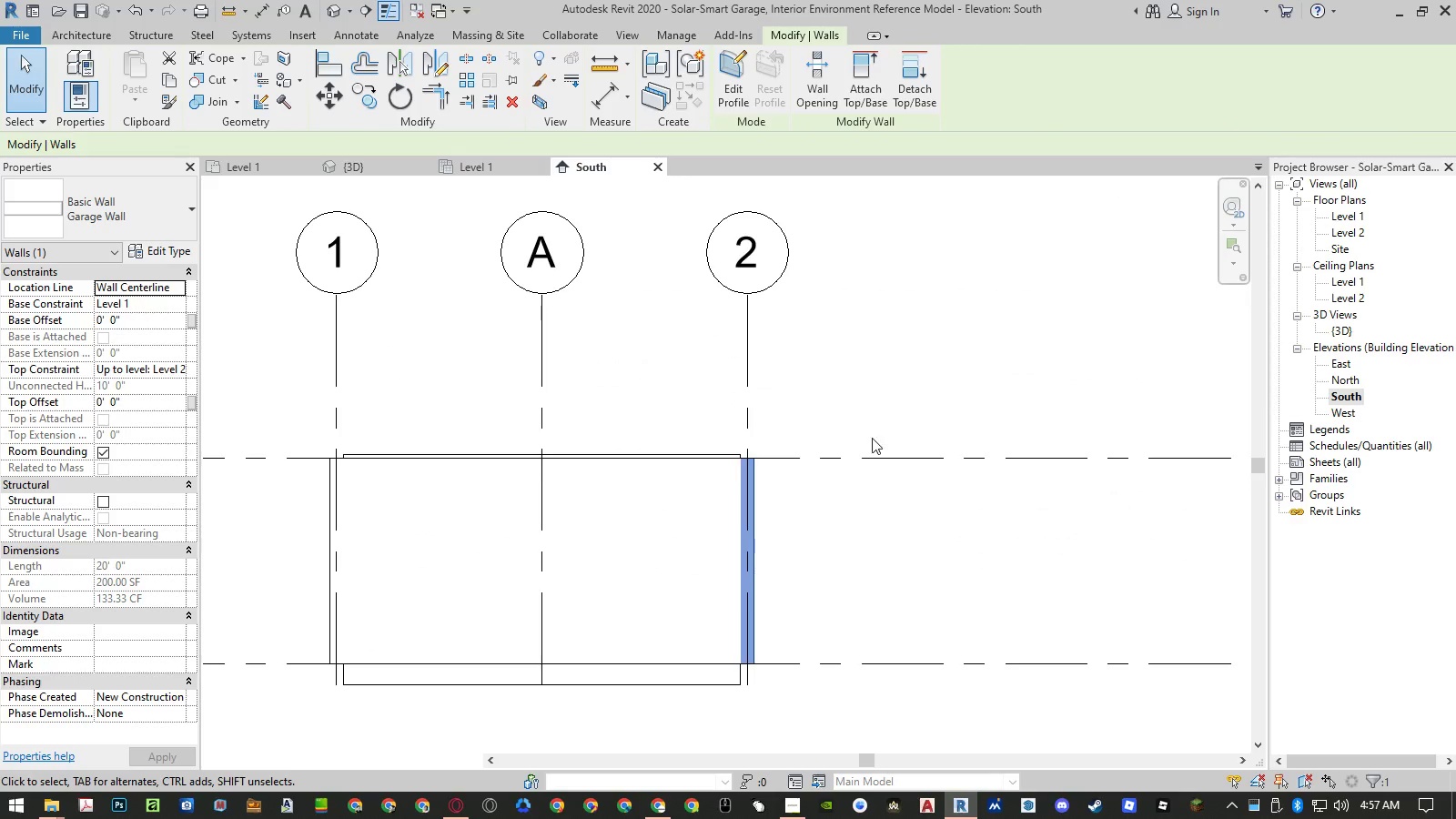 
left_click([863, 342])
 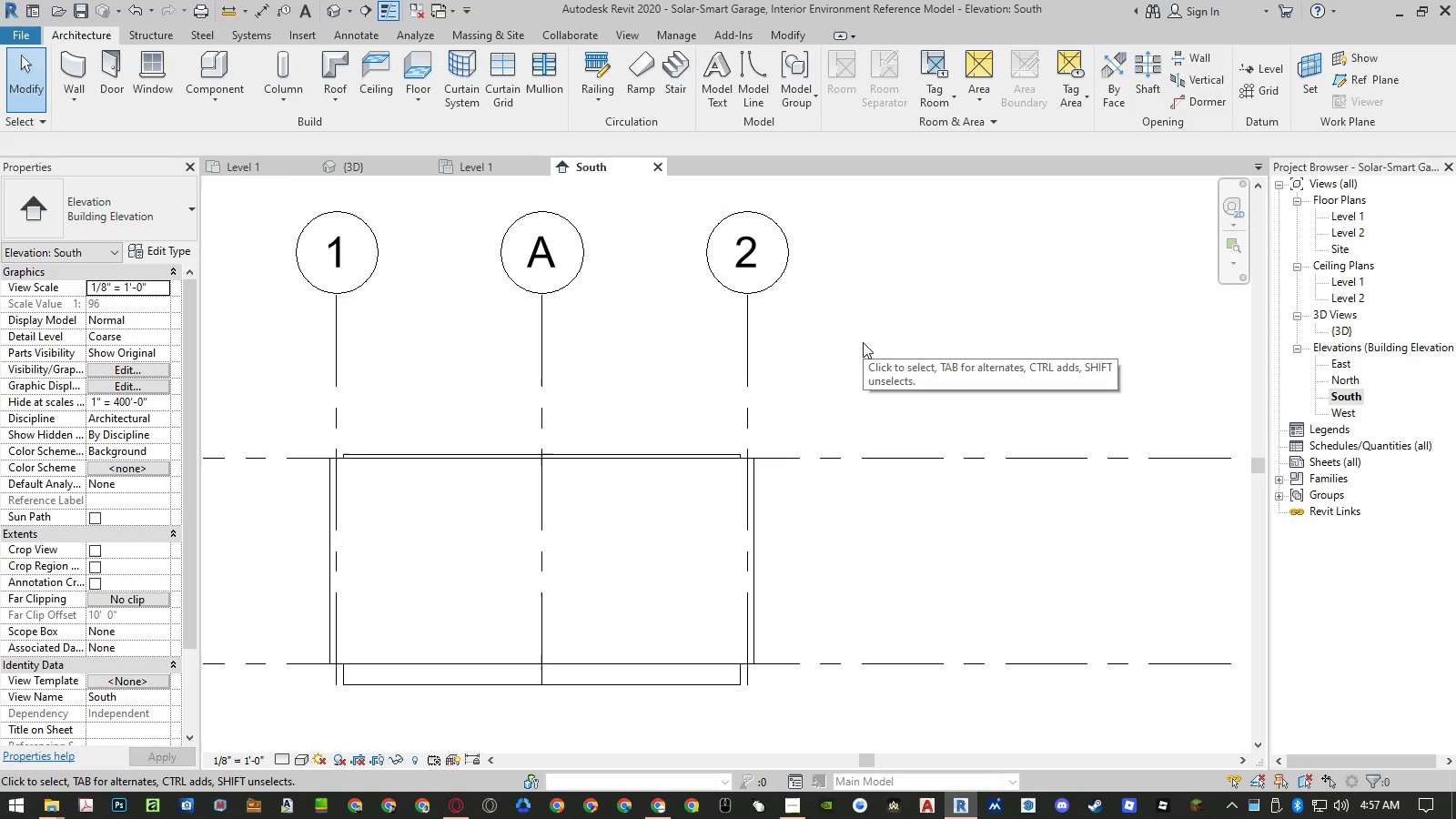 
scroll: coordinate [677, 478], scroll_direction: down, amount: 10.0
 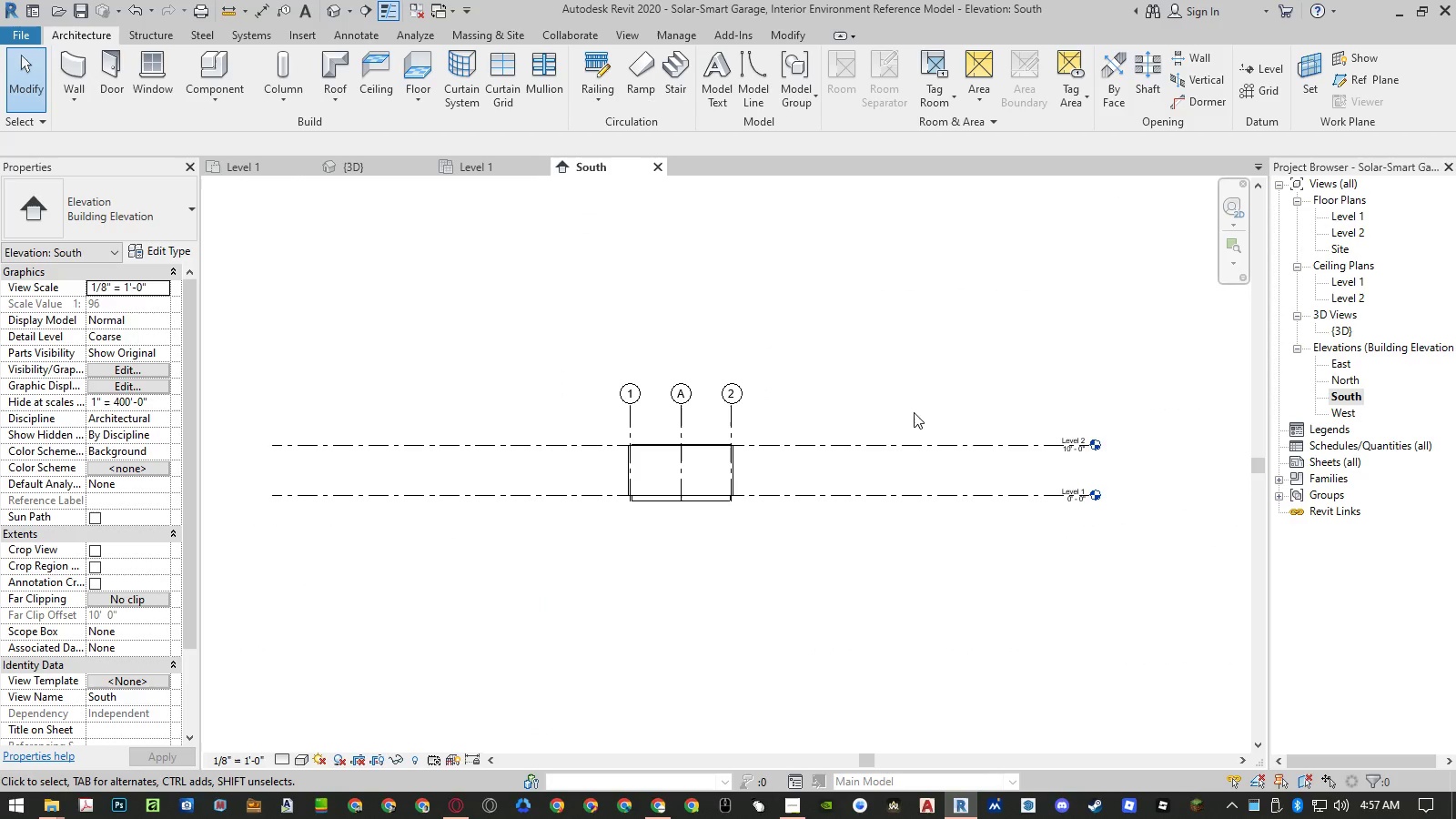 
left_click_drag(start_coordinate=[946, 390], to_coordinate=[905, 523])
 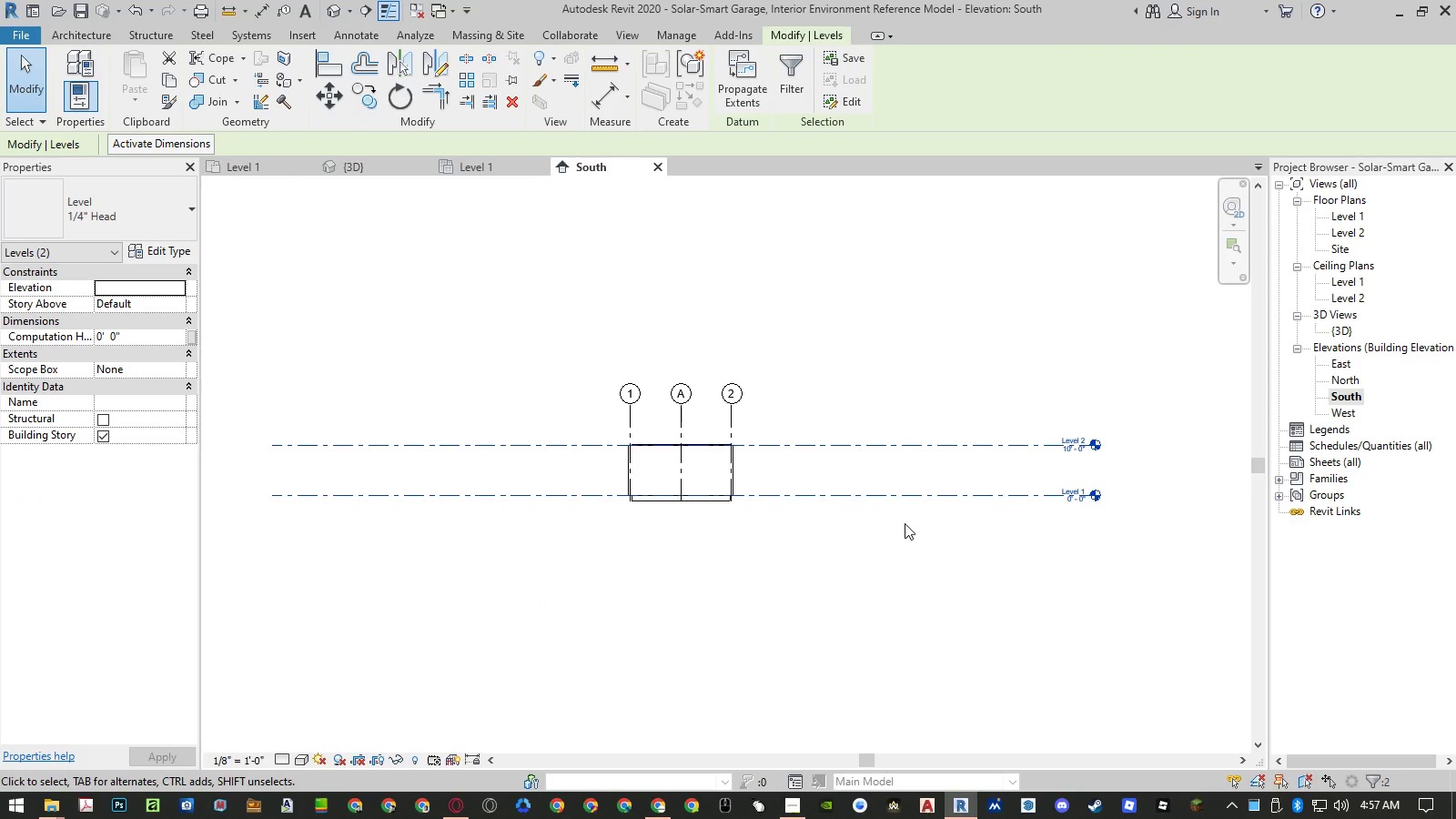 
type(mv)
 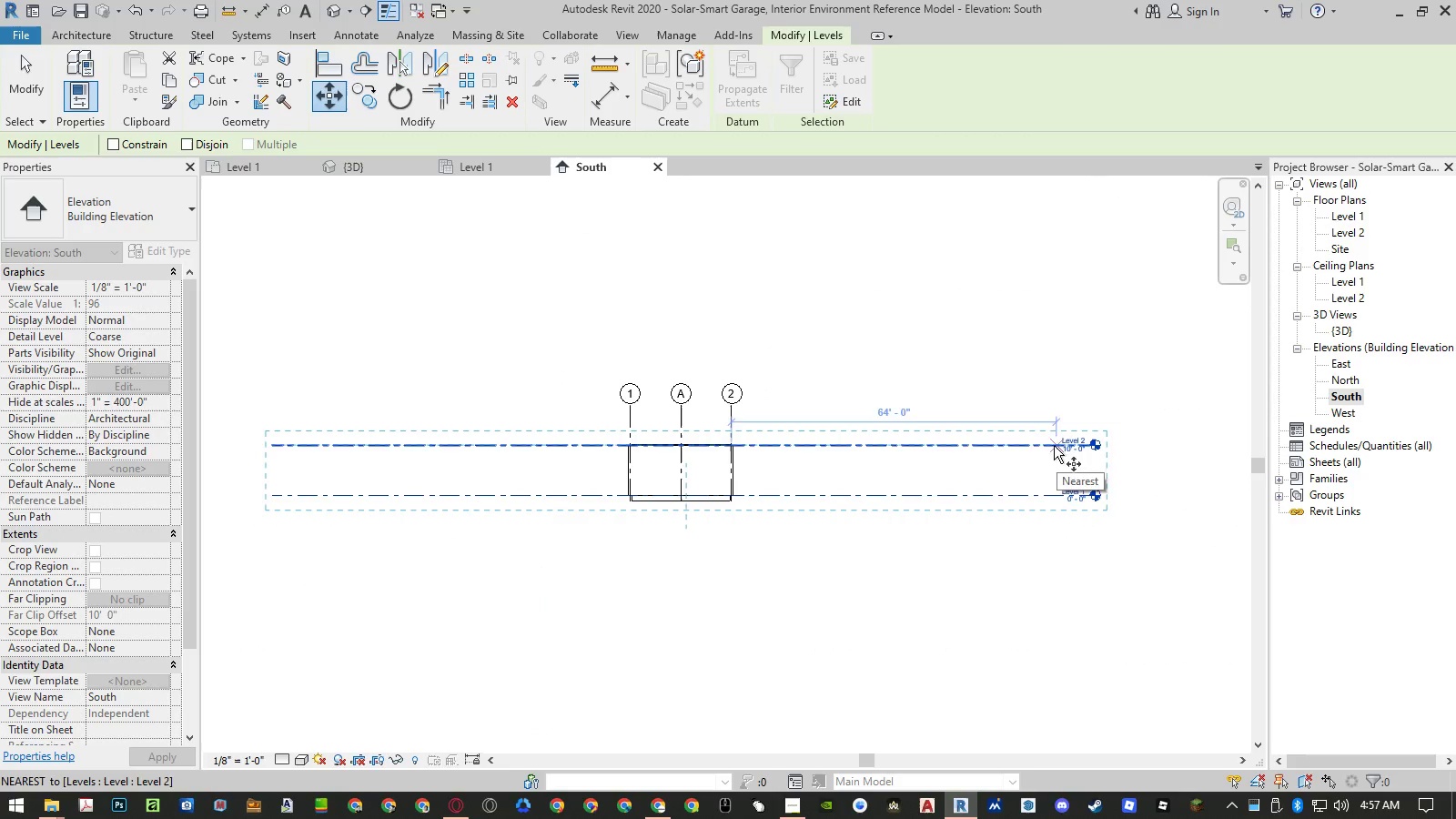 
key(Escape)
 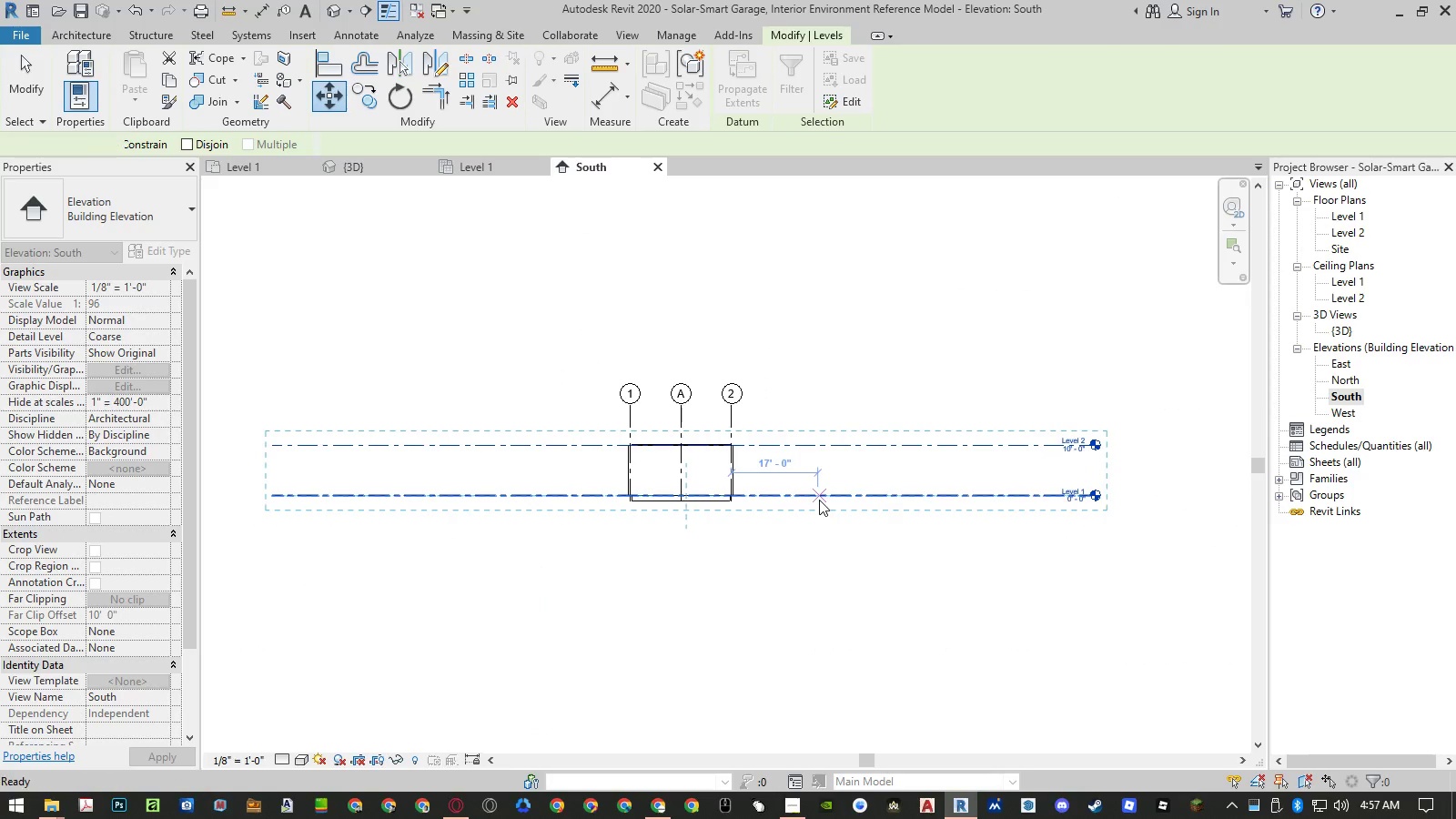 
key(Escape)
 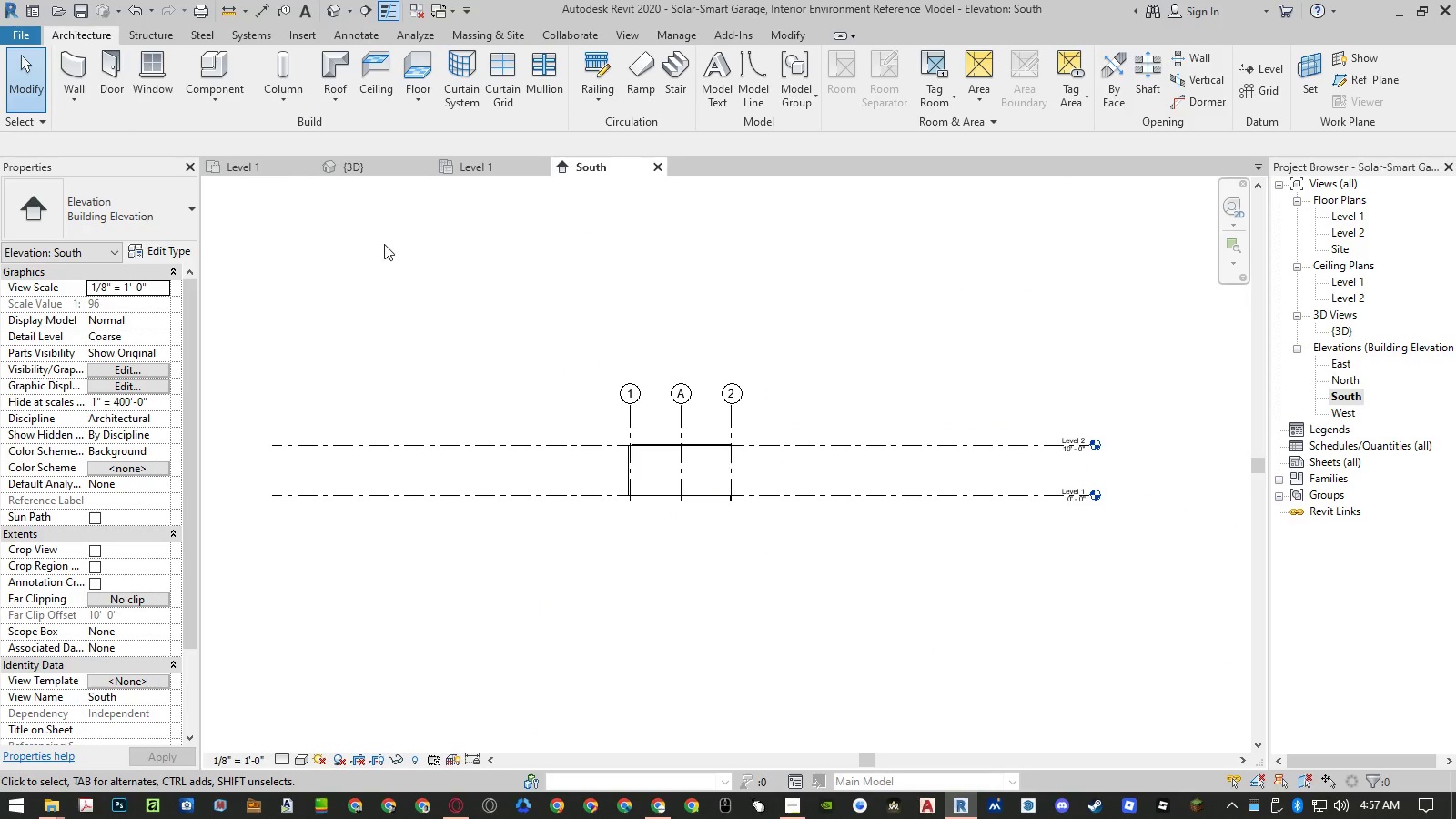 
left_click([267, 173])
 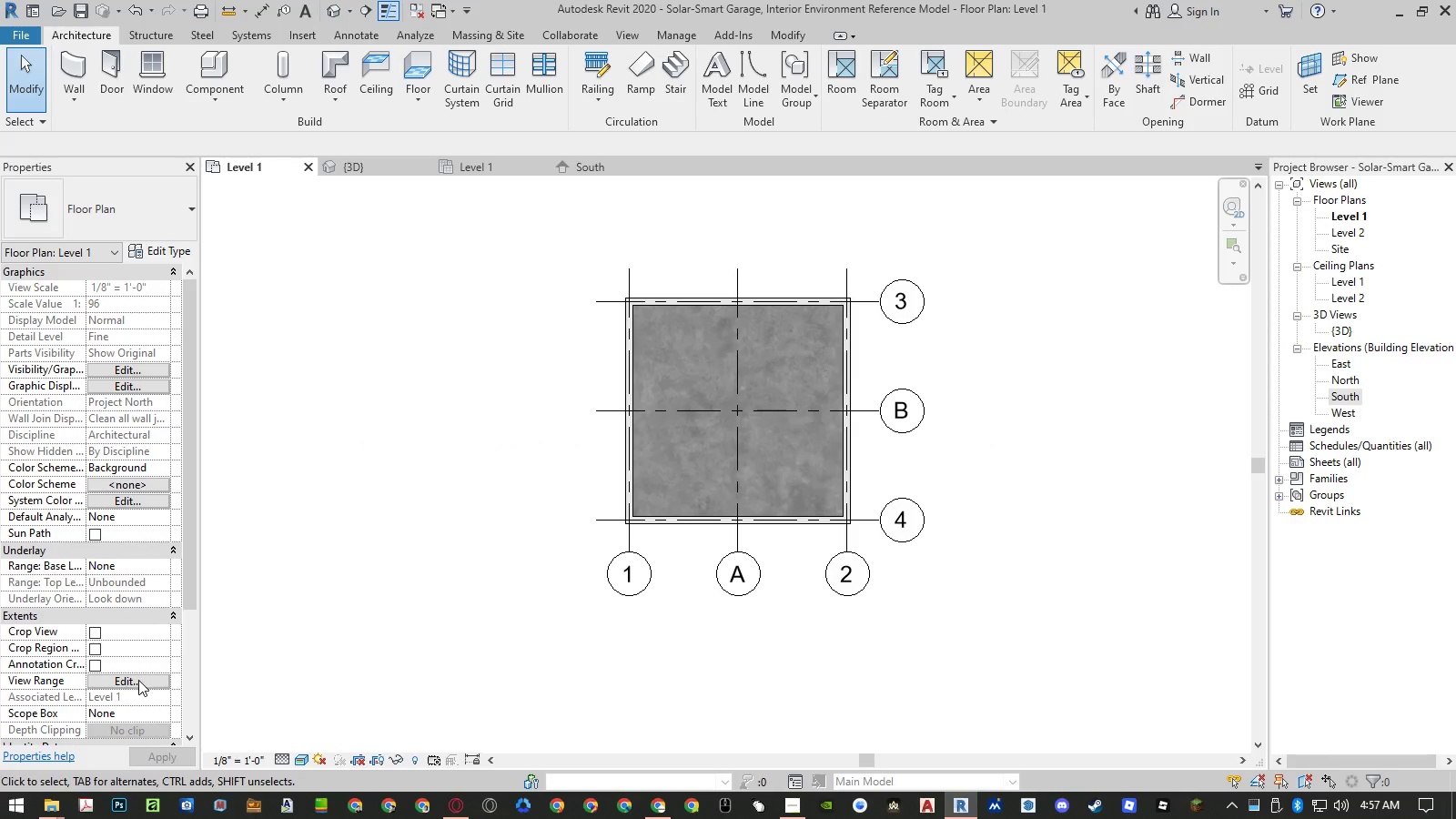 
scroll: coordinate [140, 671], scroll_direction: down, amount: 5.0
 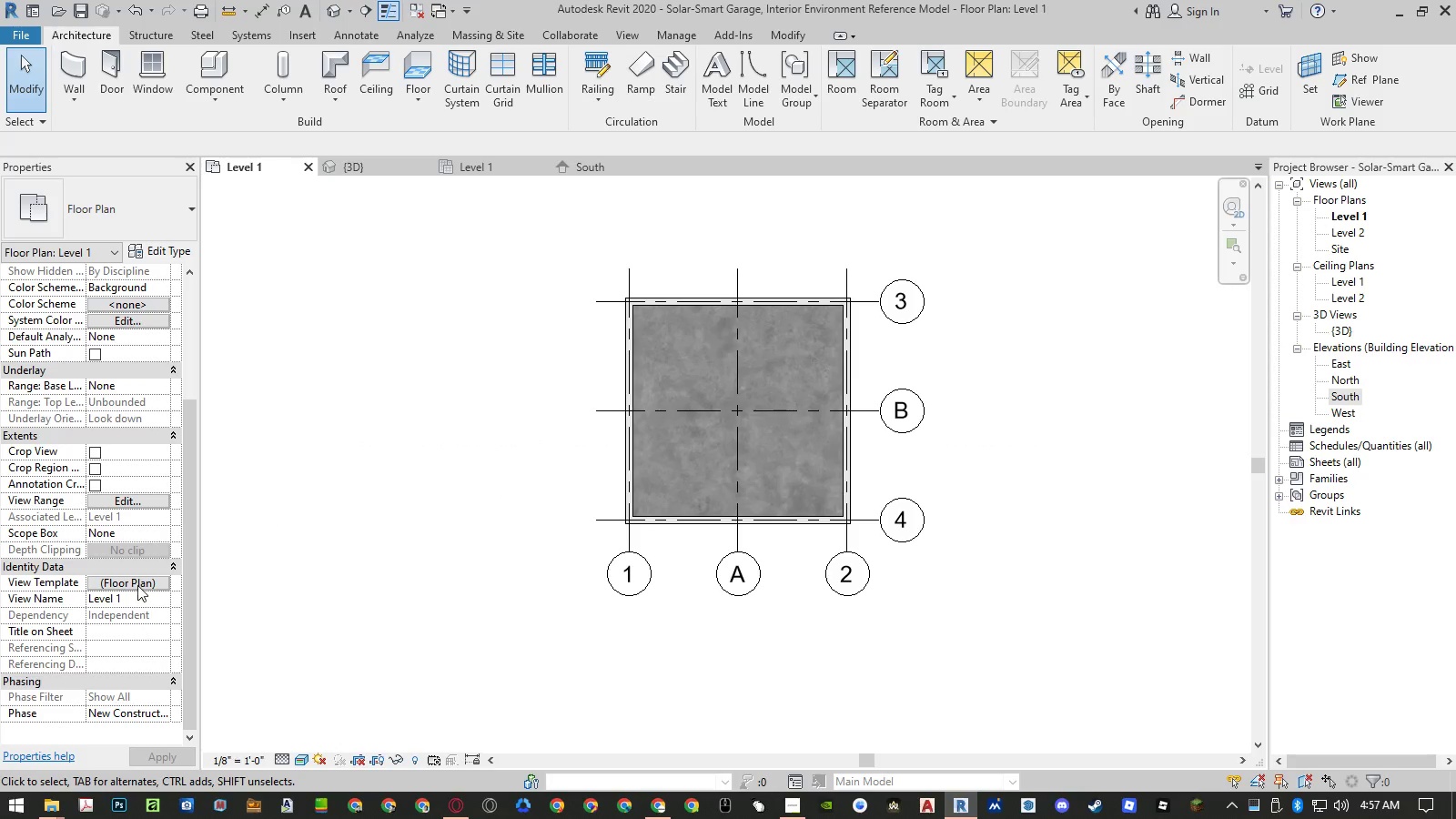 
left_click([137, 585])
 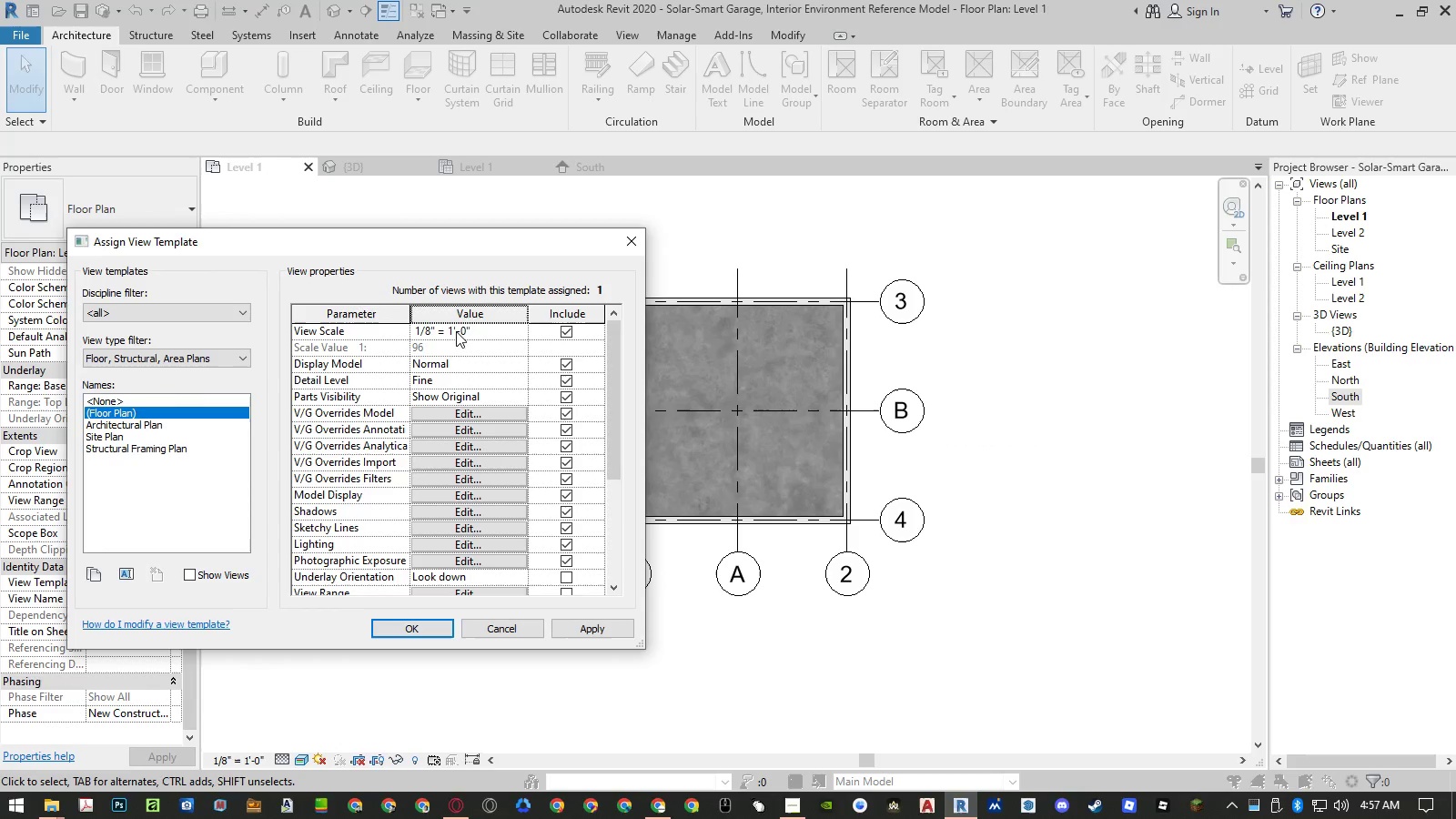 
left_click([514, 334])
 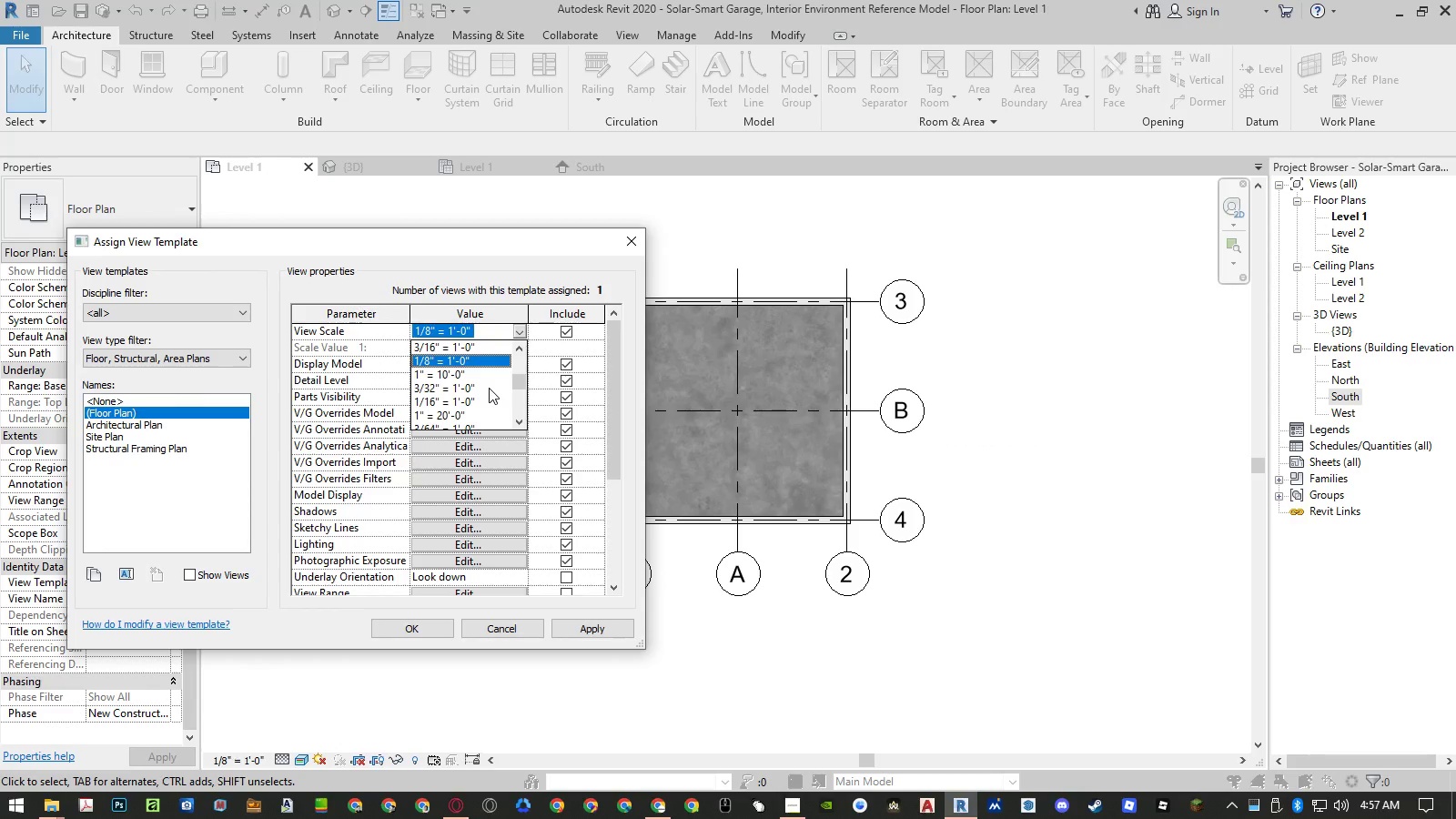 
scroll: coordinate [489, 388], scroll_direction: down, amount: 1.0
 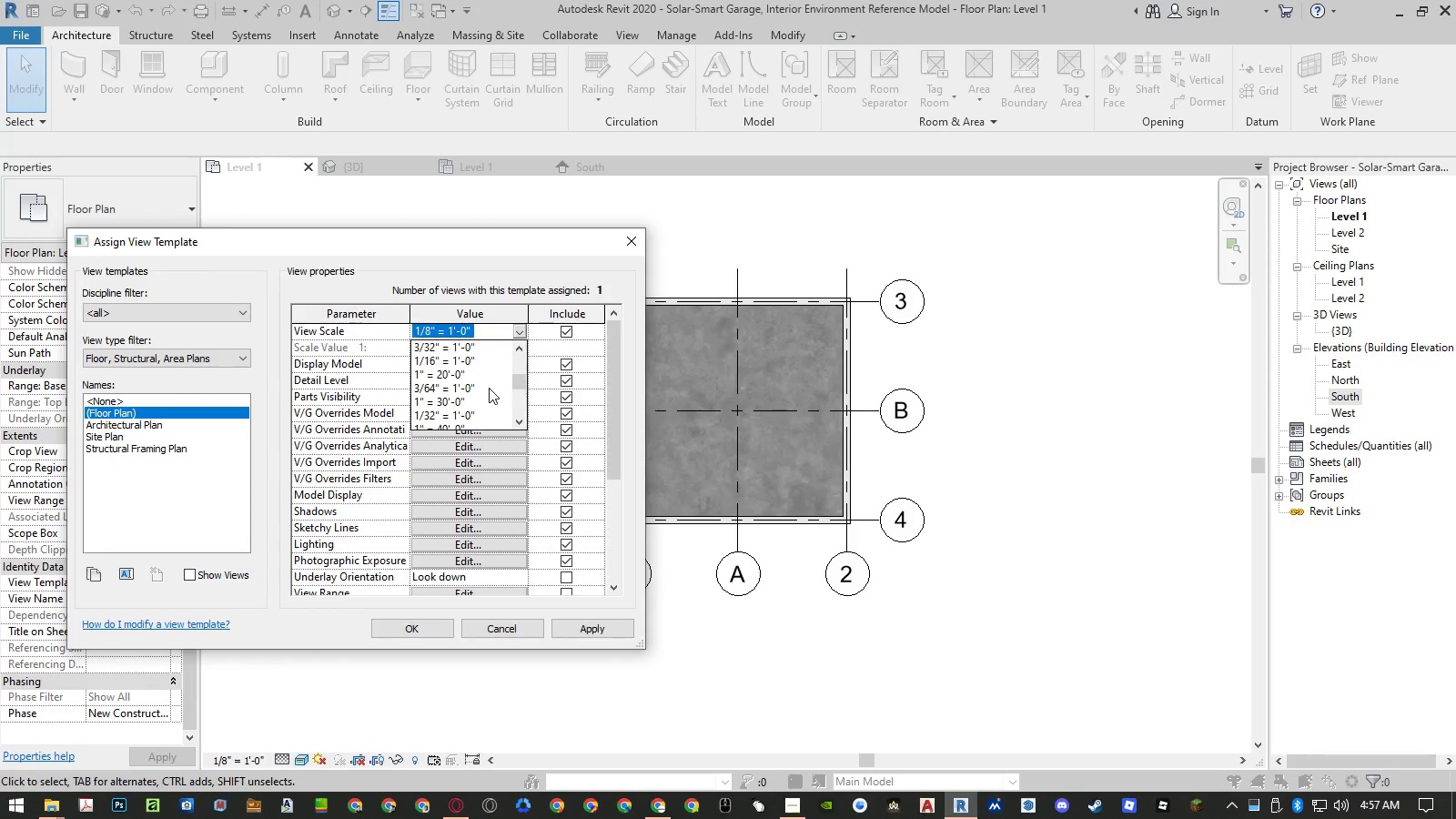 
scroll: coordinate [489, 388], scroll_direction: up, amount: 3.0
 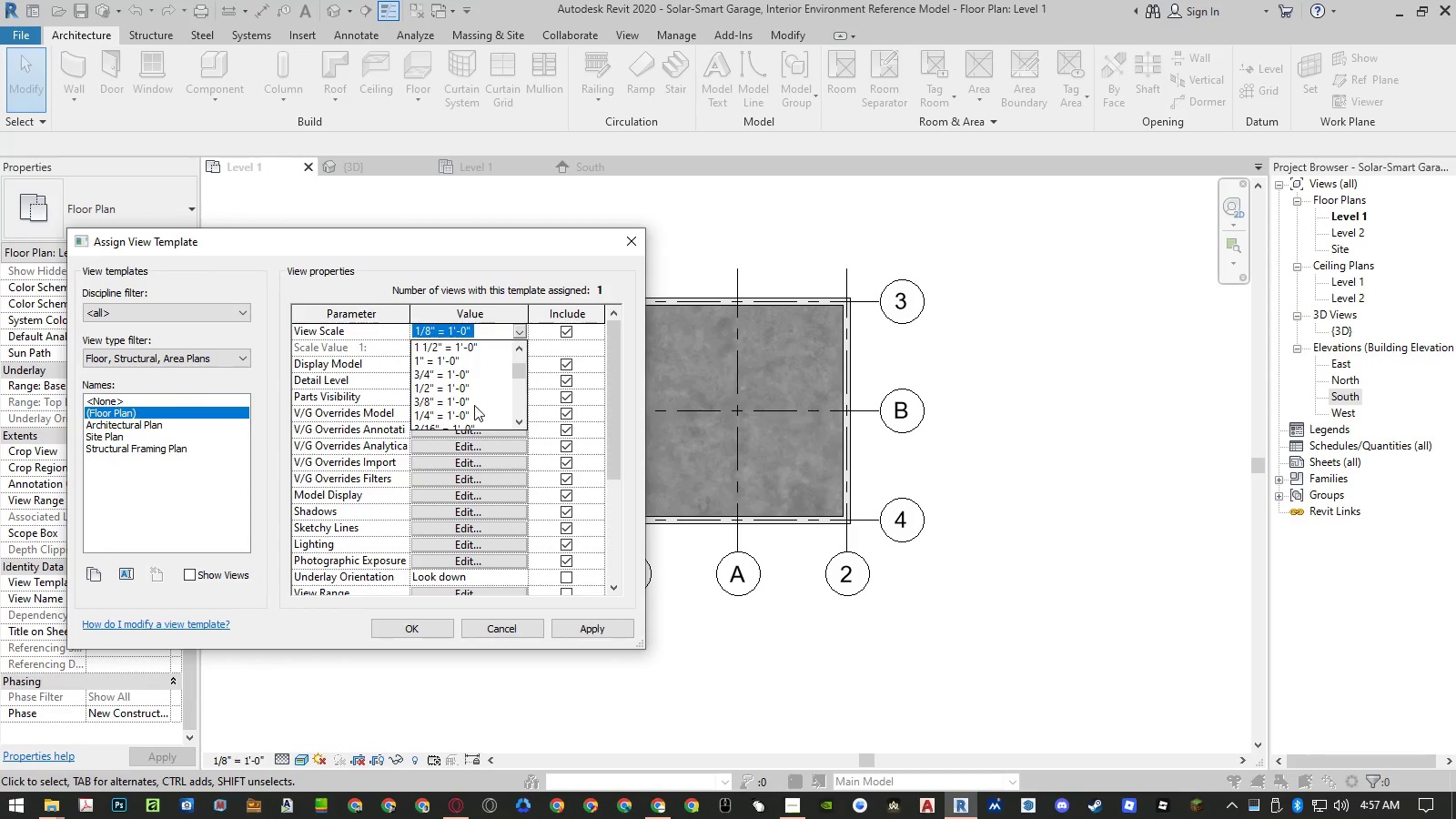 
left_click([469, 411])
 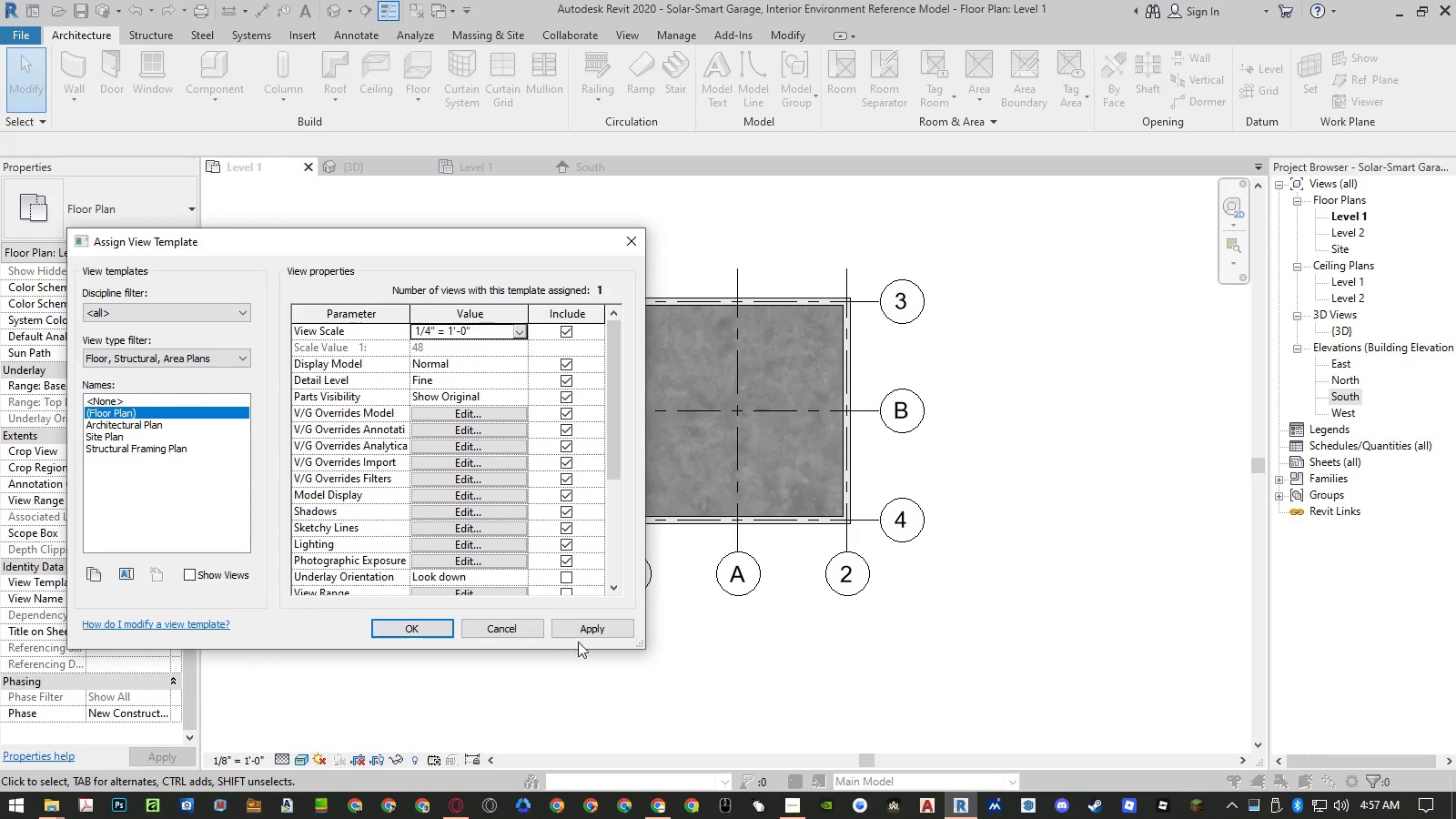 
left_click([585, 627])
 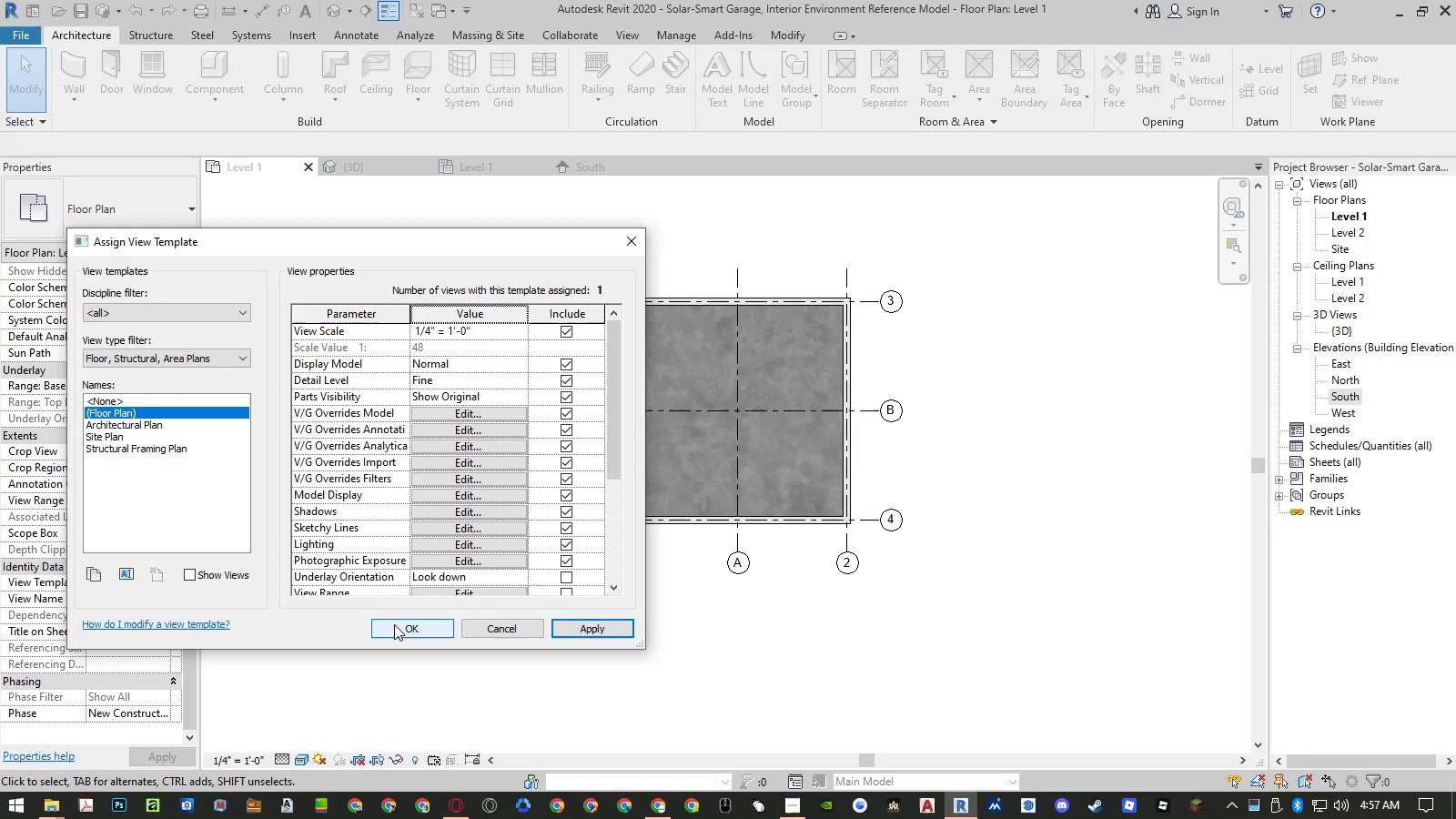 
left_click([394, 624])
 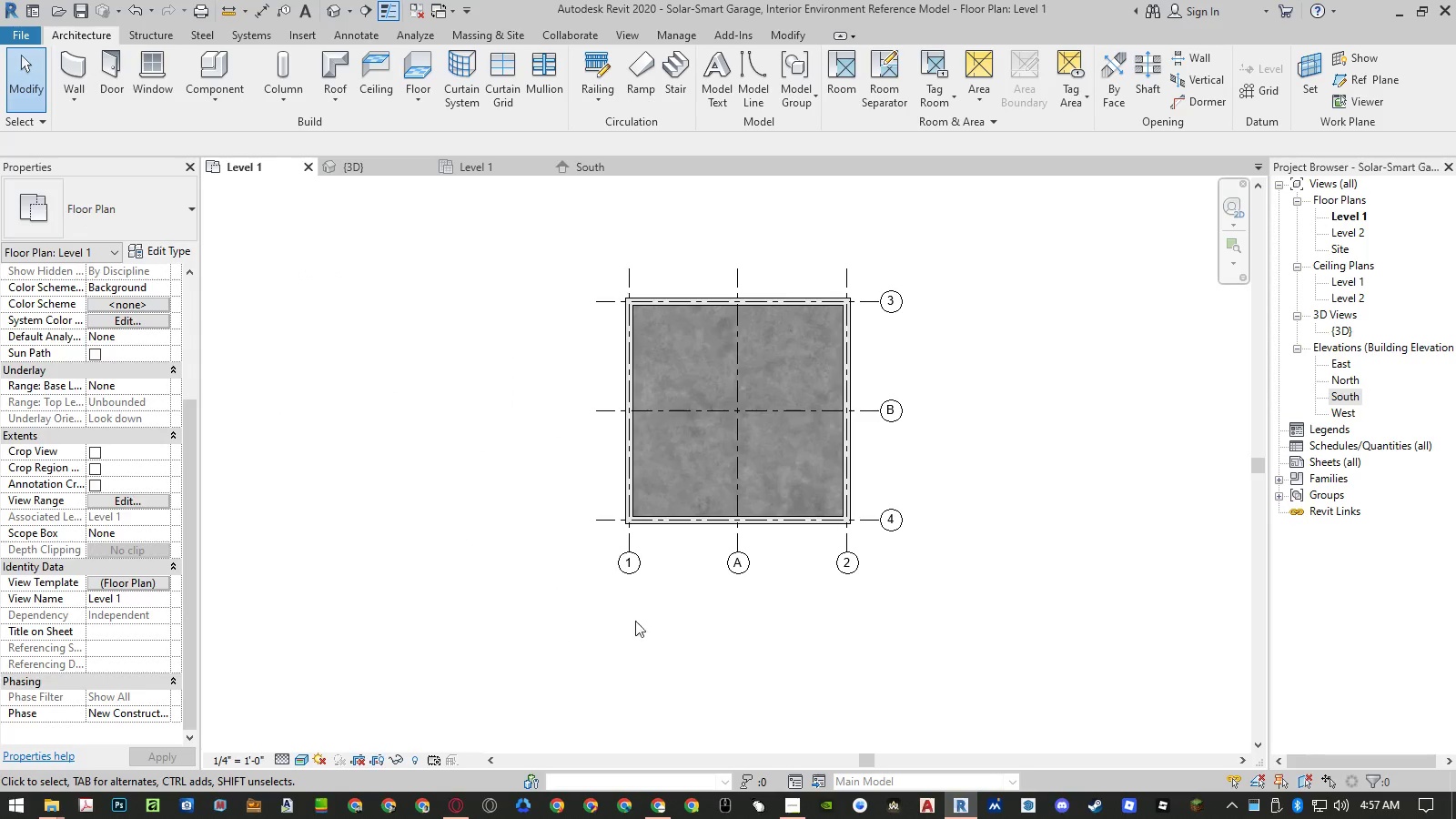 
left_click([671, 625])
 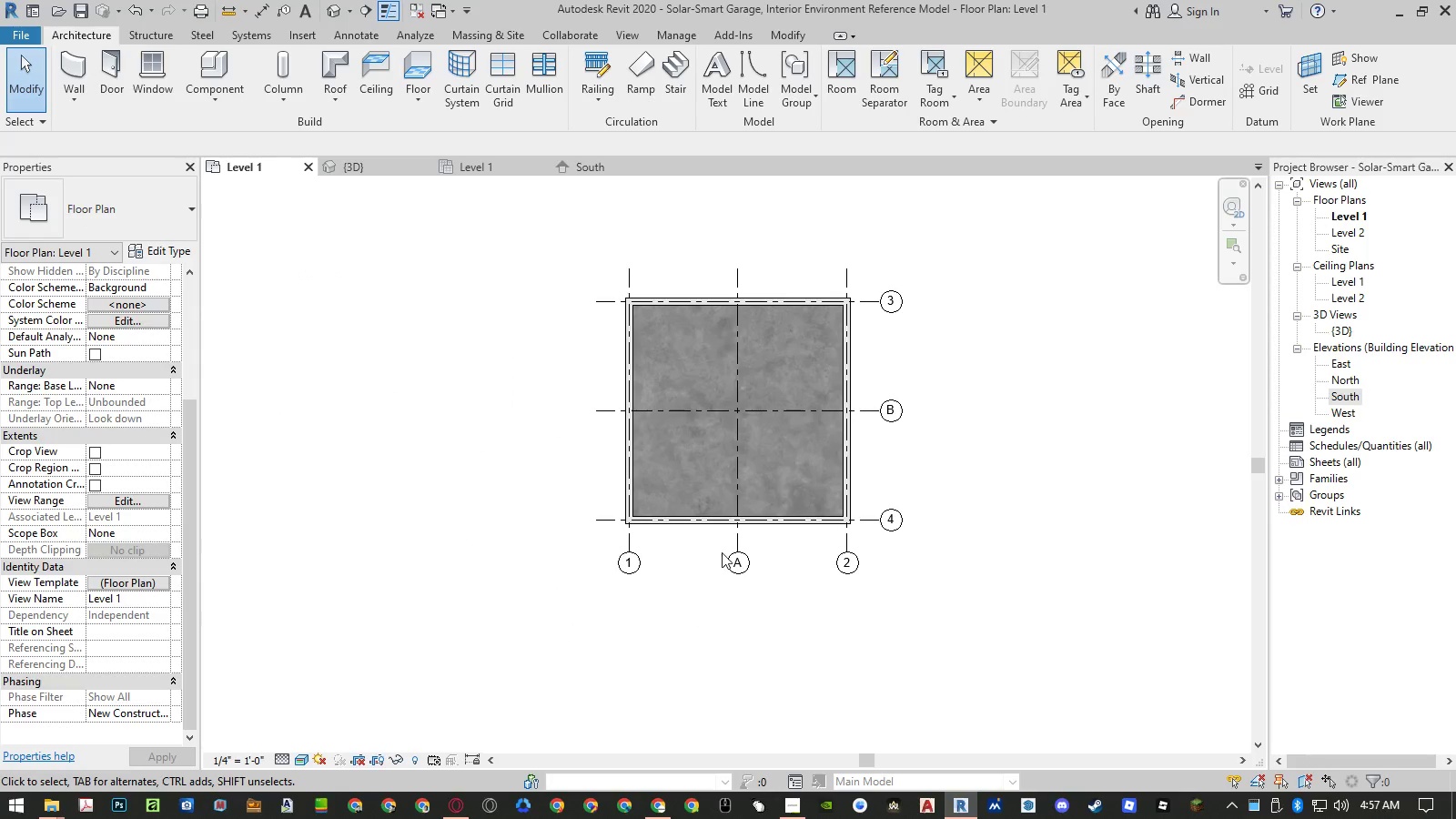 
scroll: coordinate [758, 515], scroll_direction: up, amount: 6.0
 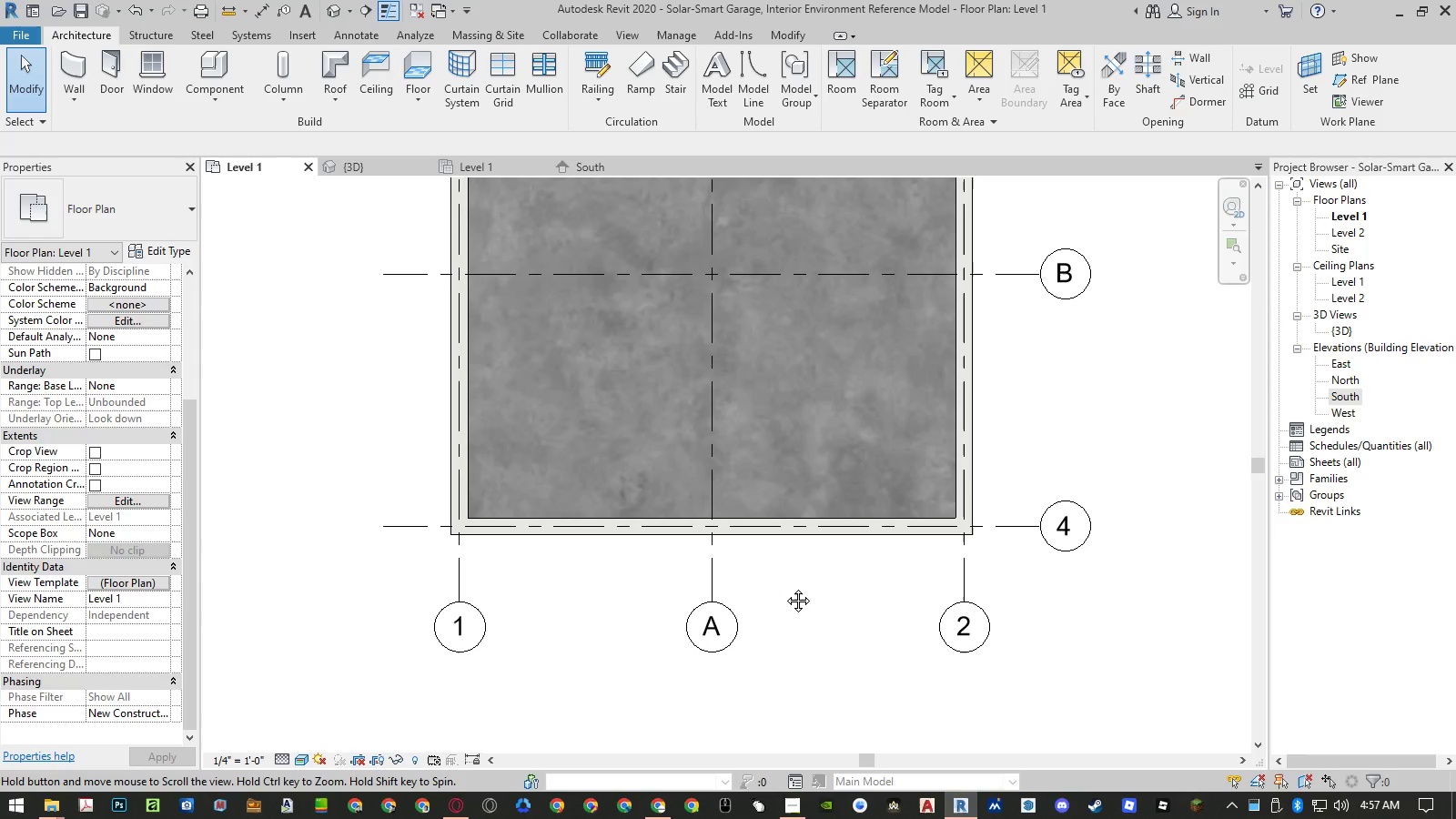 
double_click([784, 587])
 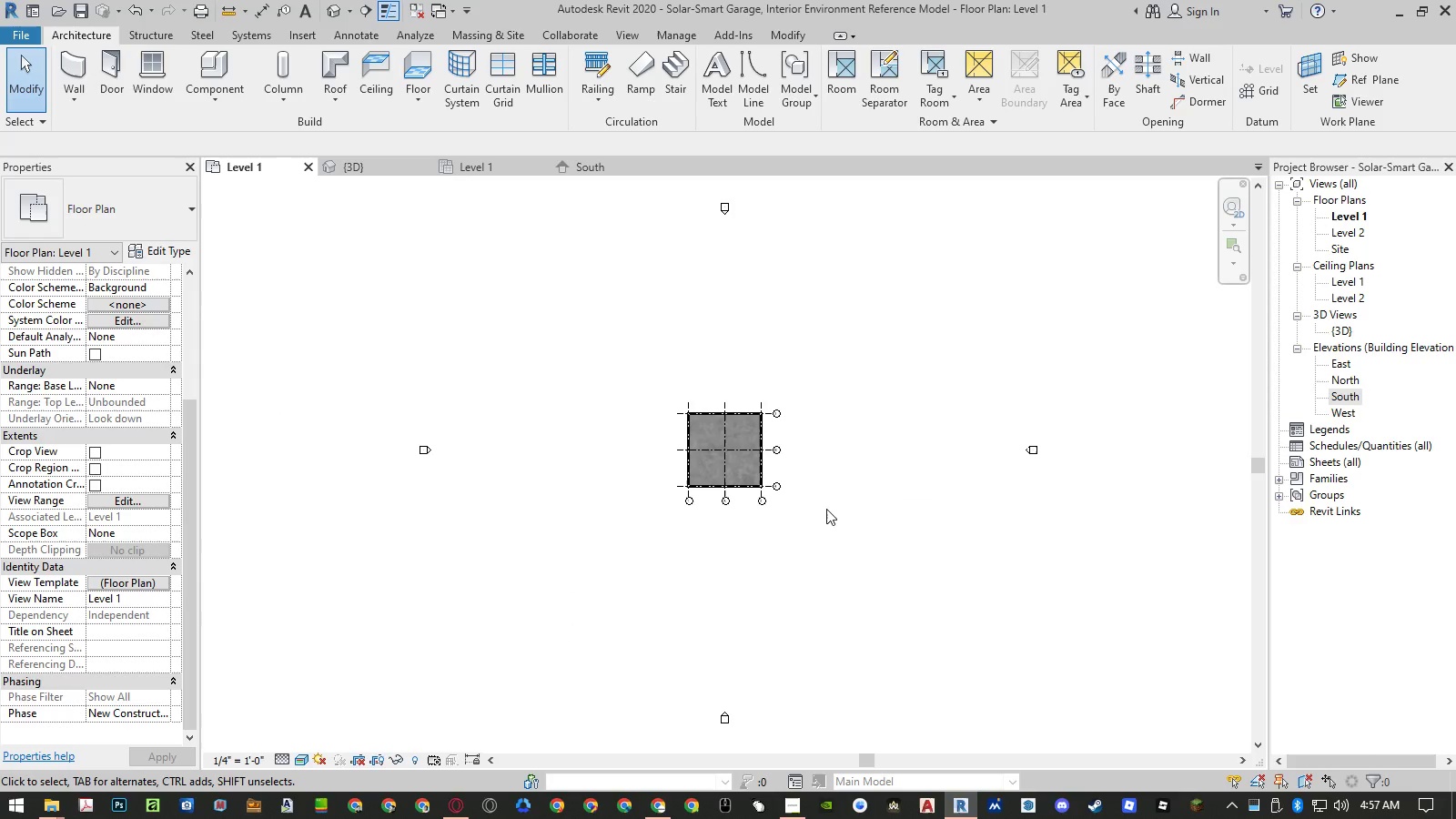 
left_click_drag(start_coordinate=[1092, 429], to_coordinate=[999, 479])
 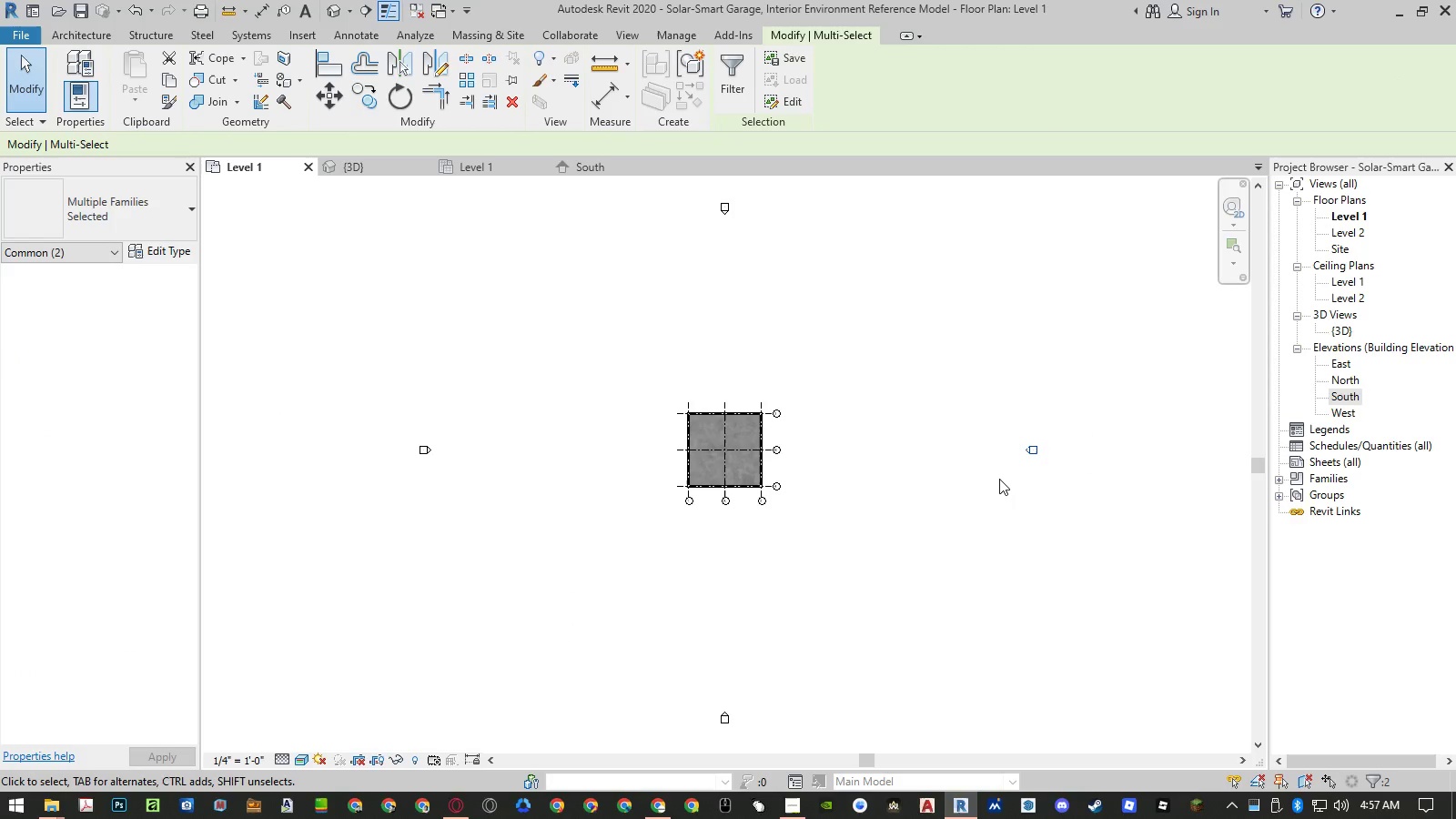 
type(mv)
 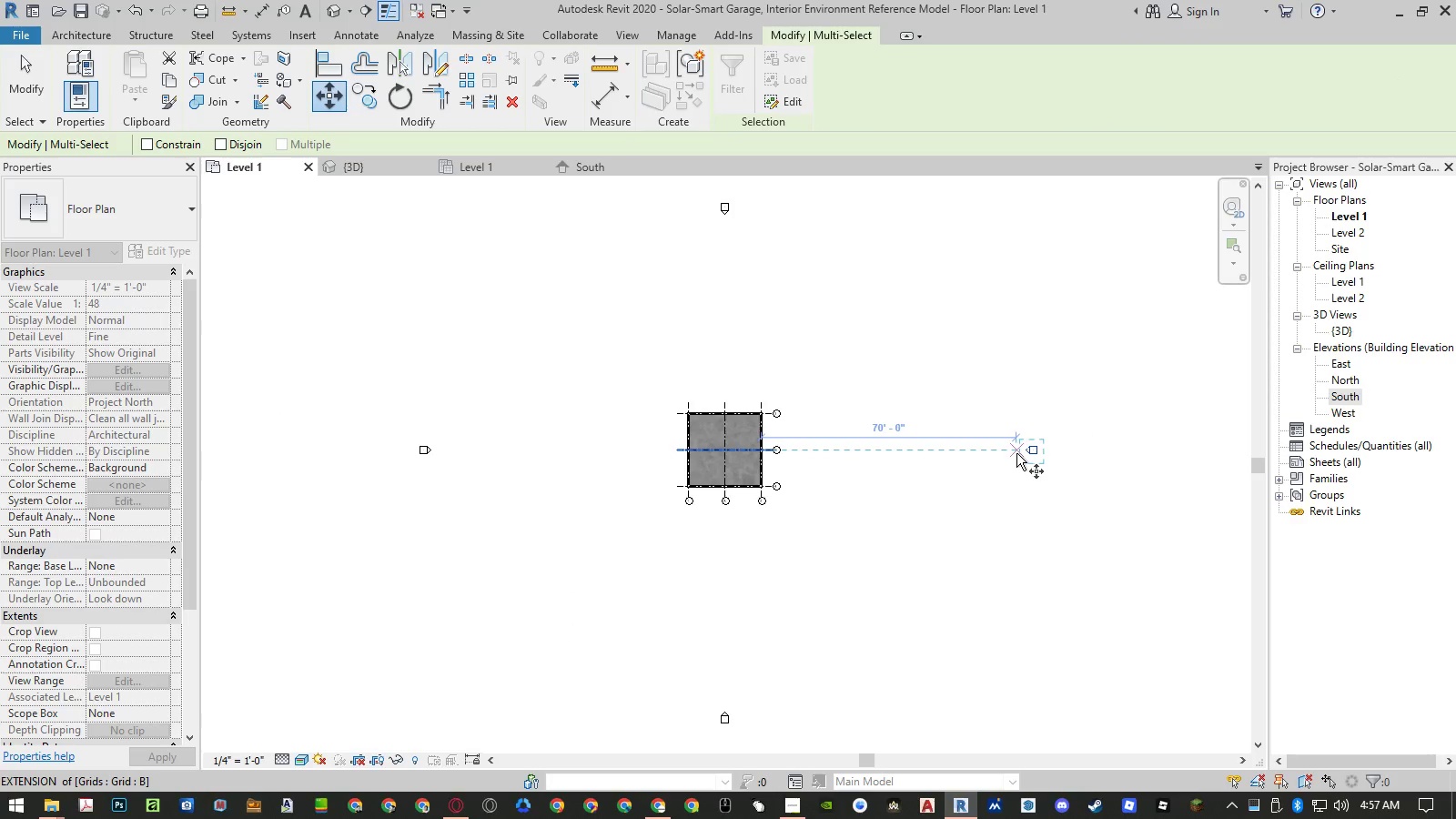 
left_click([1016, 453])
 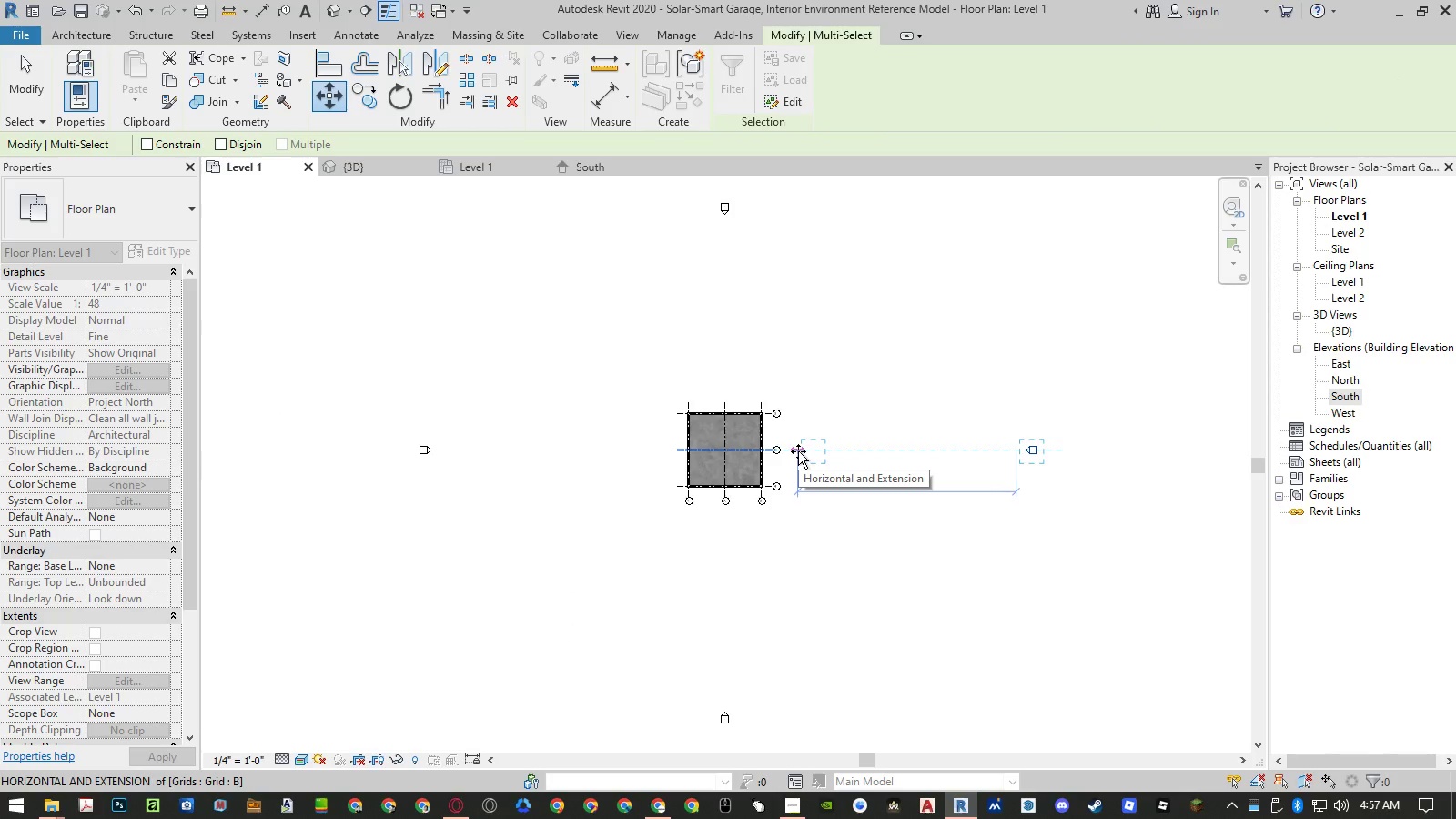 
key(Numpad6)
 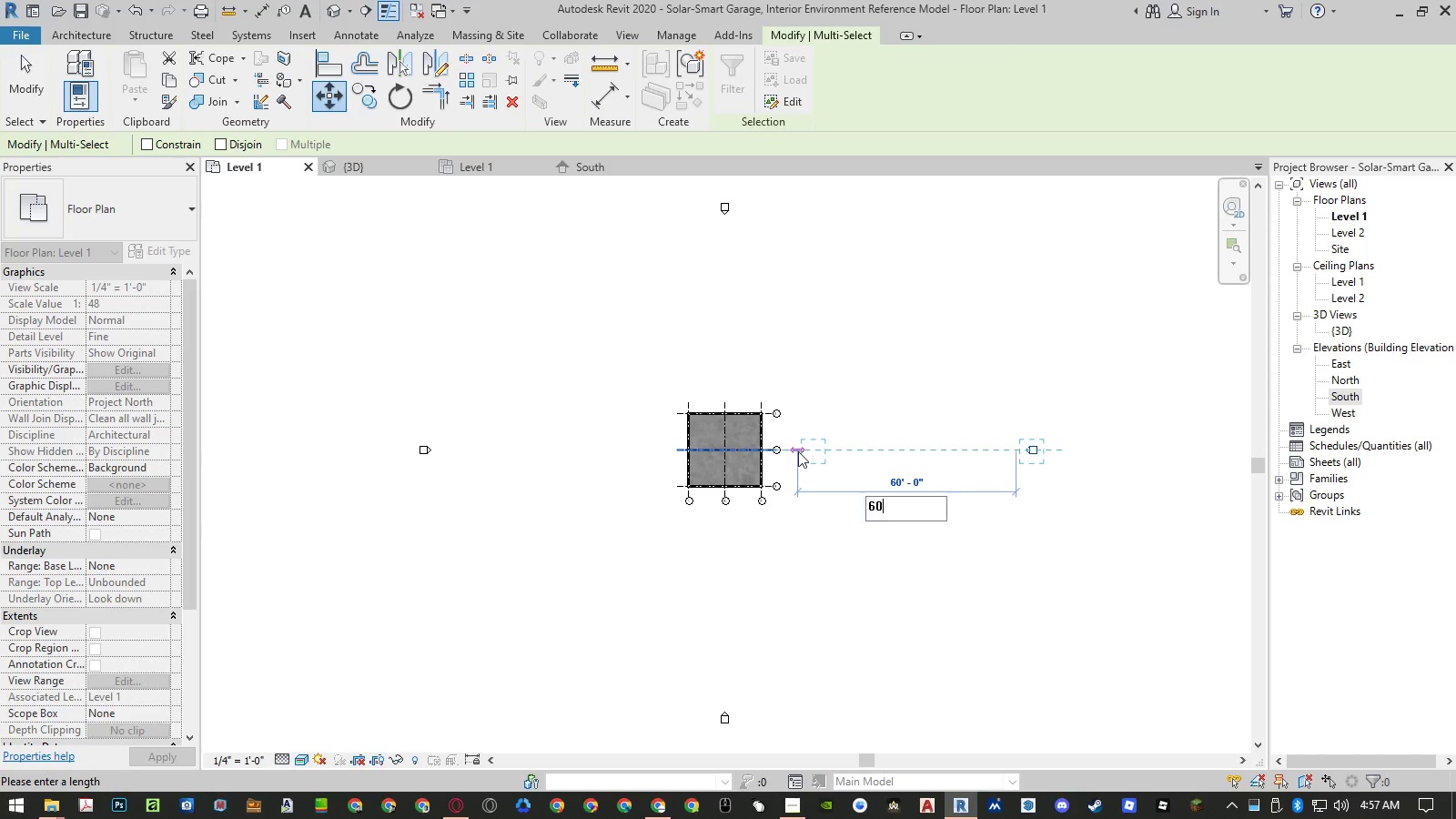 
key(Numpad0)
 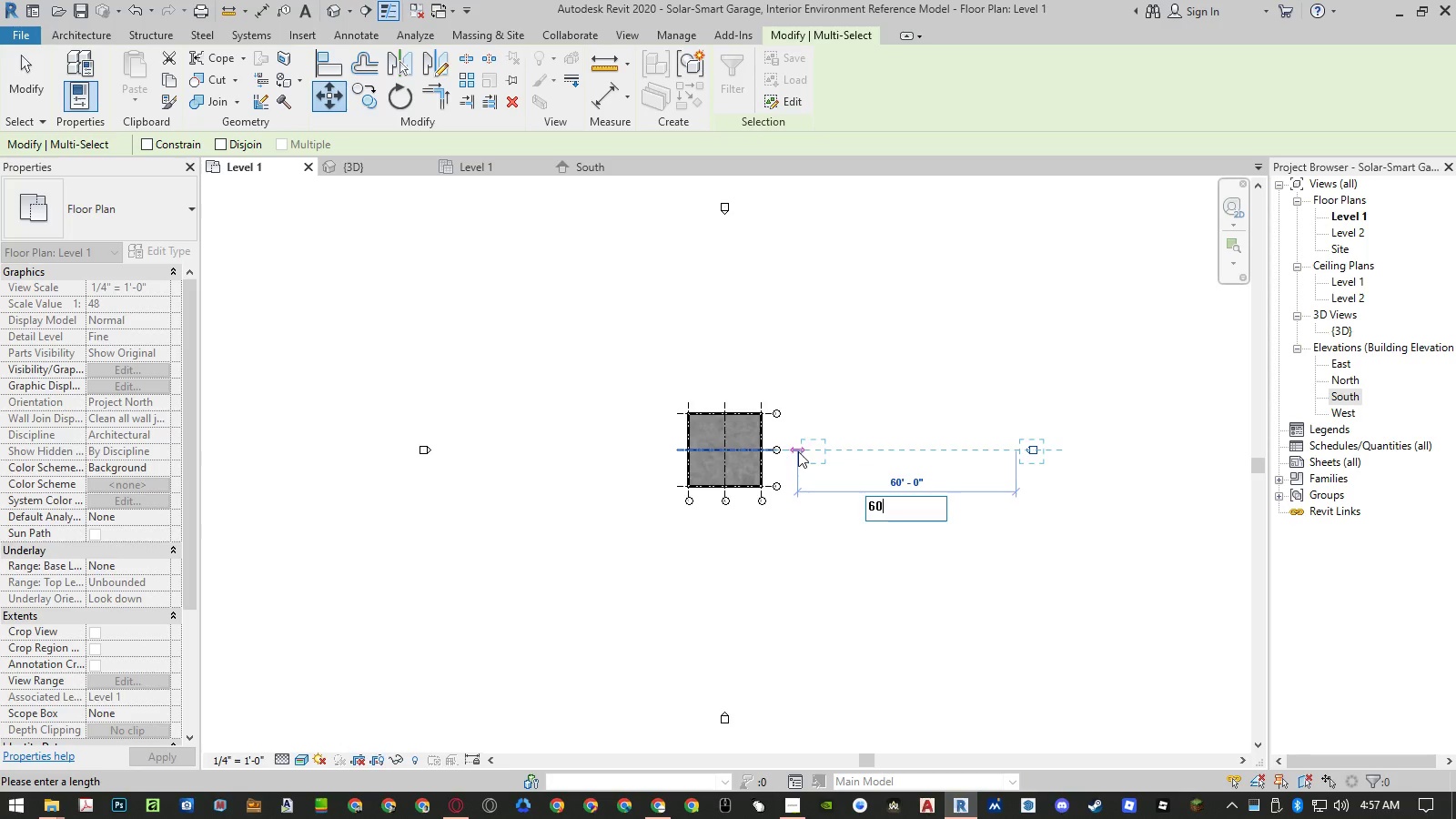 
key(NumpadEnter)
 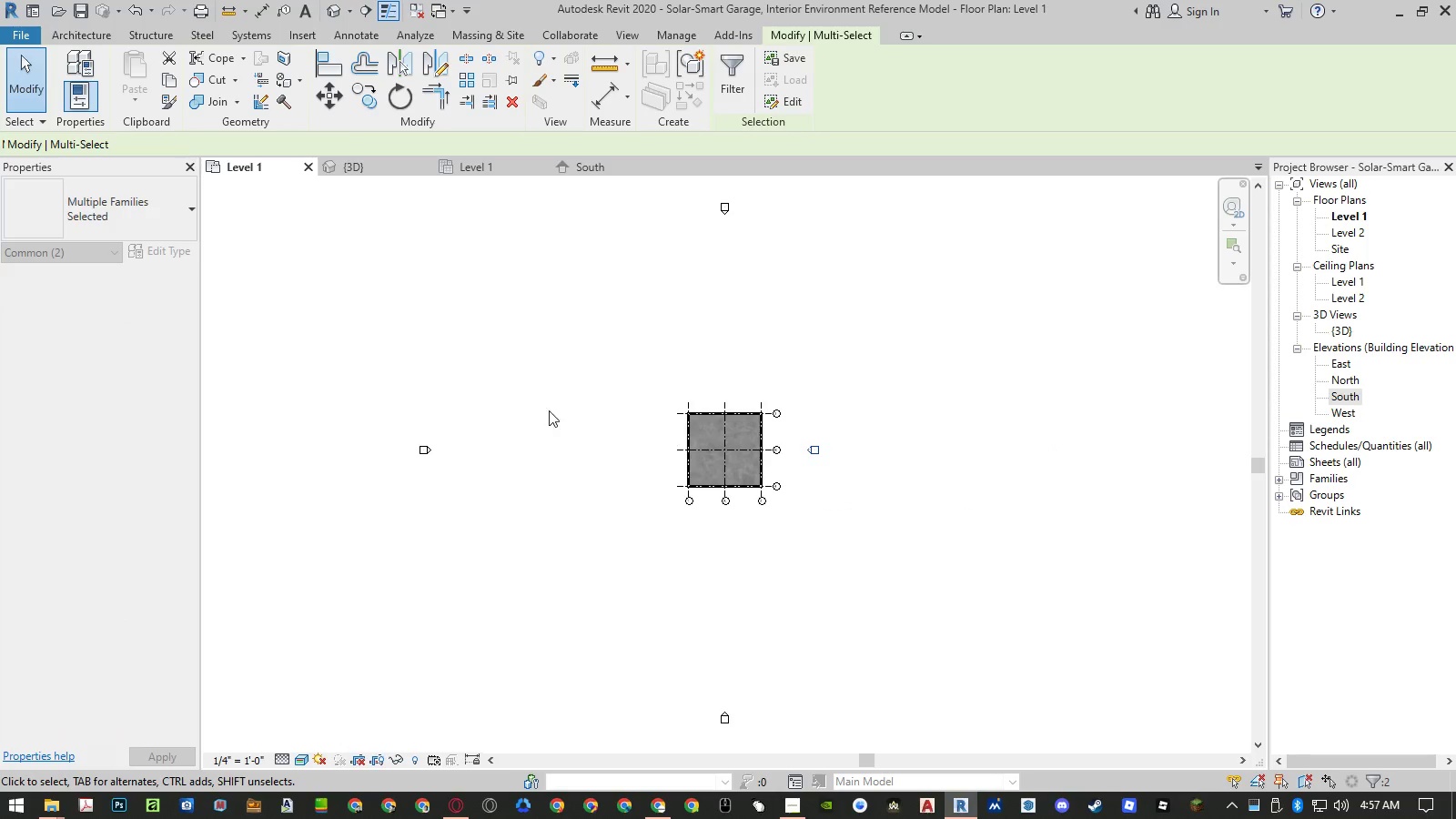 
left_click_drag(start_coordinate=[488, 387], to_coordinate=[394, 476])
 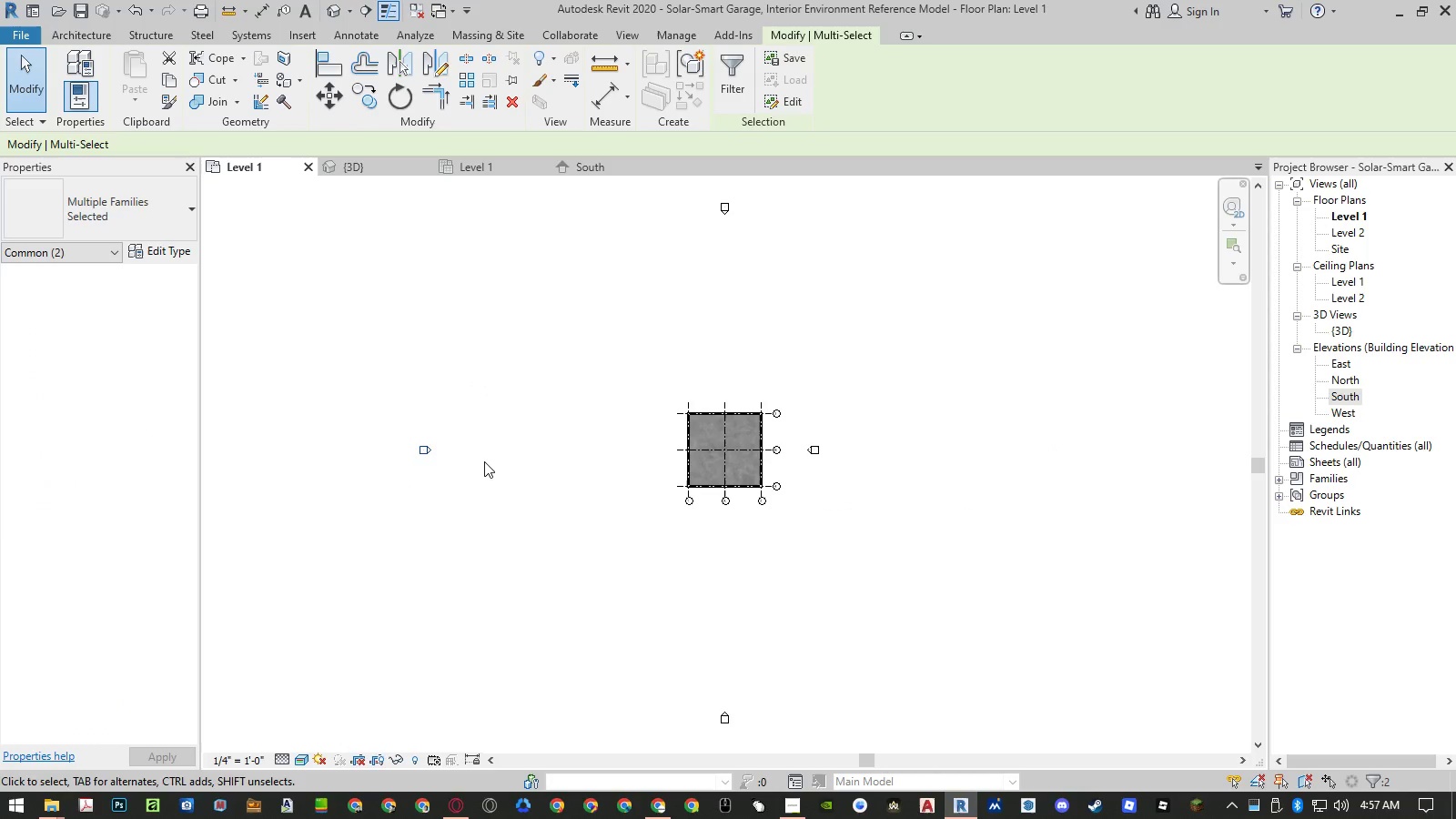 
type(mv)
 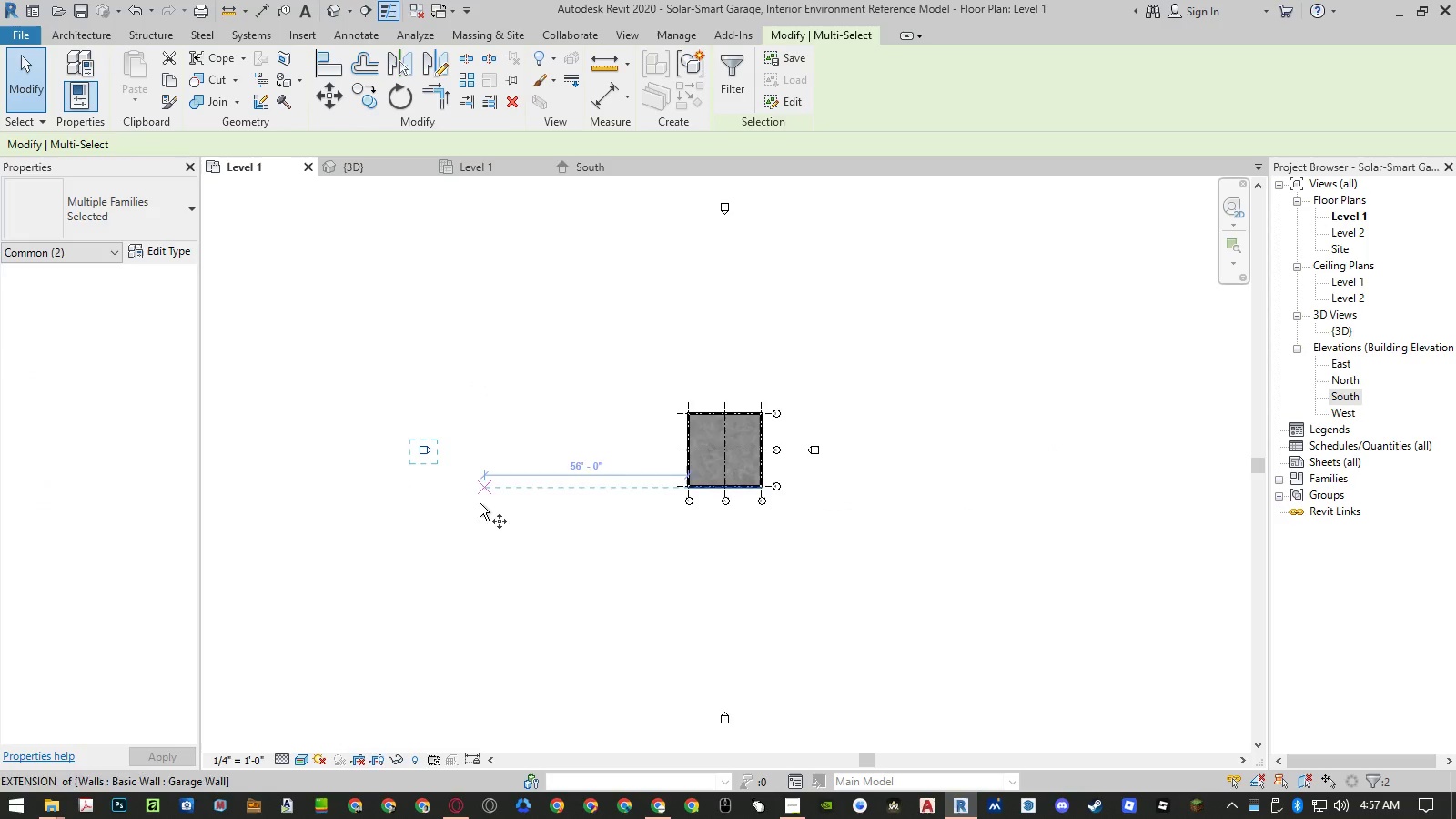 
left_click([480, 504])
 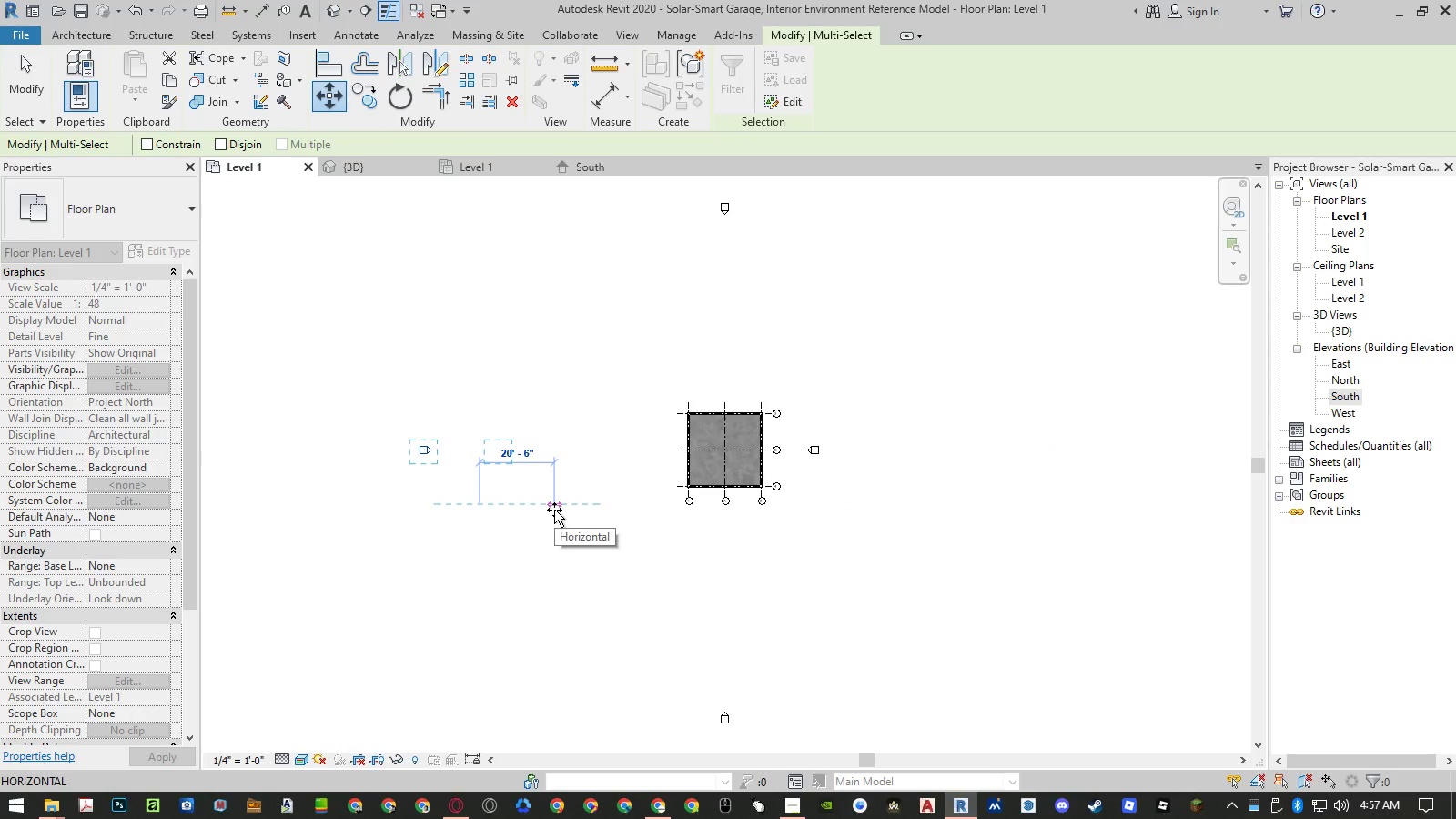 
key(Numpad6)
 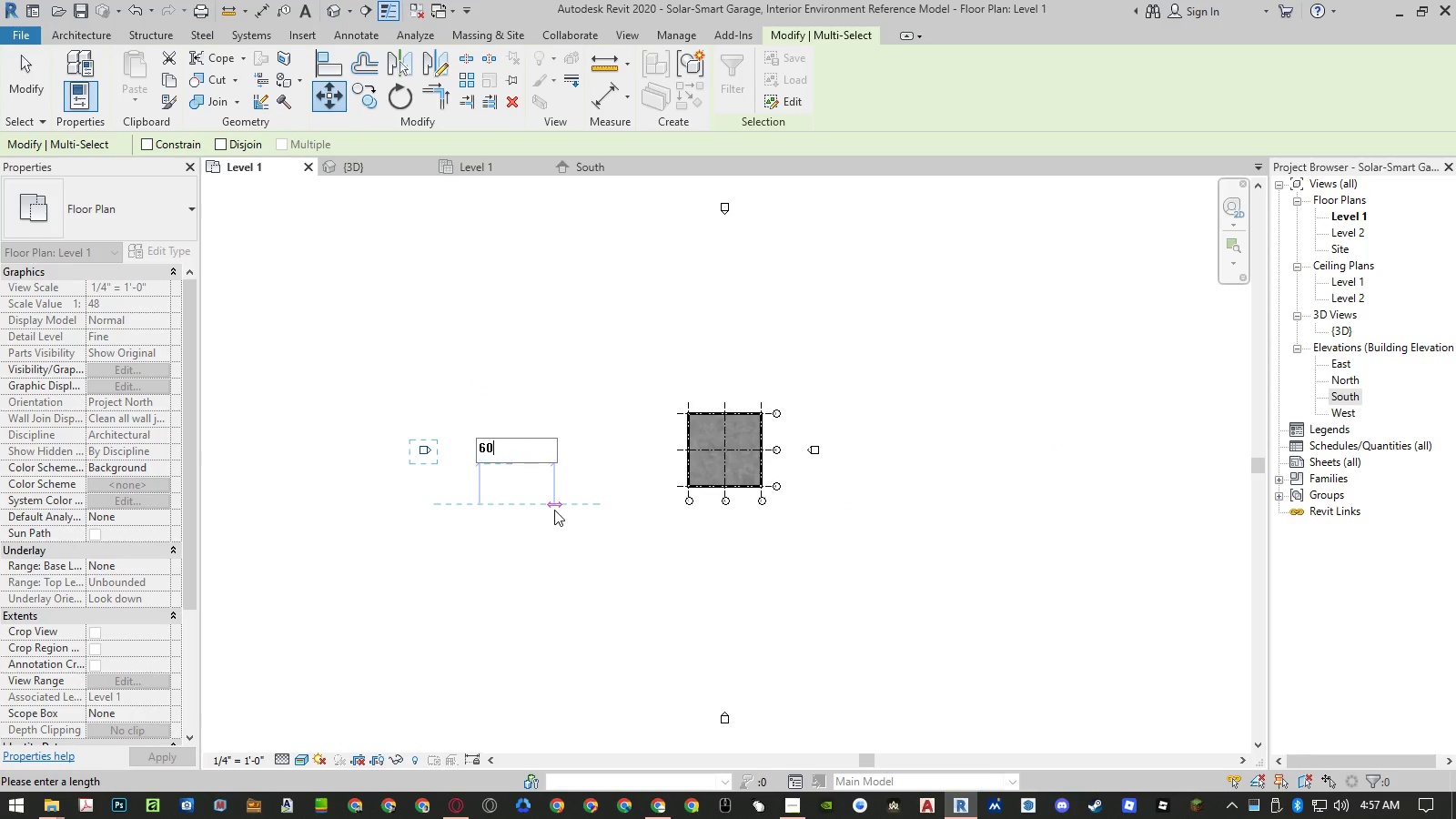 
key(Numpad0)
 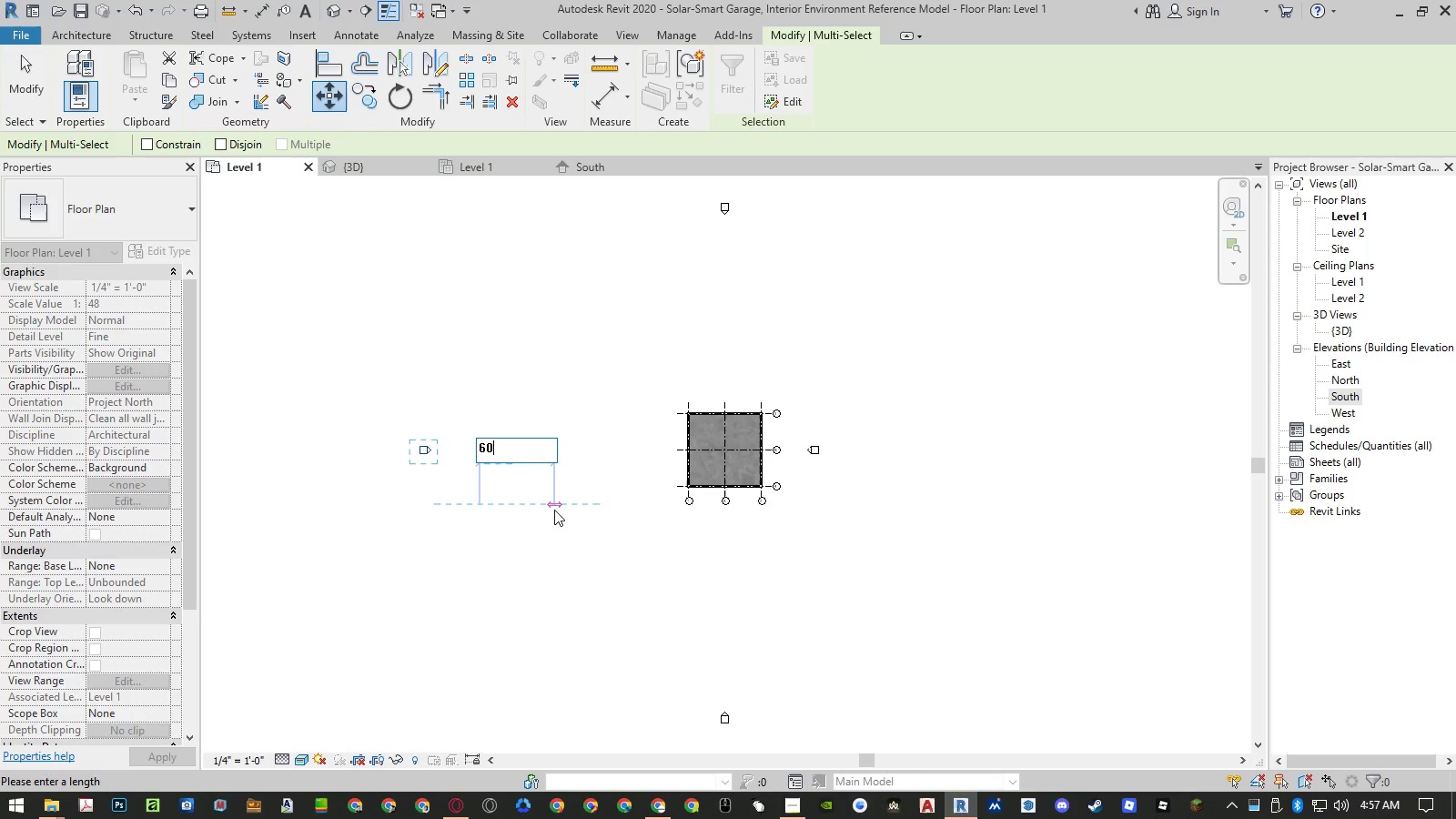 
key(NumpadEnter)
 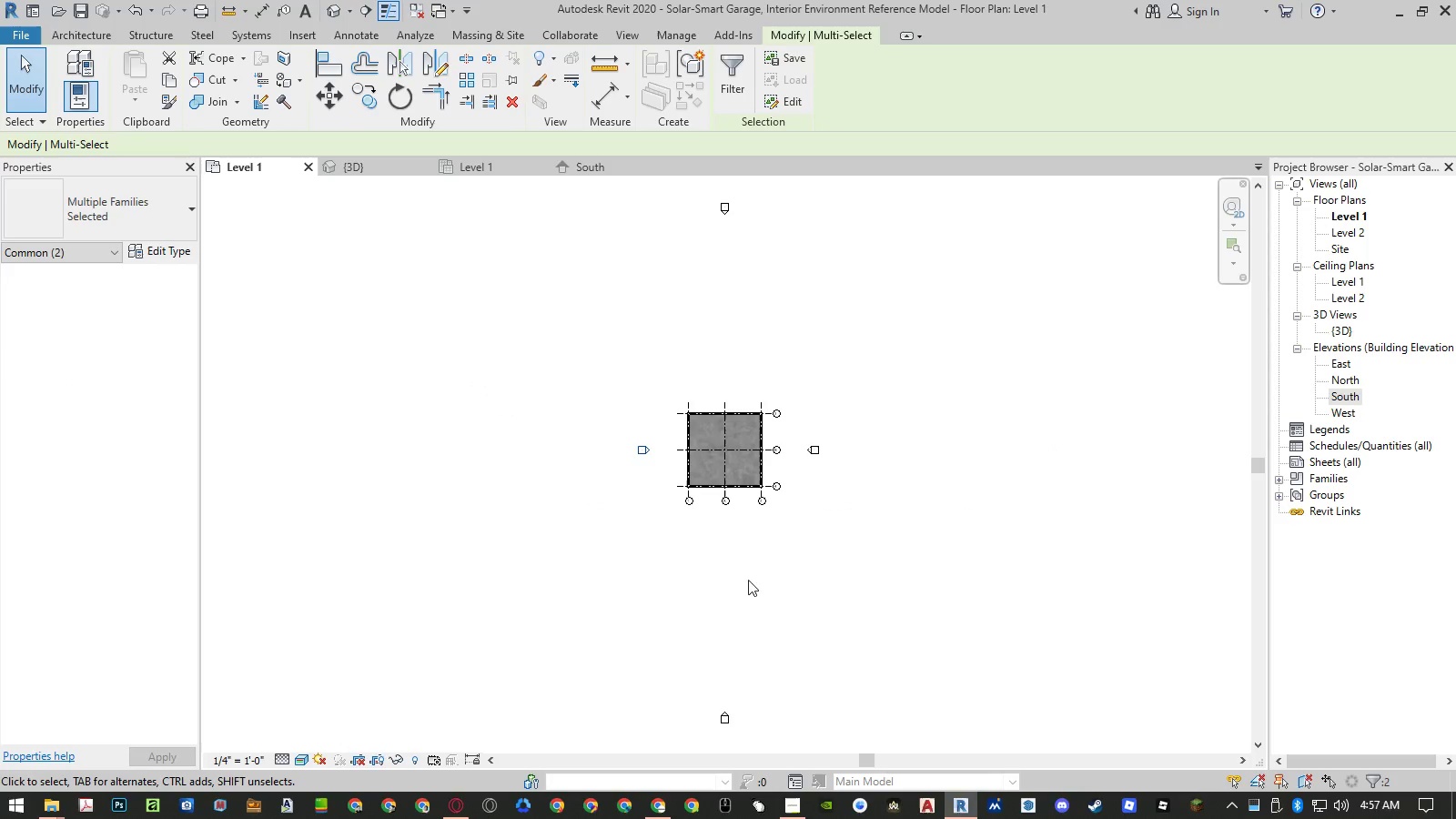 
left_click_drag(start_coordinate=[768, 679], to_coordinate=[704, 739])
 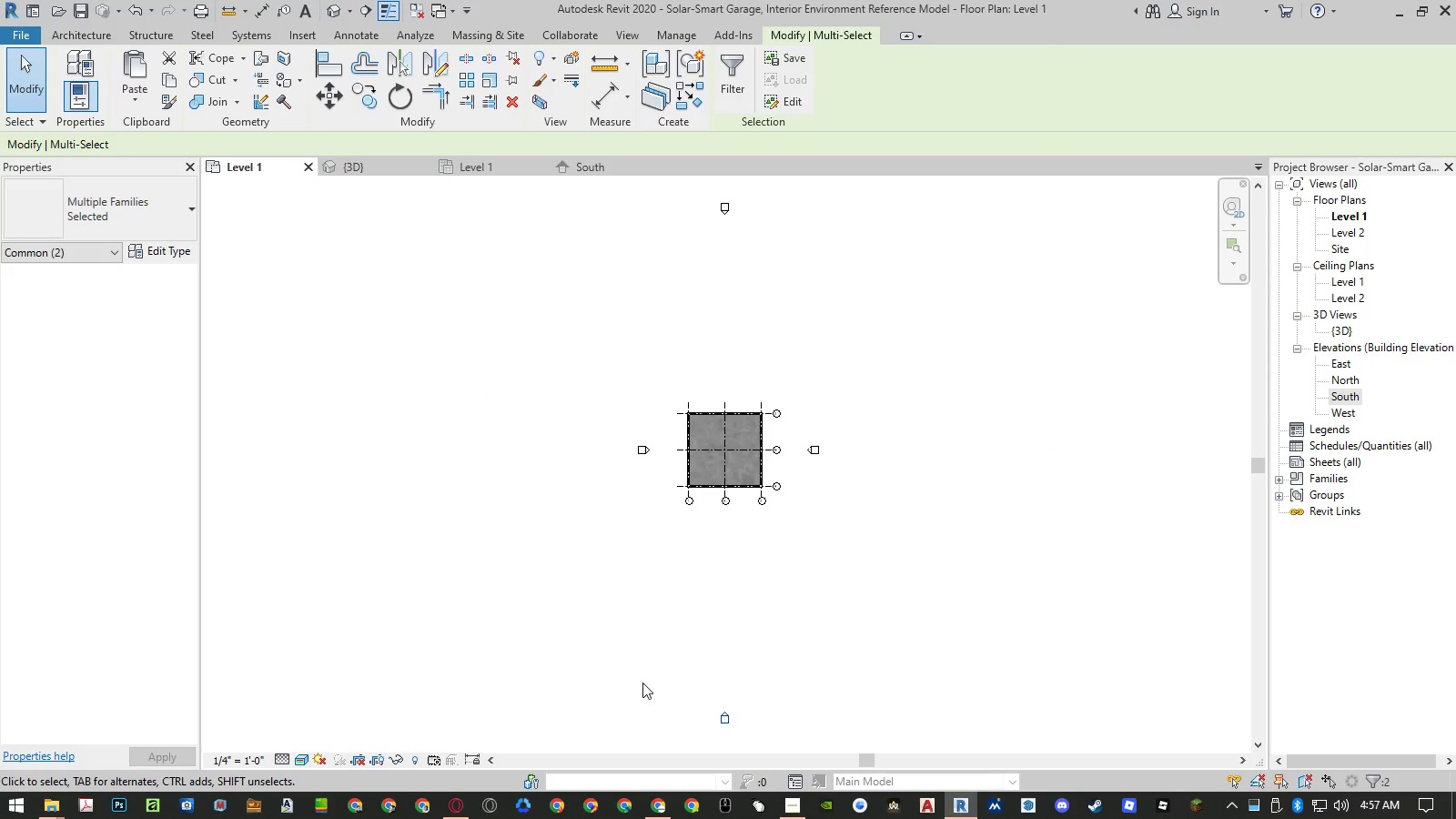 
type(mv)
 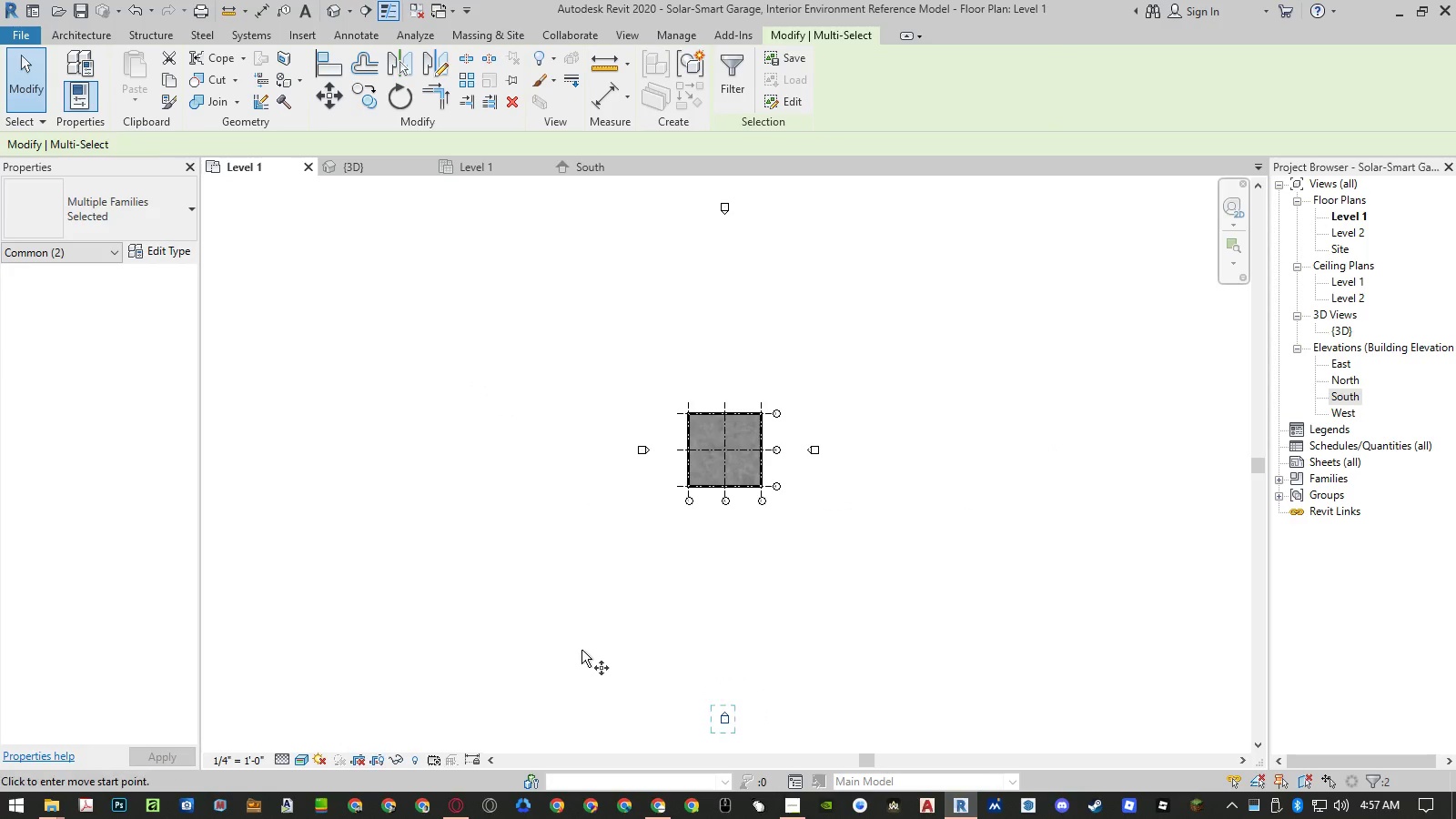 
left_click([578, 649])
 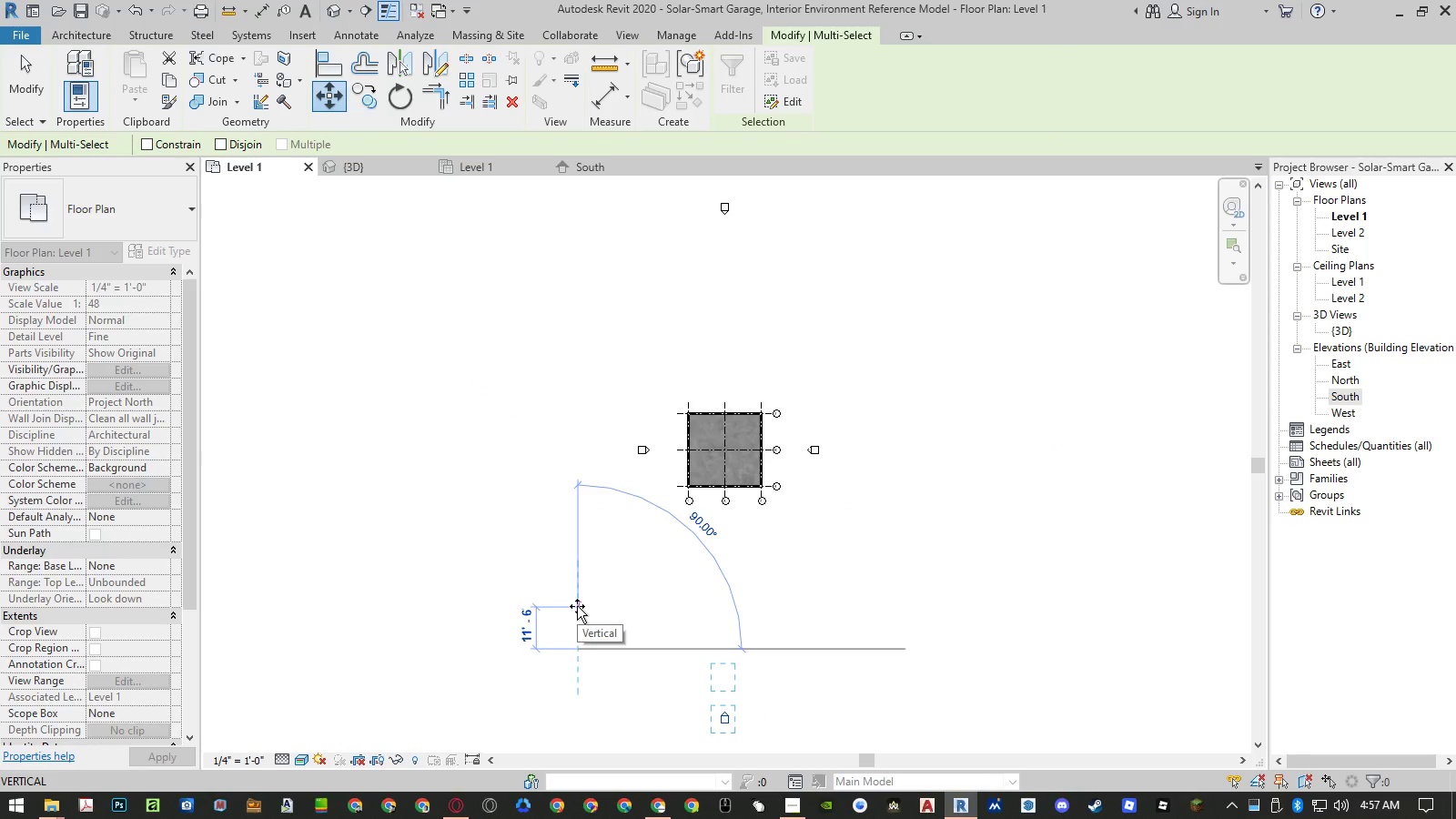 
key(Numpad6)
 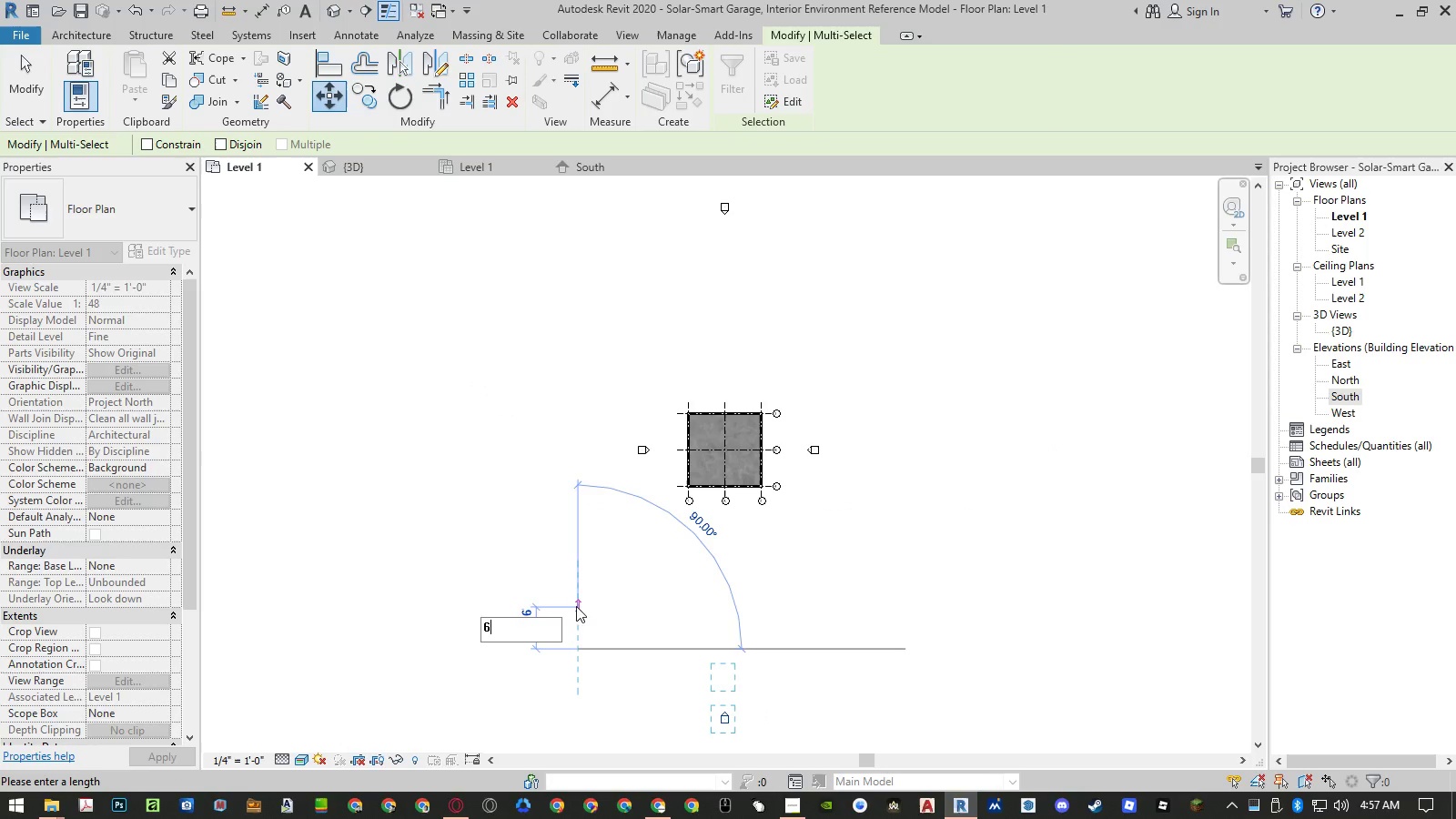 
key(Numpad0)
 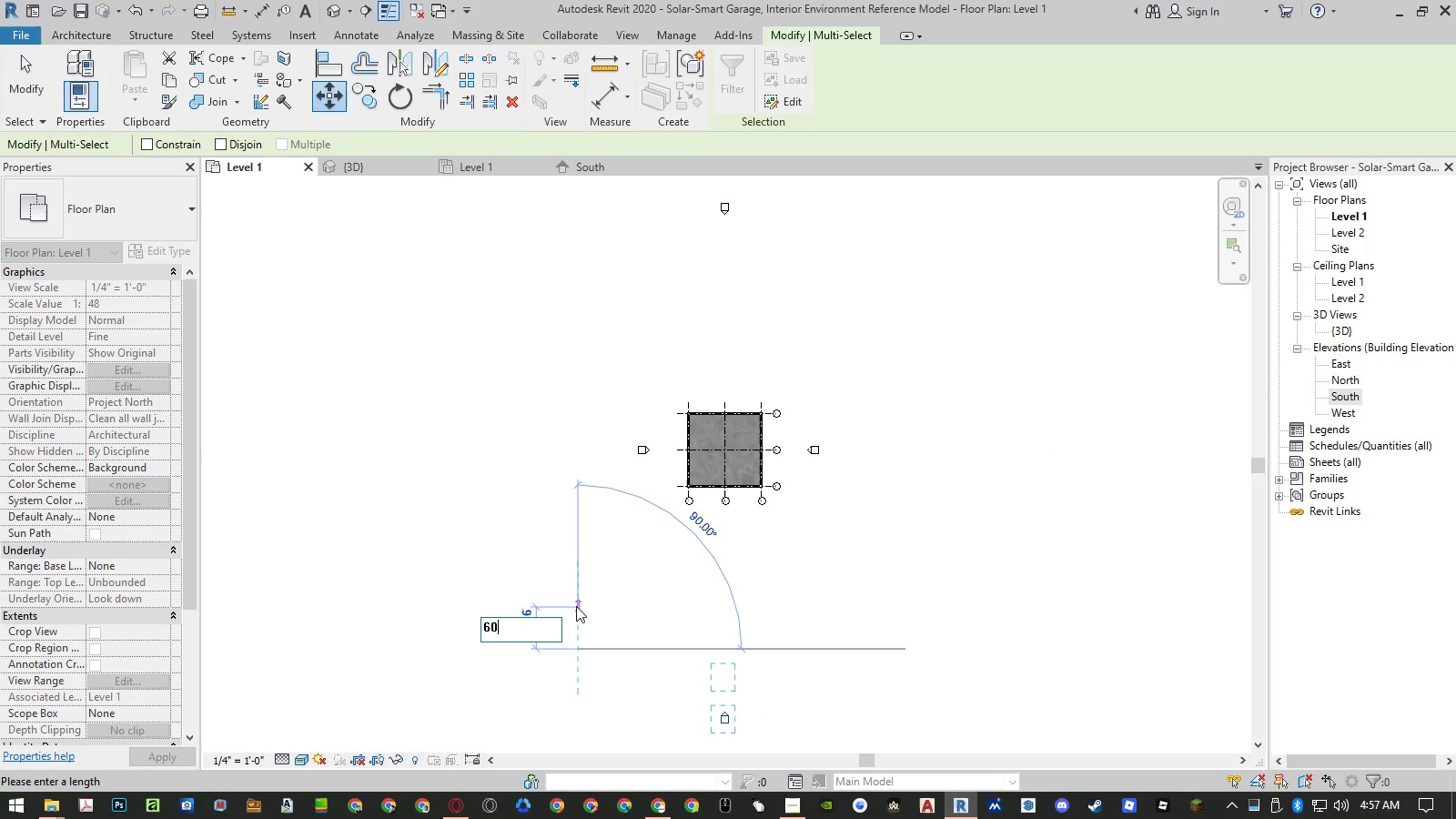 
key(NumpadEnter)
 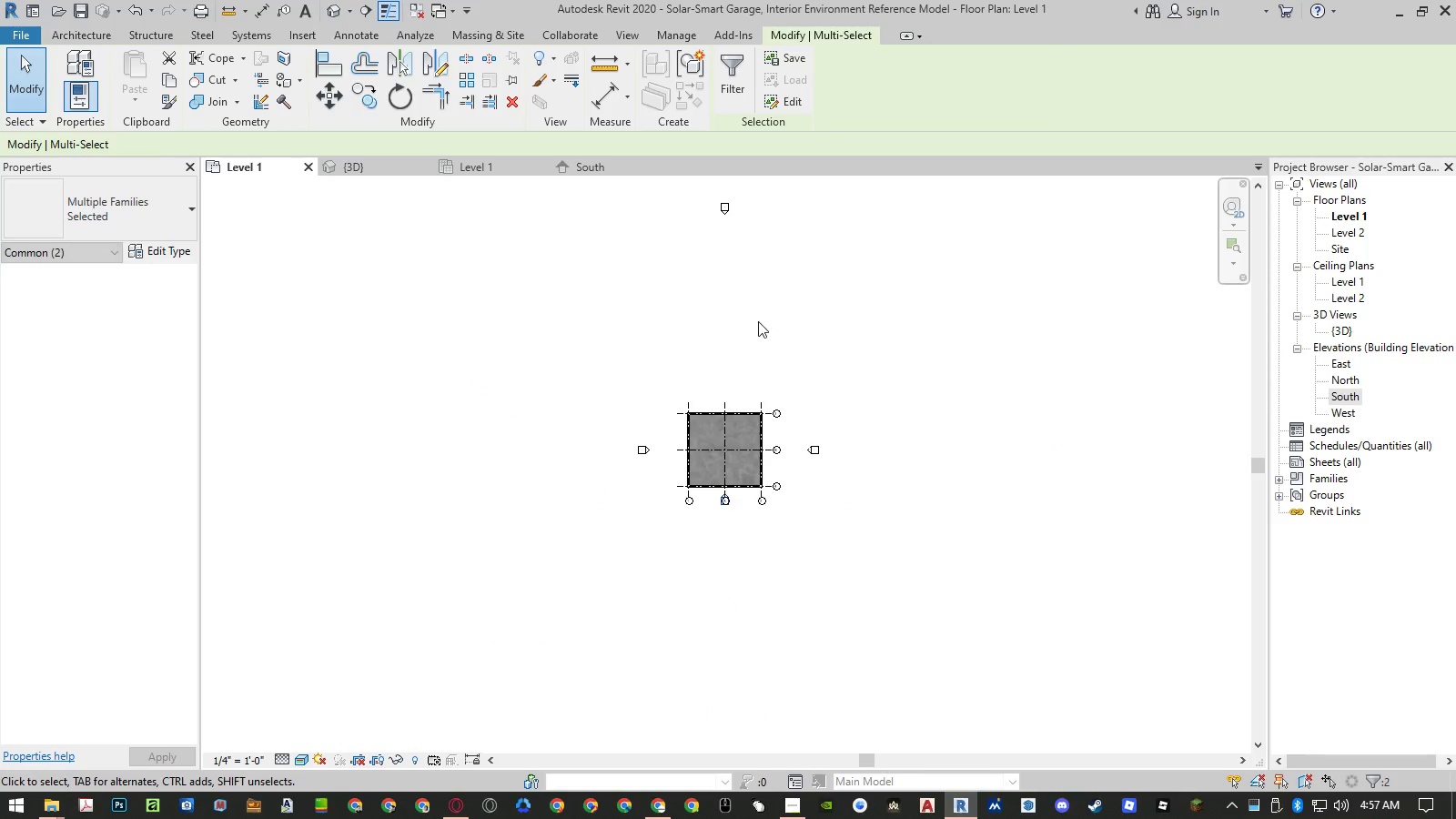 
key(Control+ControlLeft)
 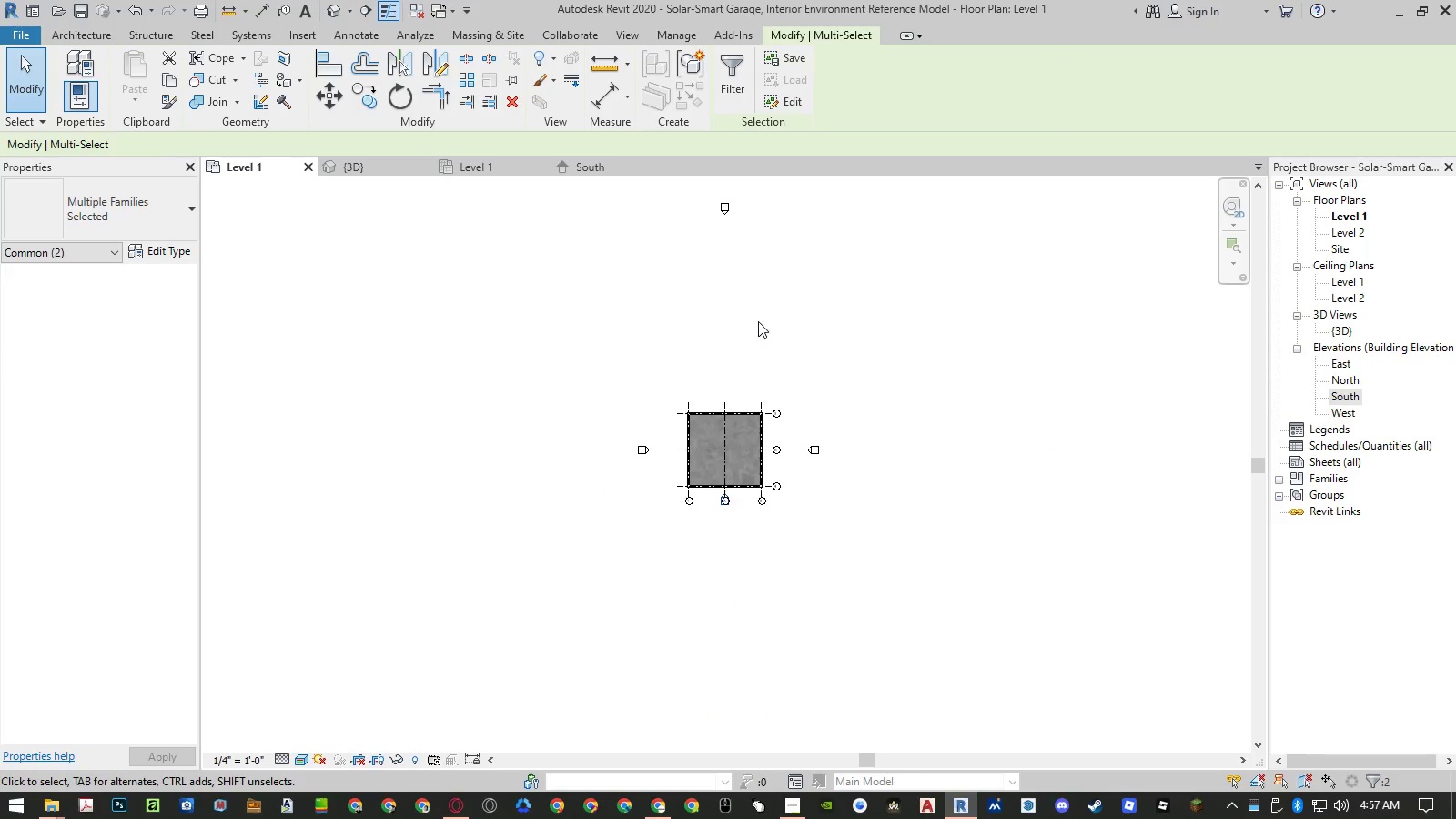 
key(Control+Z)
 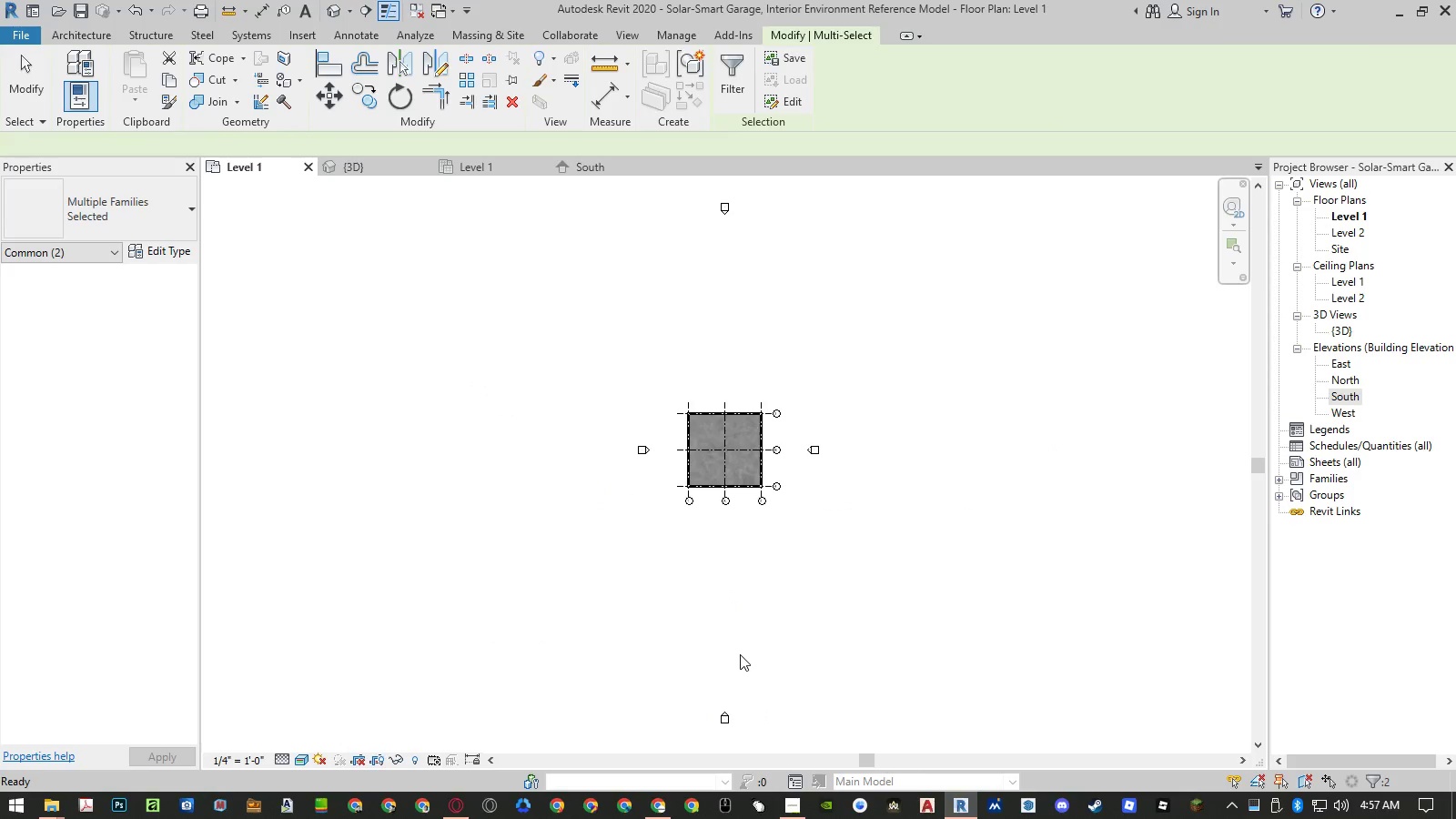 
left_click_drag(start_coordinate=[756, 678], to_coordinate=[710, 735])
 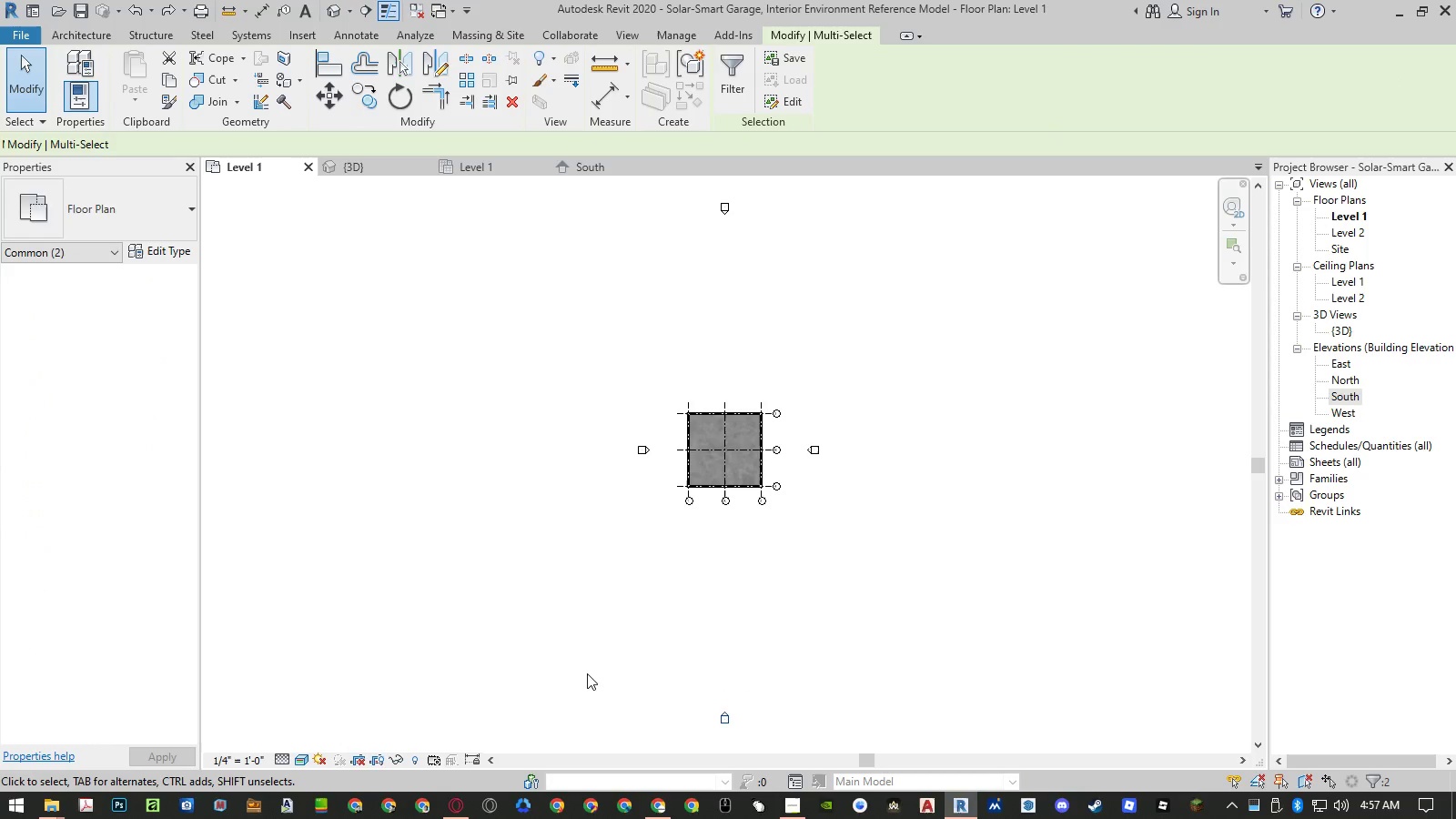 
type(mv)
 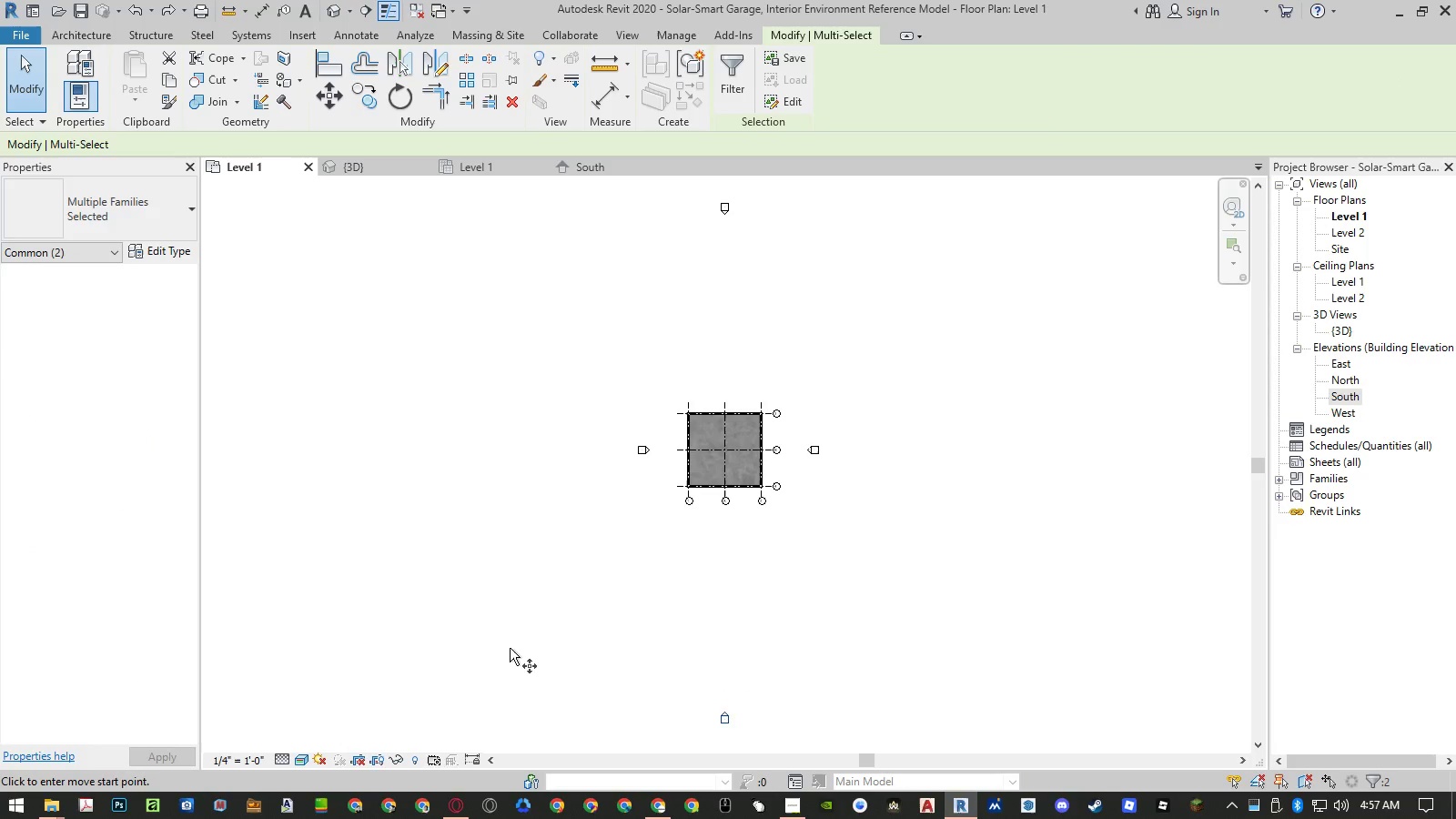 
left_click([510, 648])
 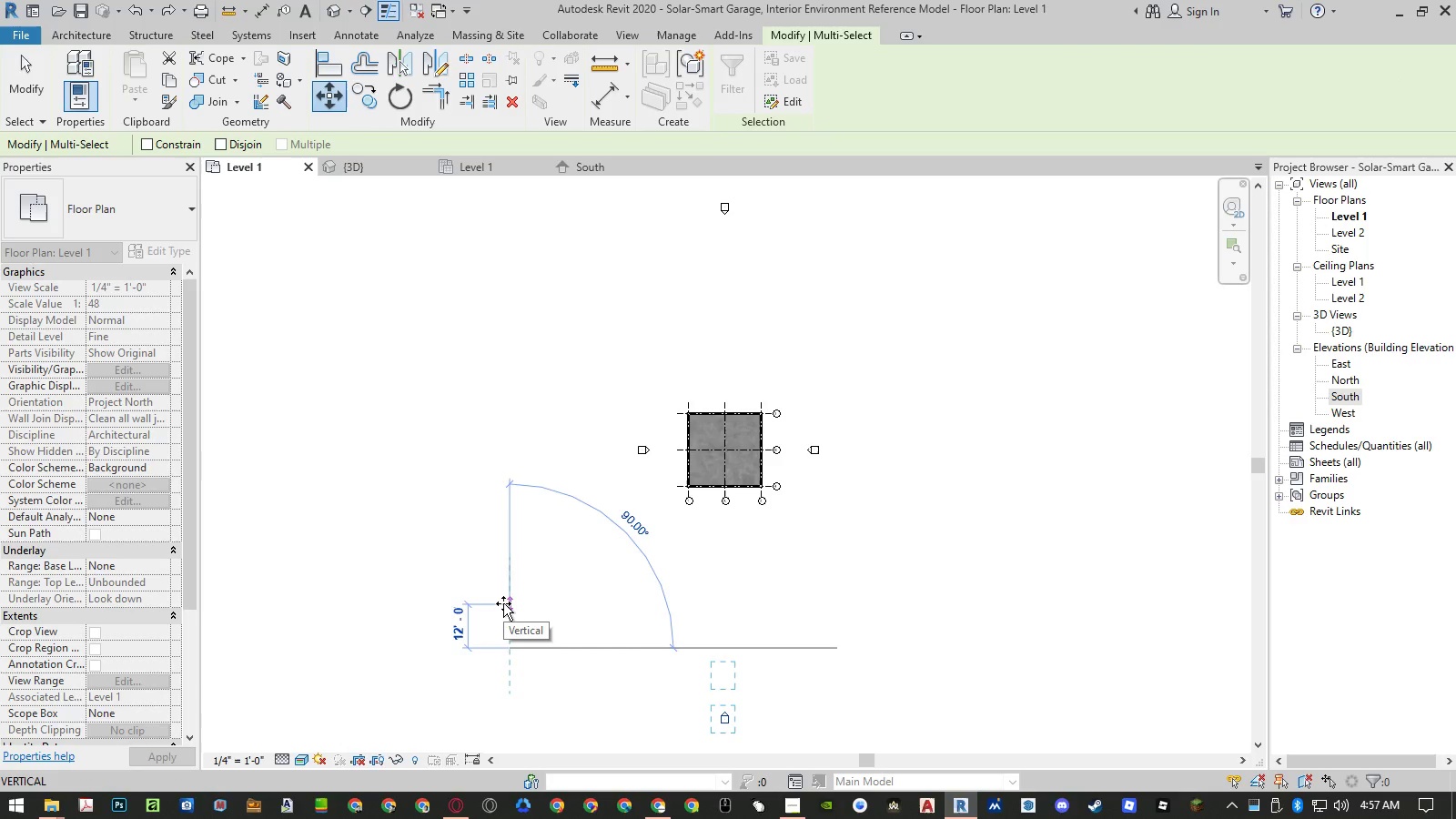 
key(Numpad5)
 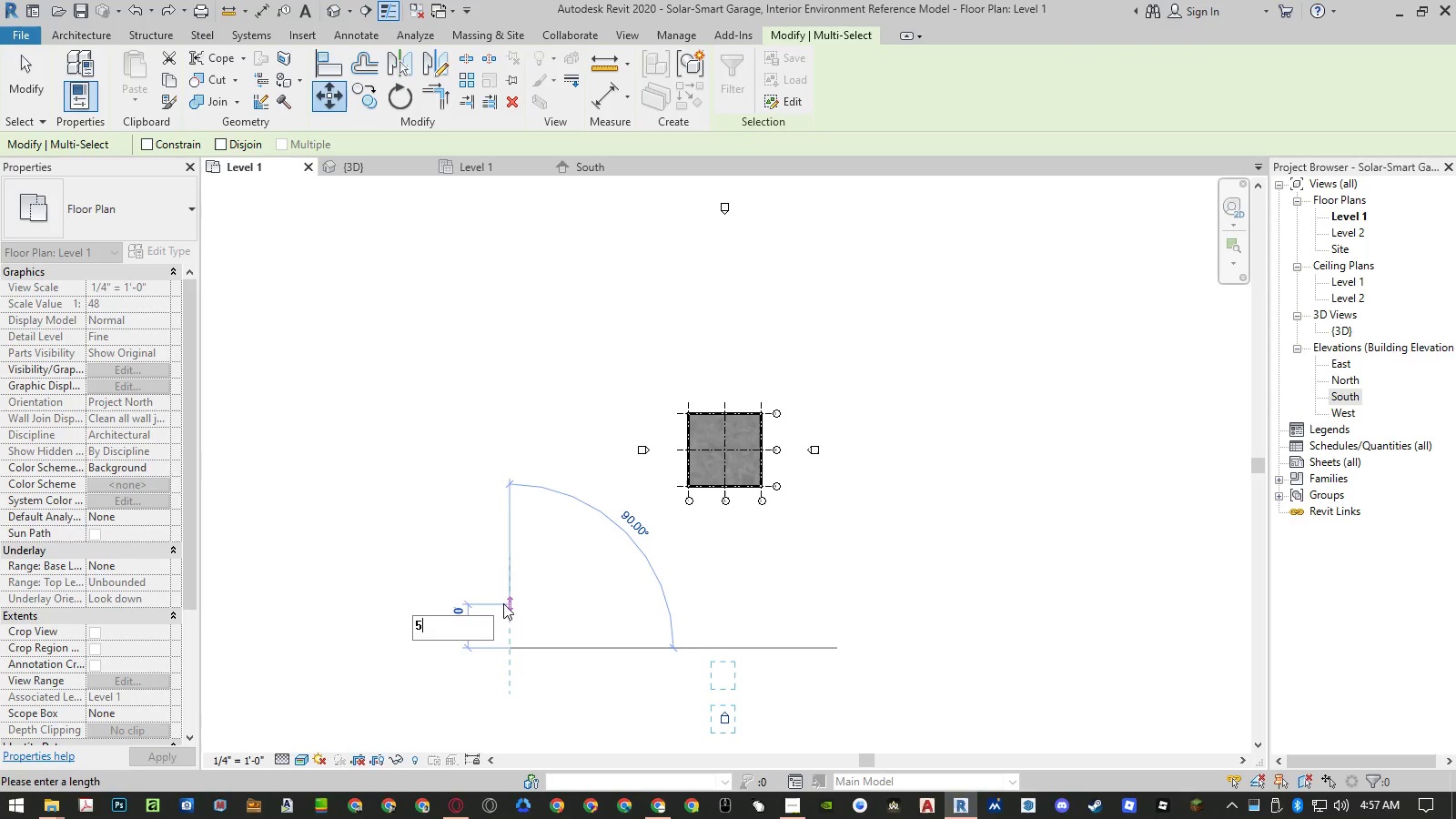 
key(Numpad0)
 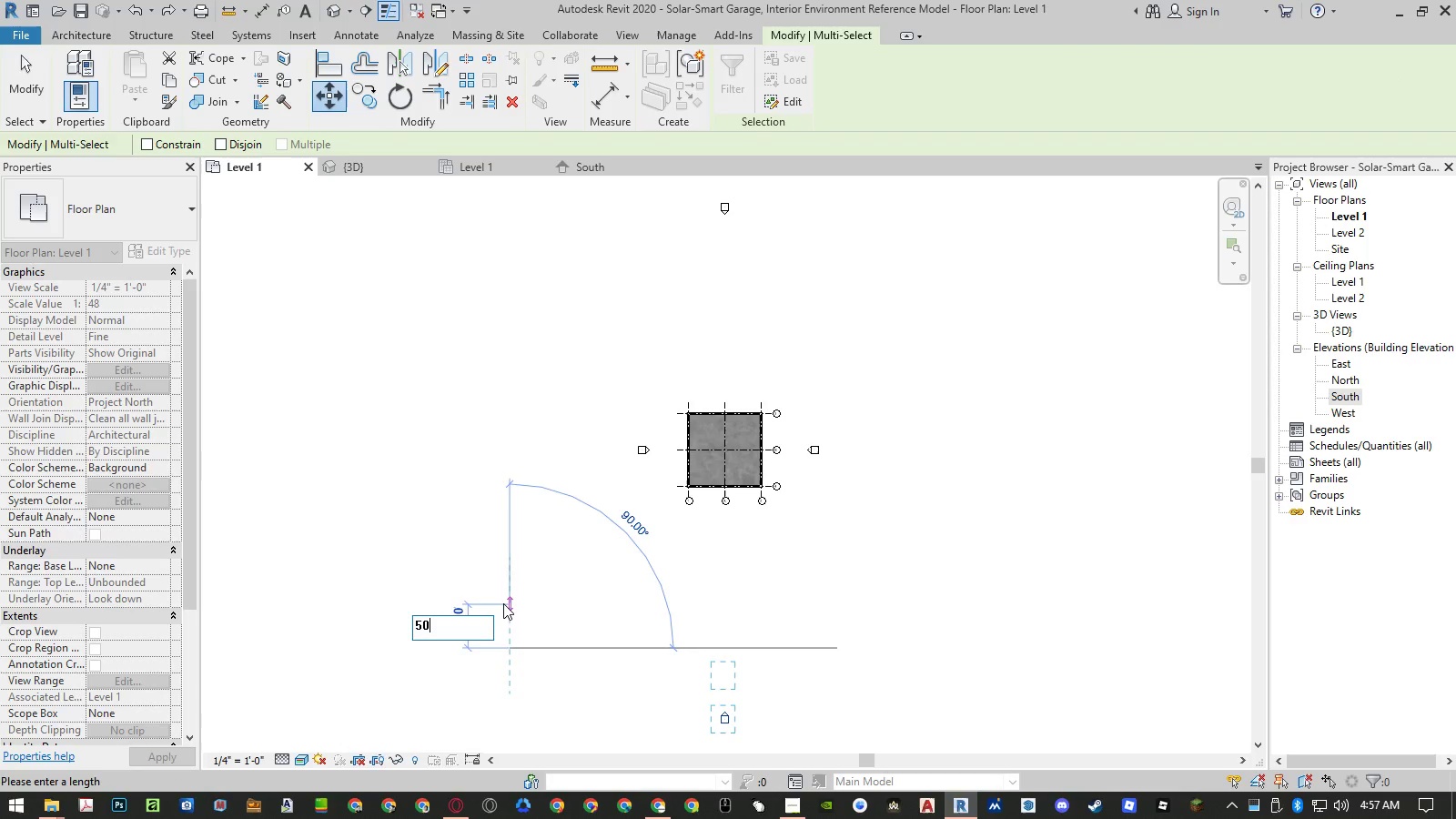 
key(NumpadEnter)
 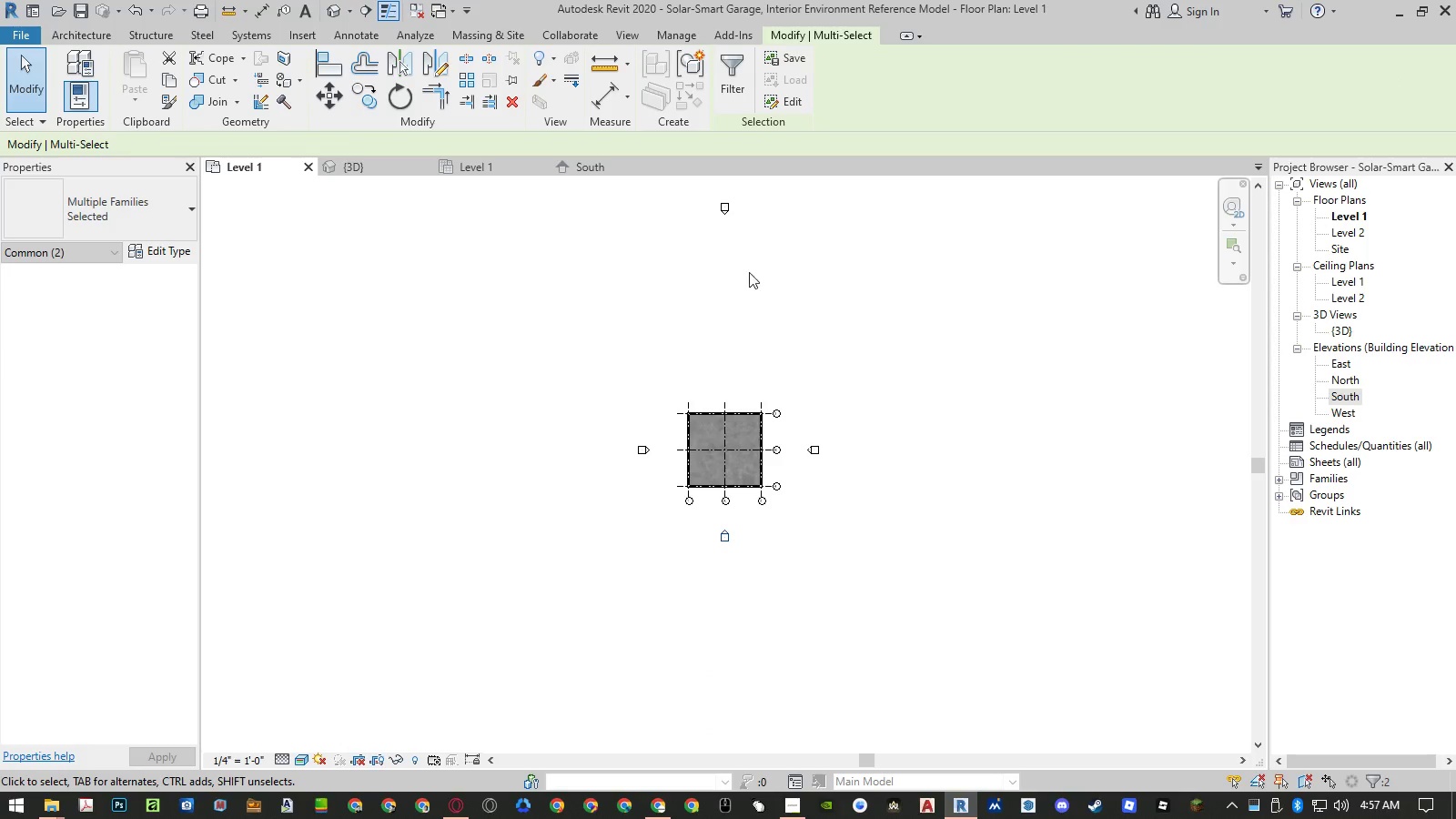 
left_click_drag(start_coordinate=[774, 186], to_coordinate=[688, 243])
 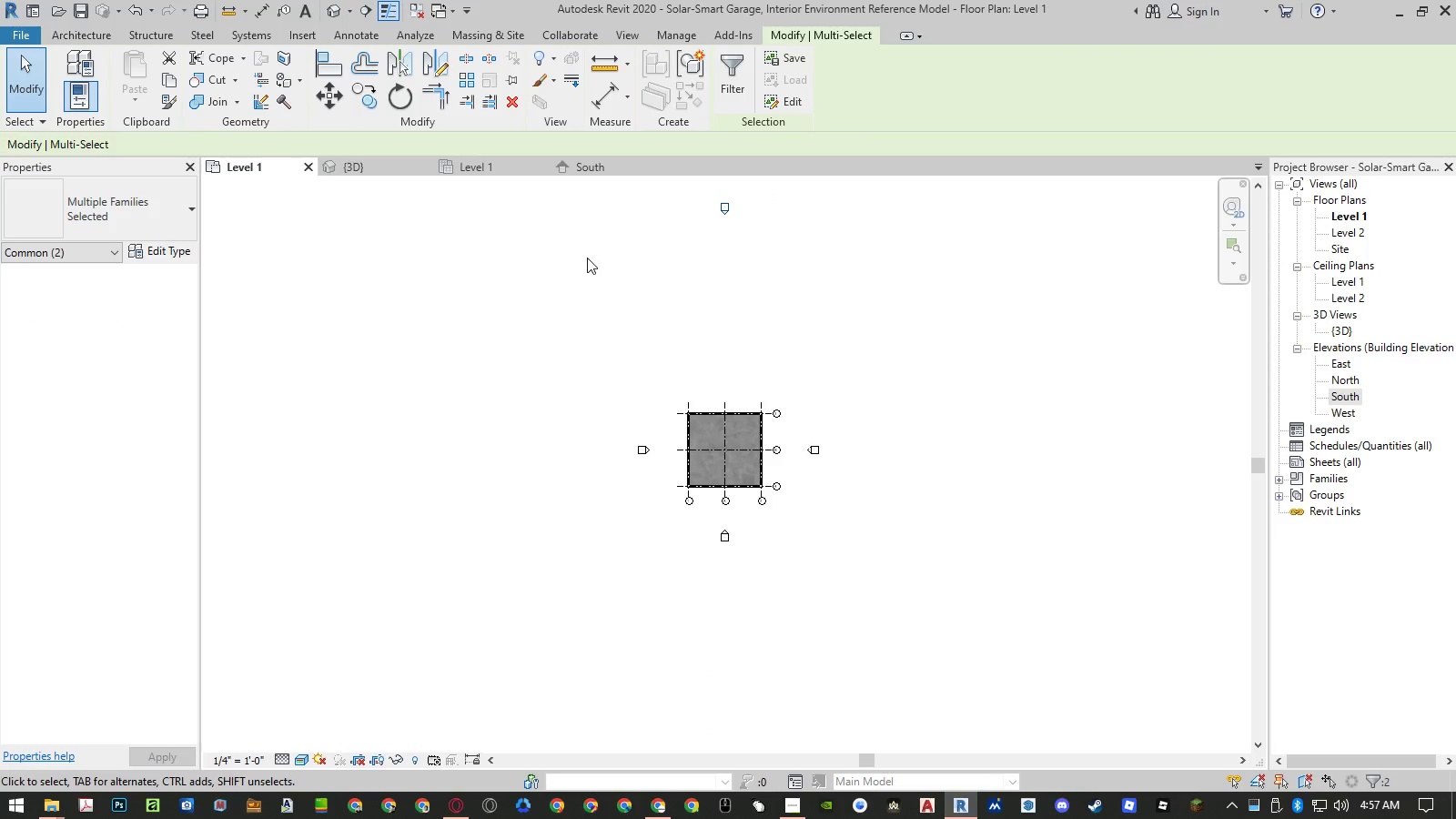 
type(mv)
 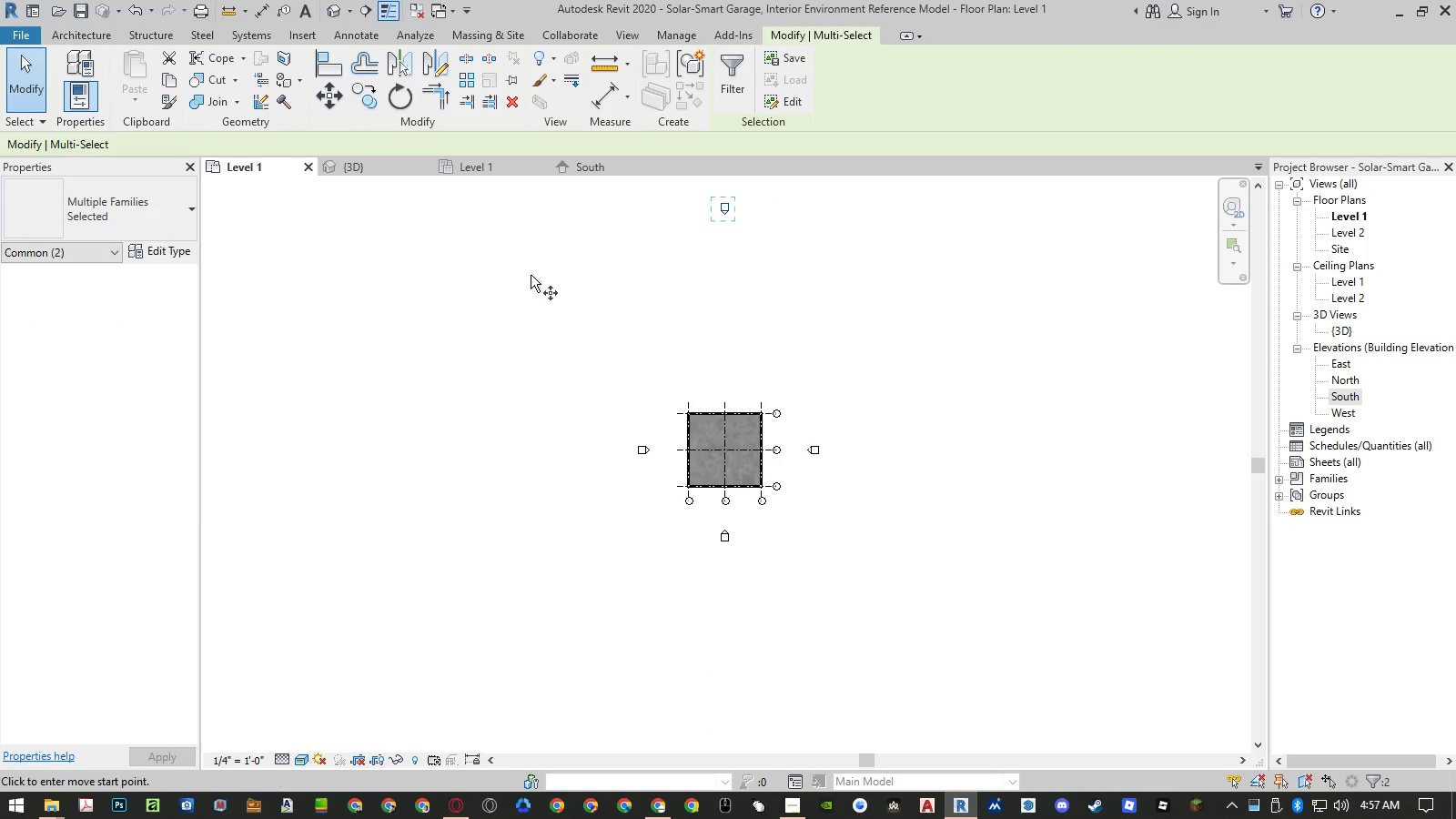 
left_click([531, 275])
 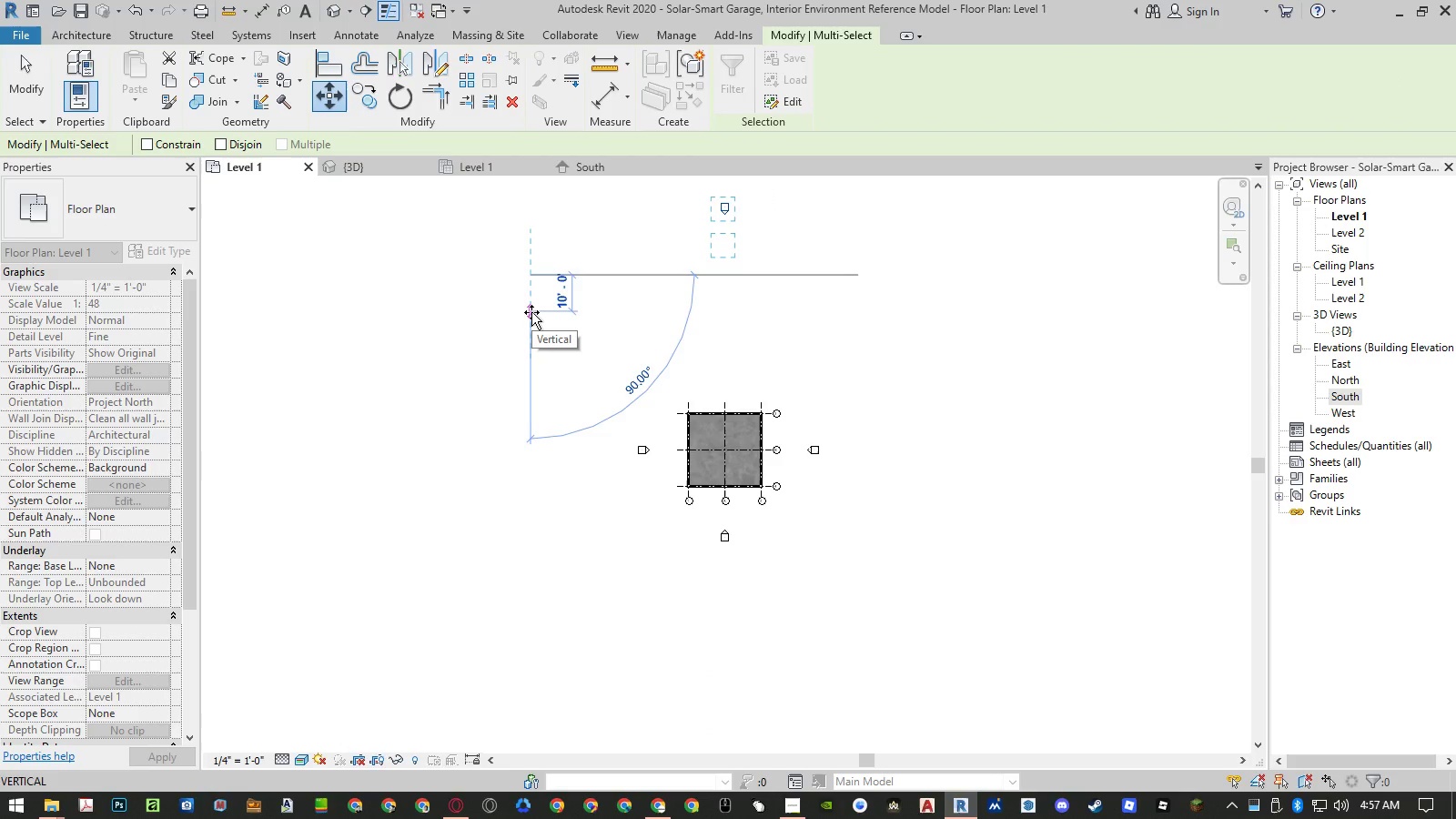 
key(Numpad5)
 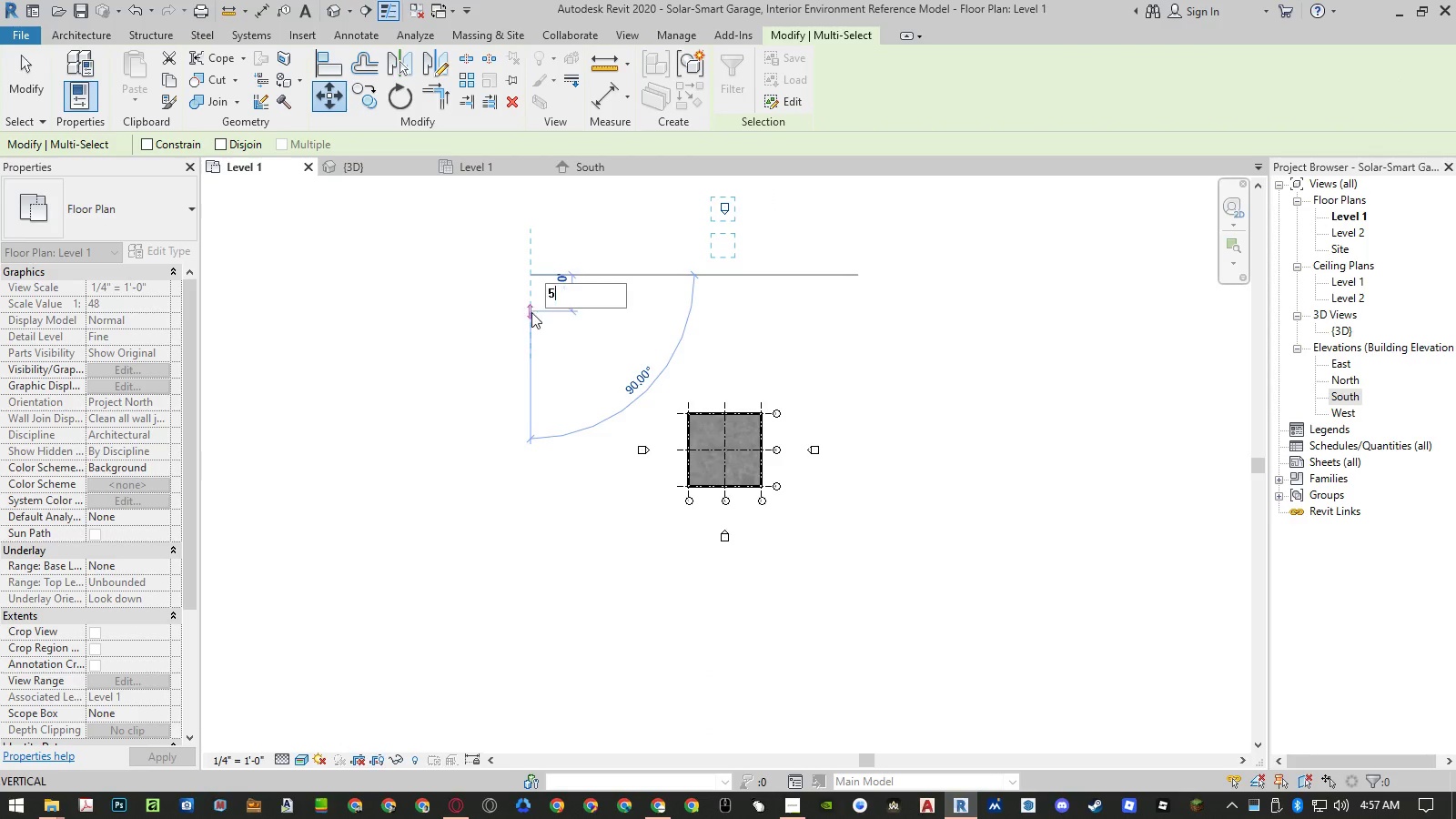 
key(Numpad0)
 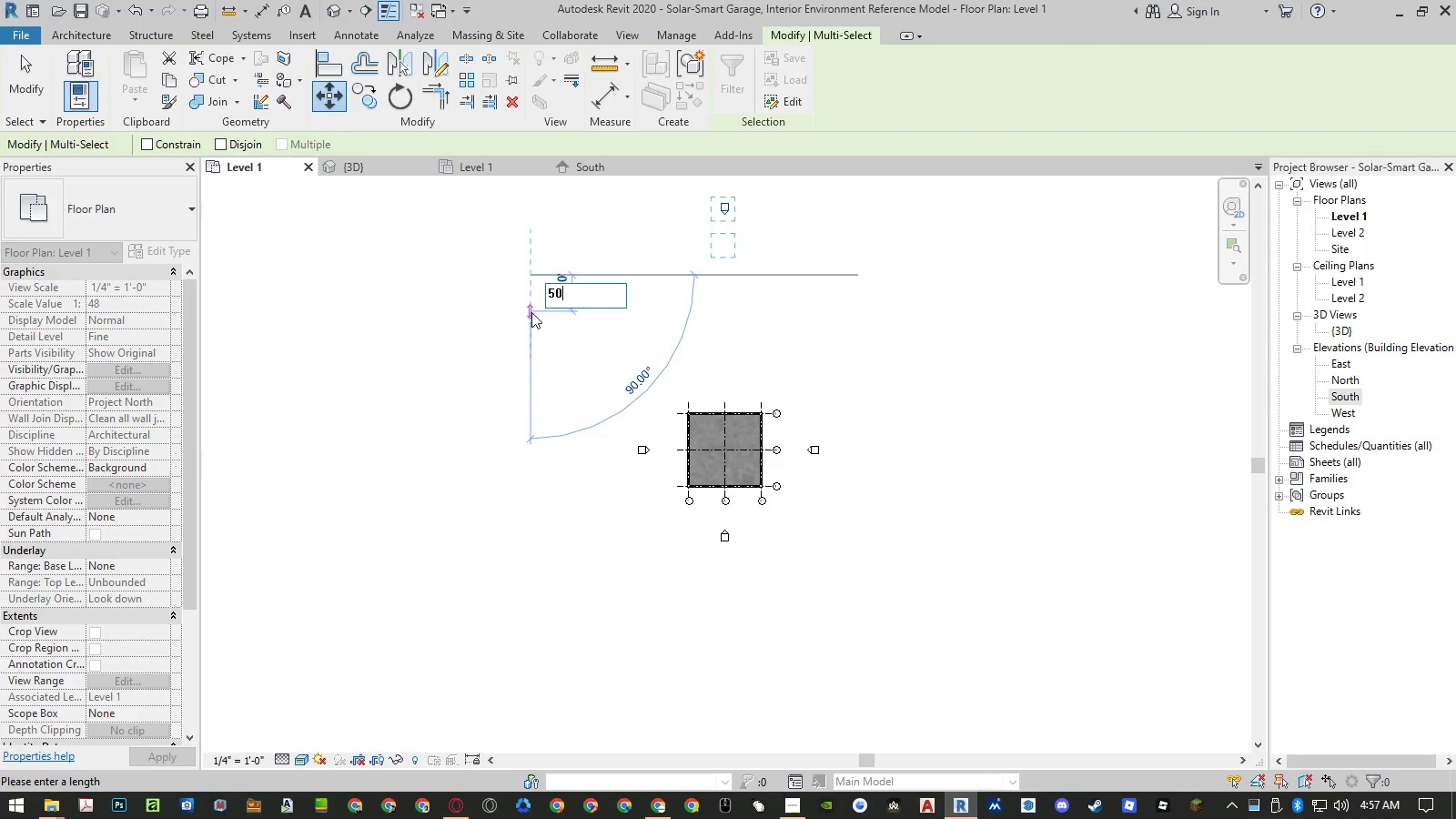 
key(NumpadEnter)
 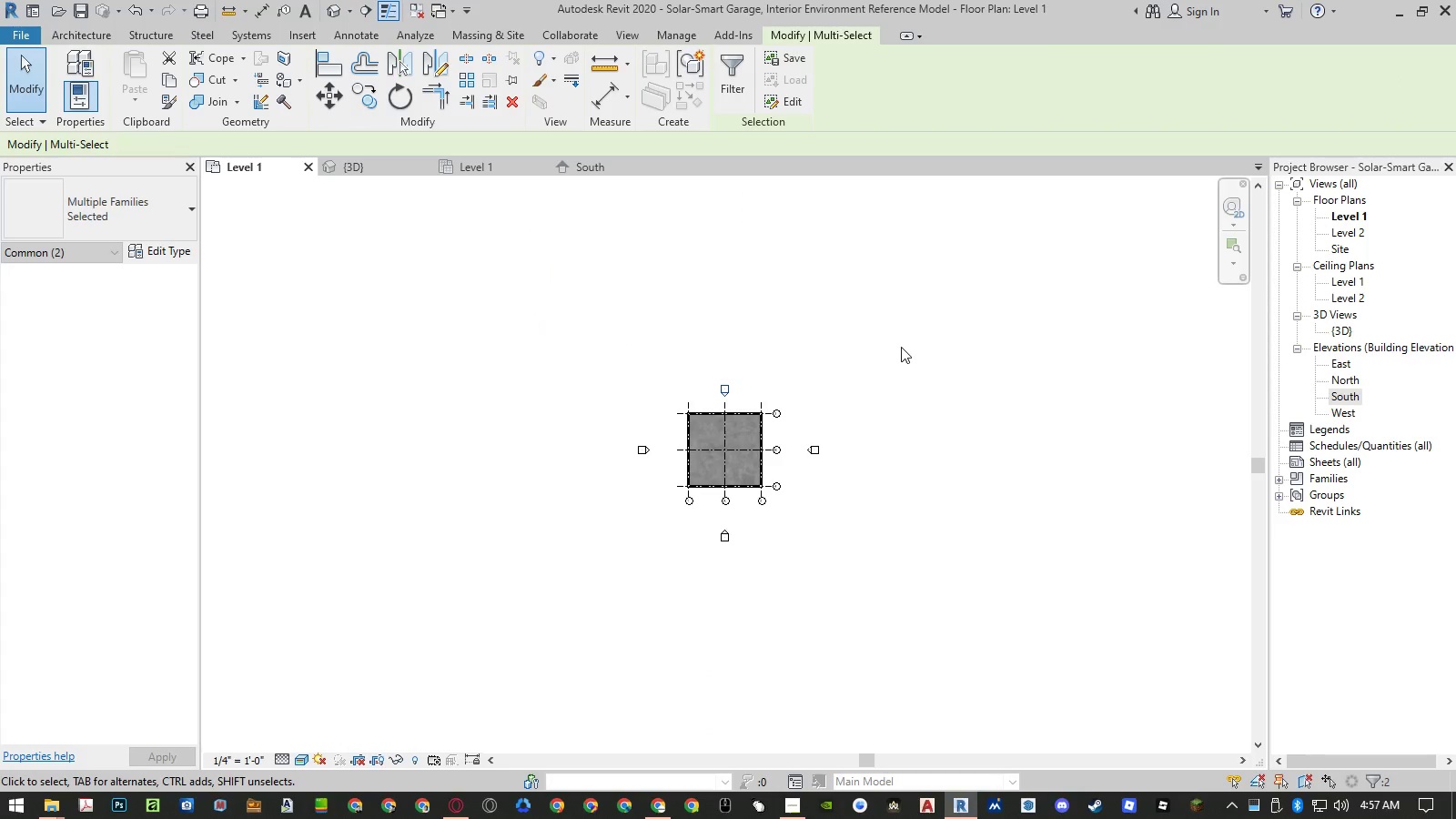 
middle_click([902, 345])
 